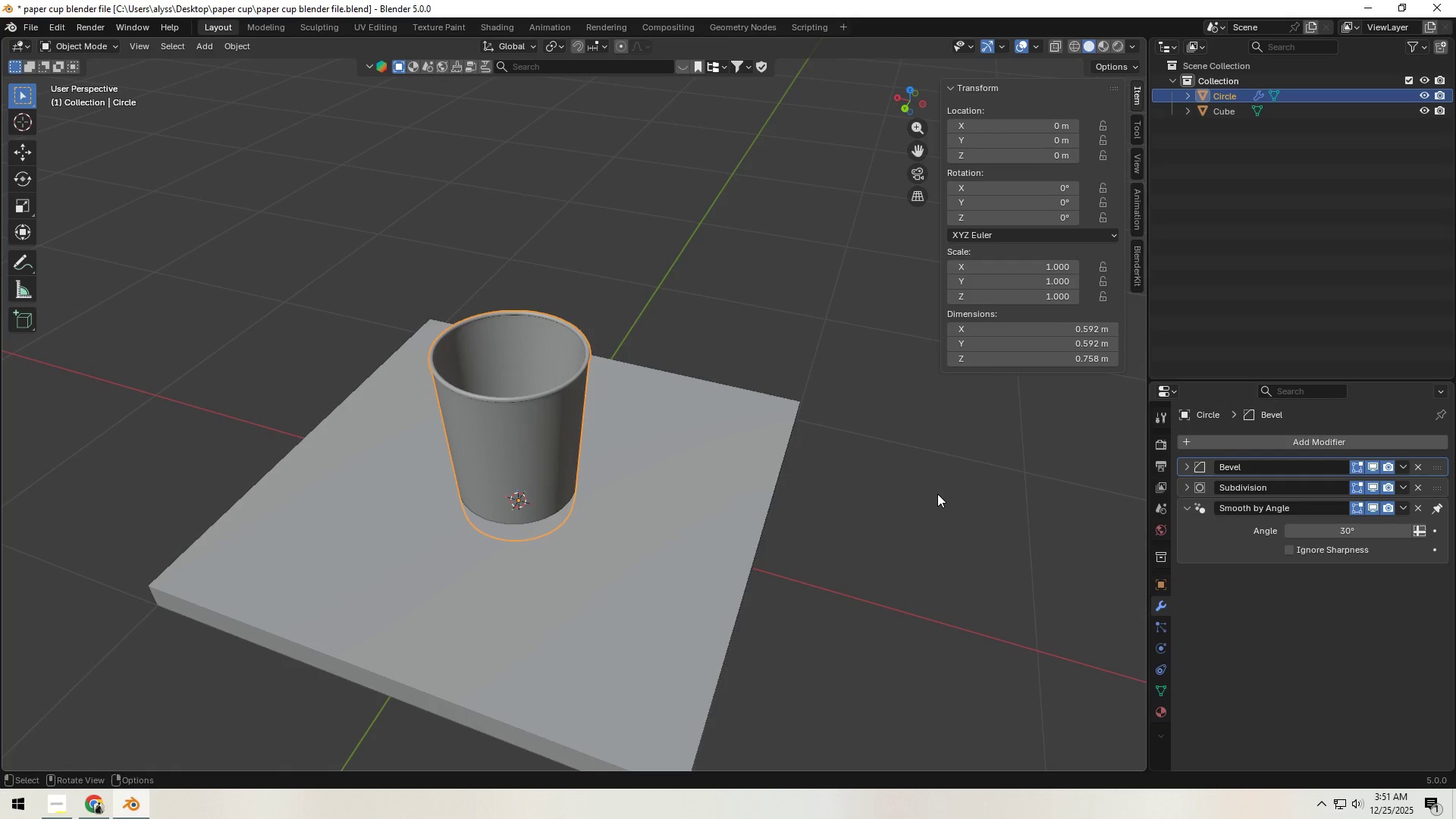 
key(S)
 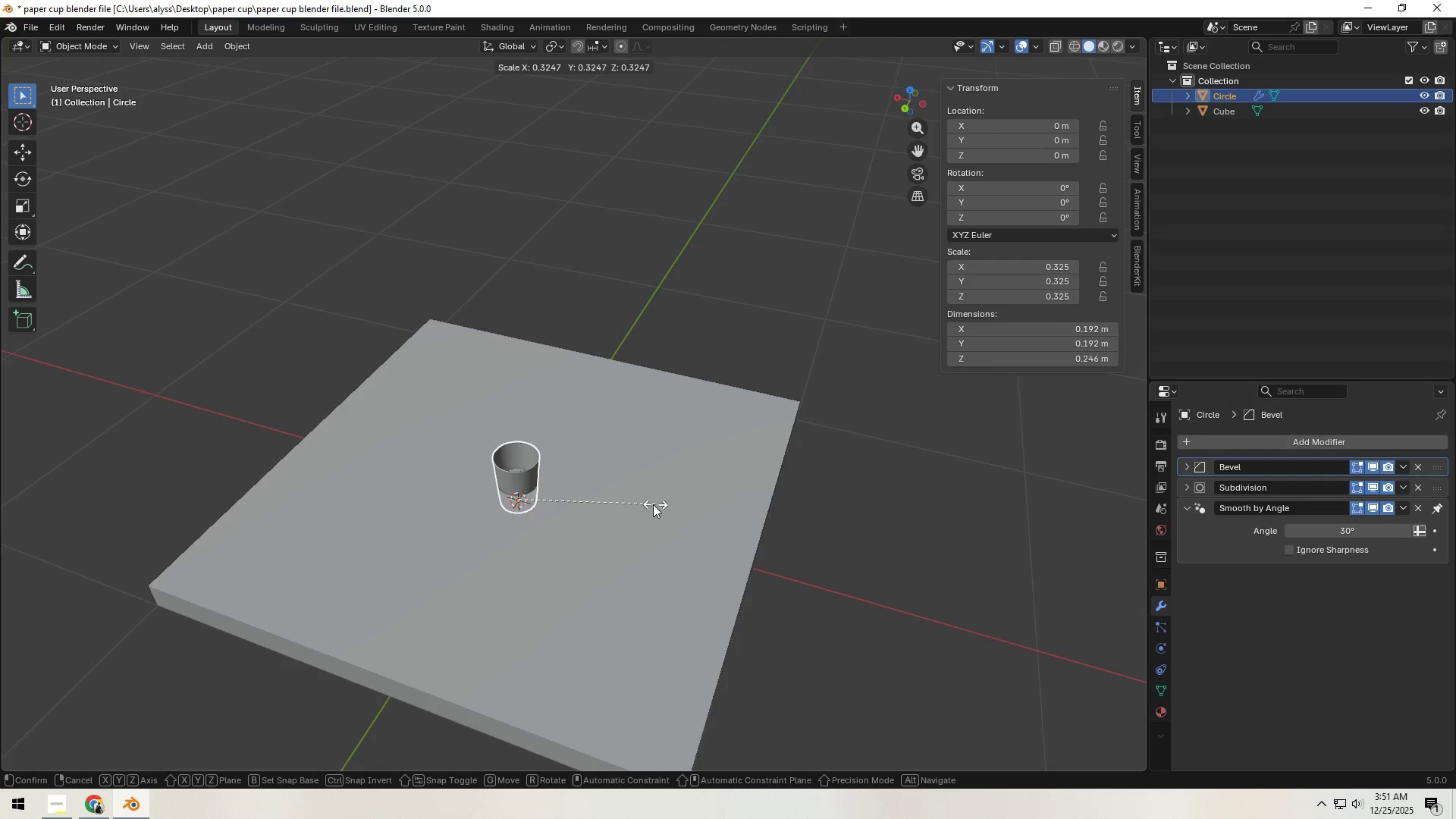 
left_click([645, 504])
 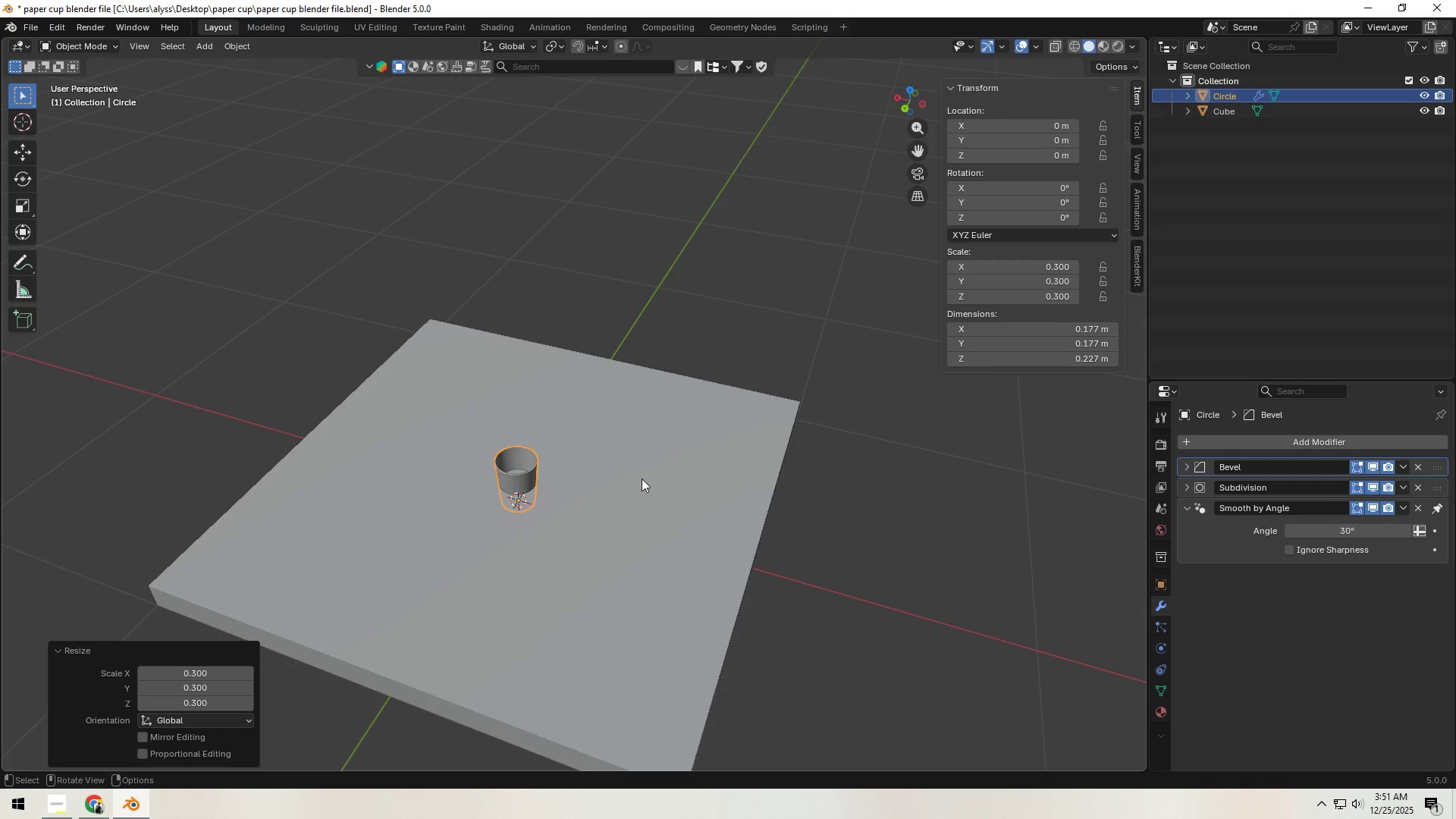 
key(Backquote)
 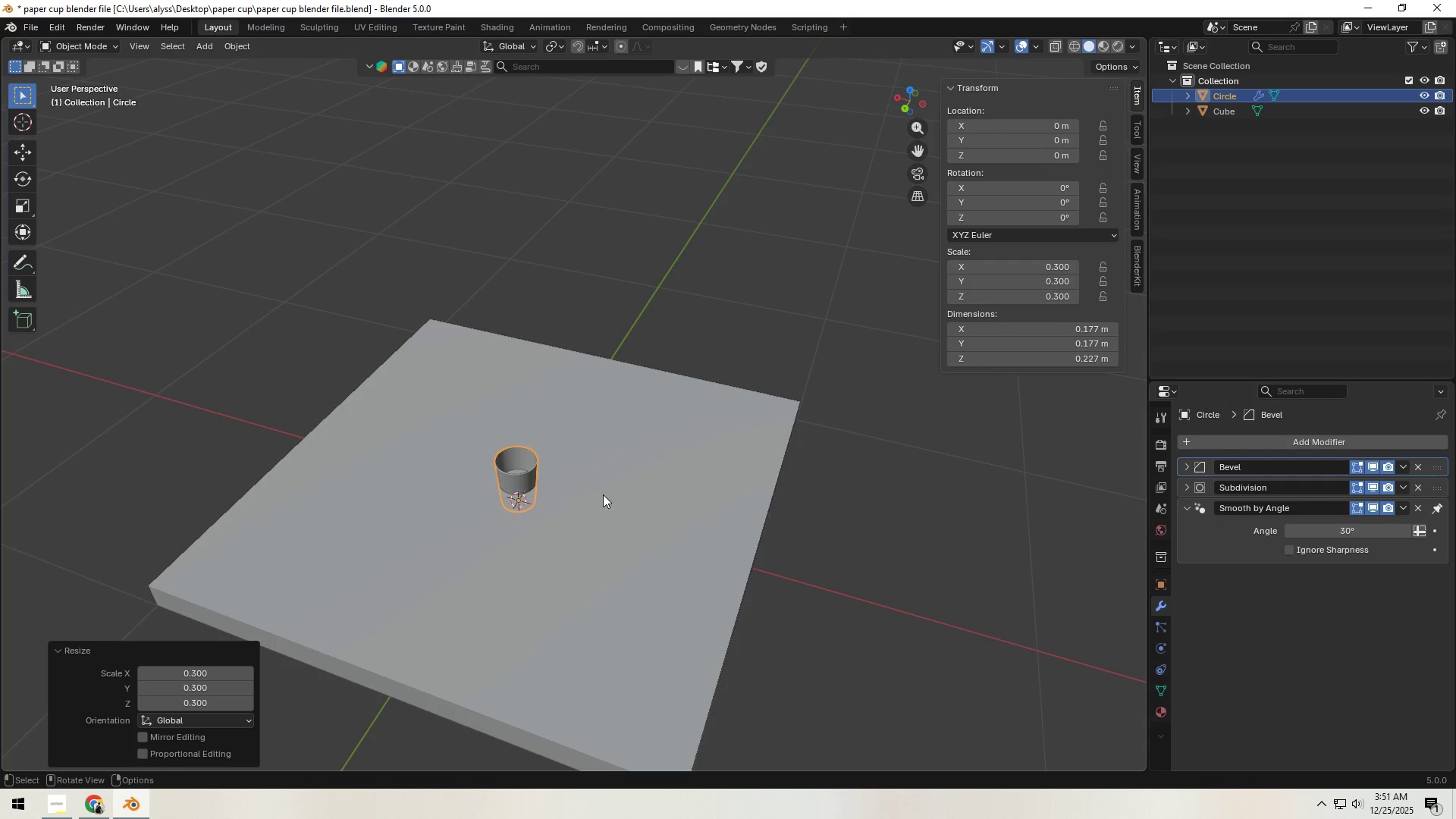 
hold_key(key=Backquote, duration=0.69)
 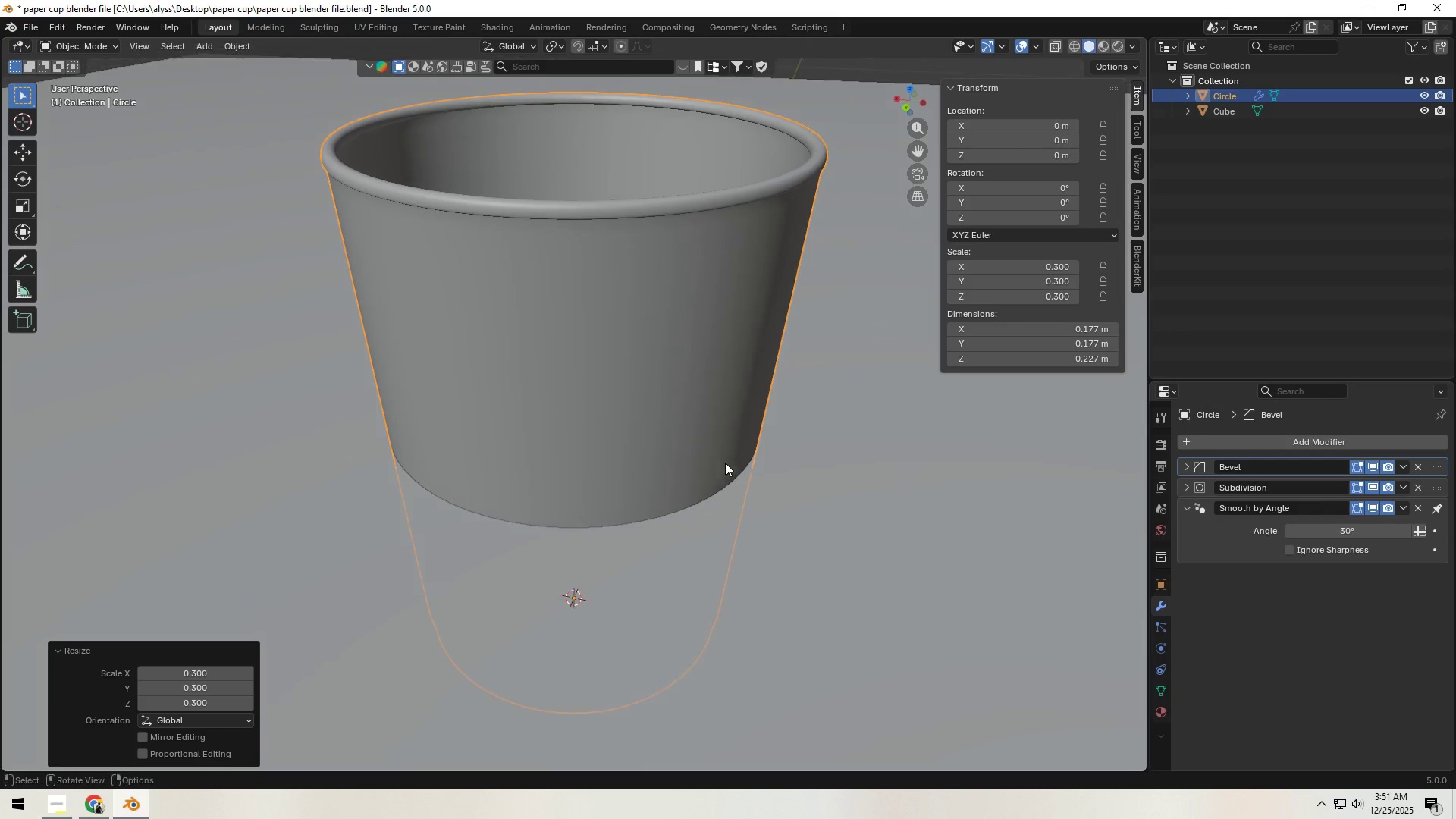 
key(S)
 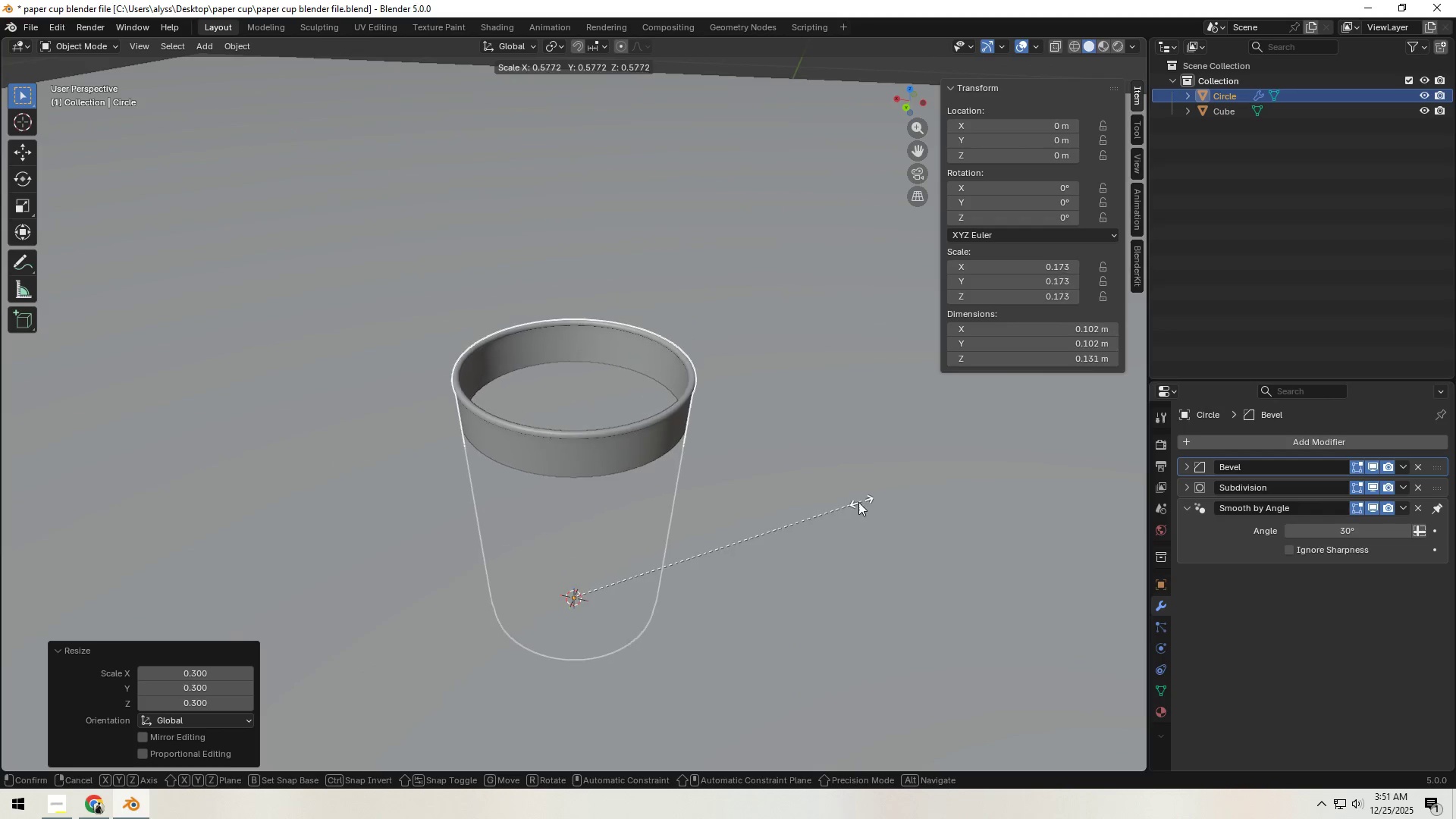 
hold_key(key=ShiftLeft, duration=1.5)
 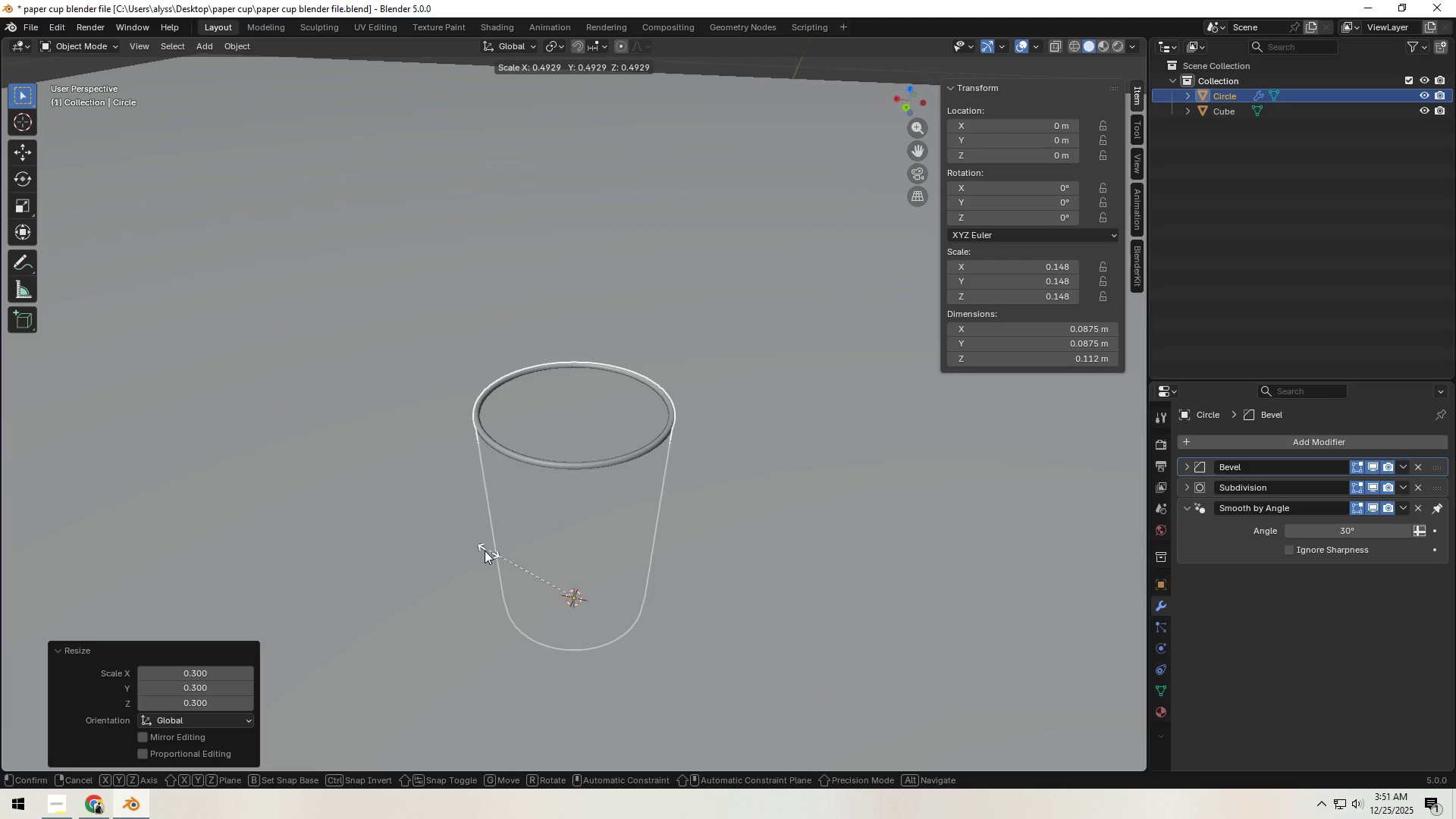 
hold_key(key=ShiftLeft, duration=1.52)
 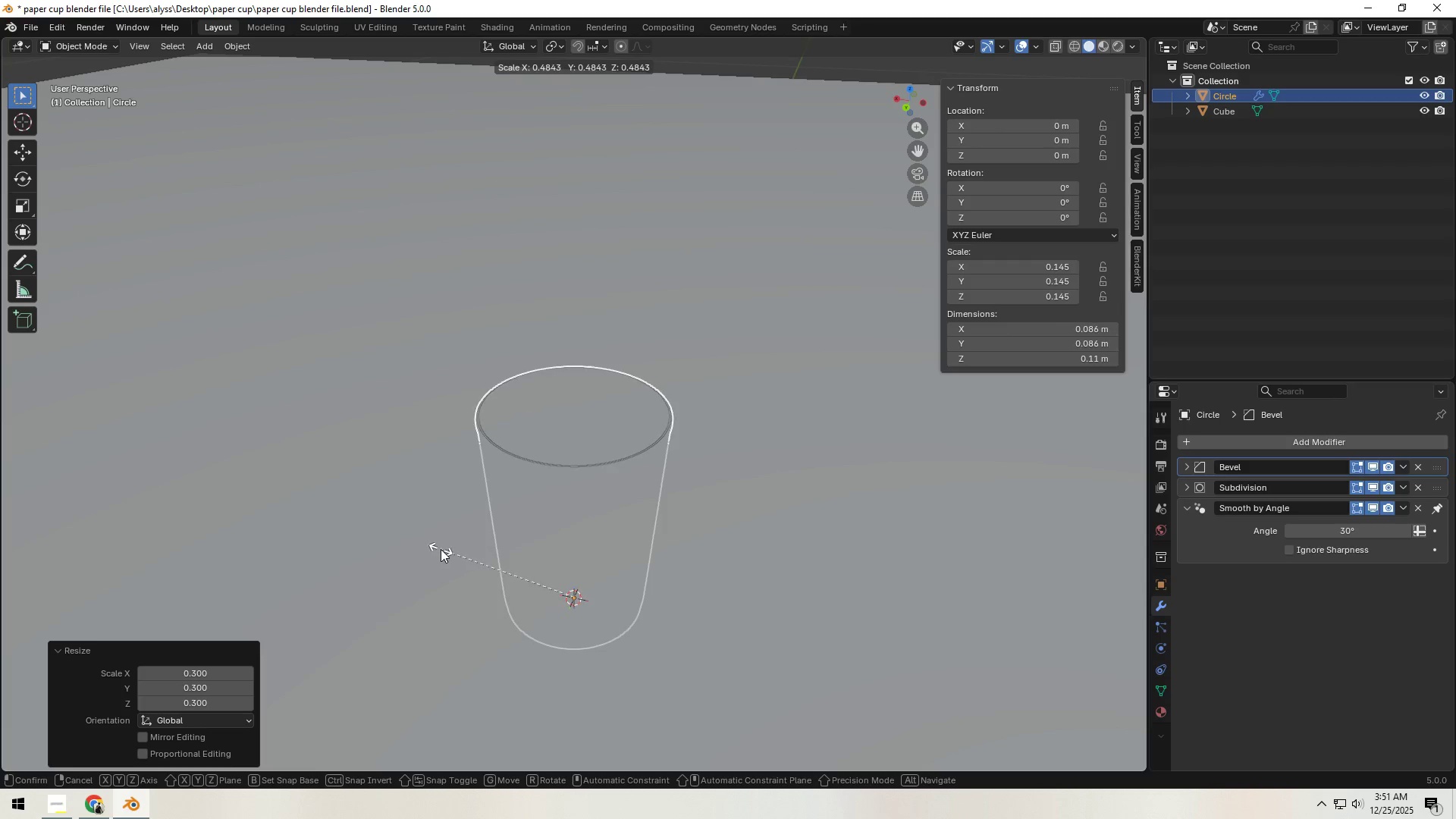 
hold_key(key=ShiftLeft, duration=1.48)
left_click([441, 549])
 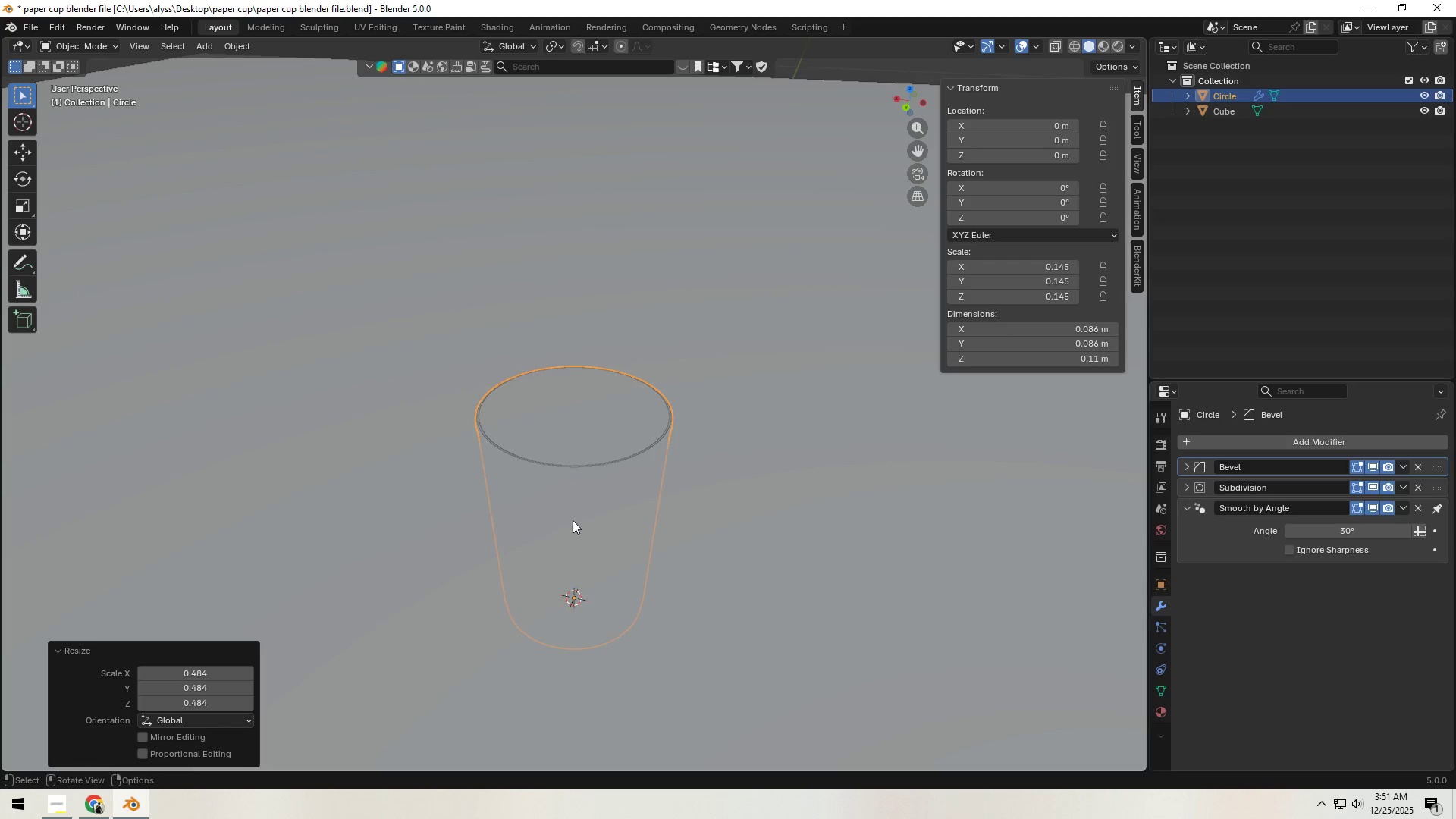 
key(Alt+AltLeft)
 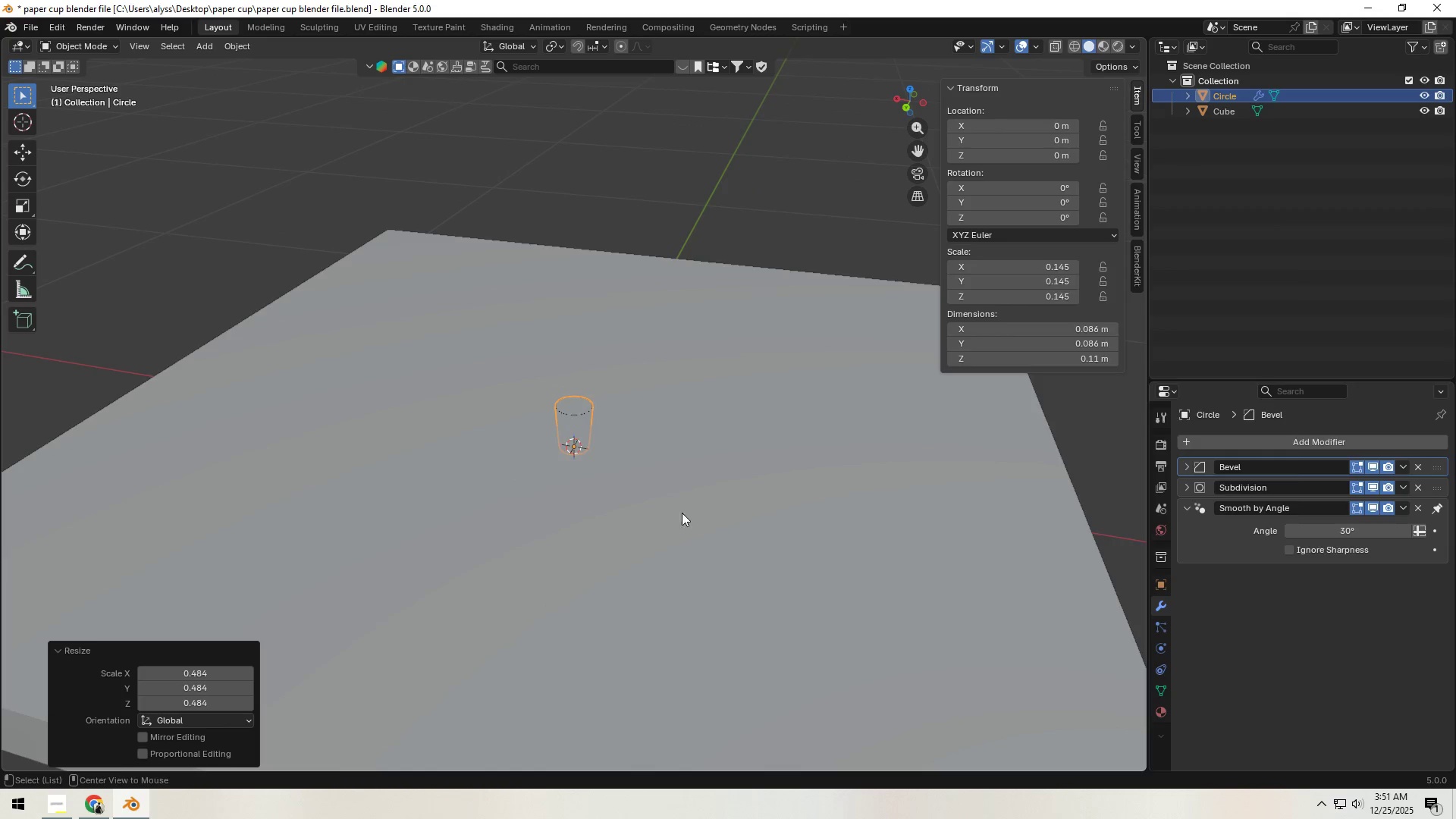 
key(Alt+Tab)
 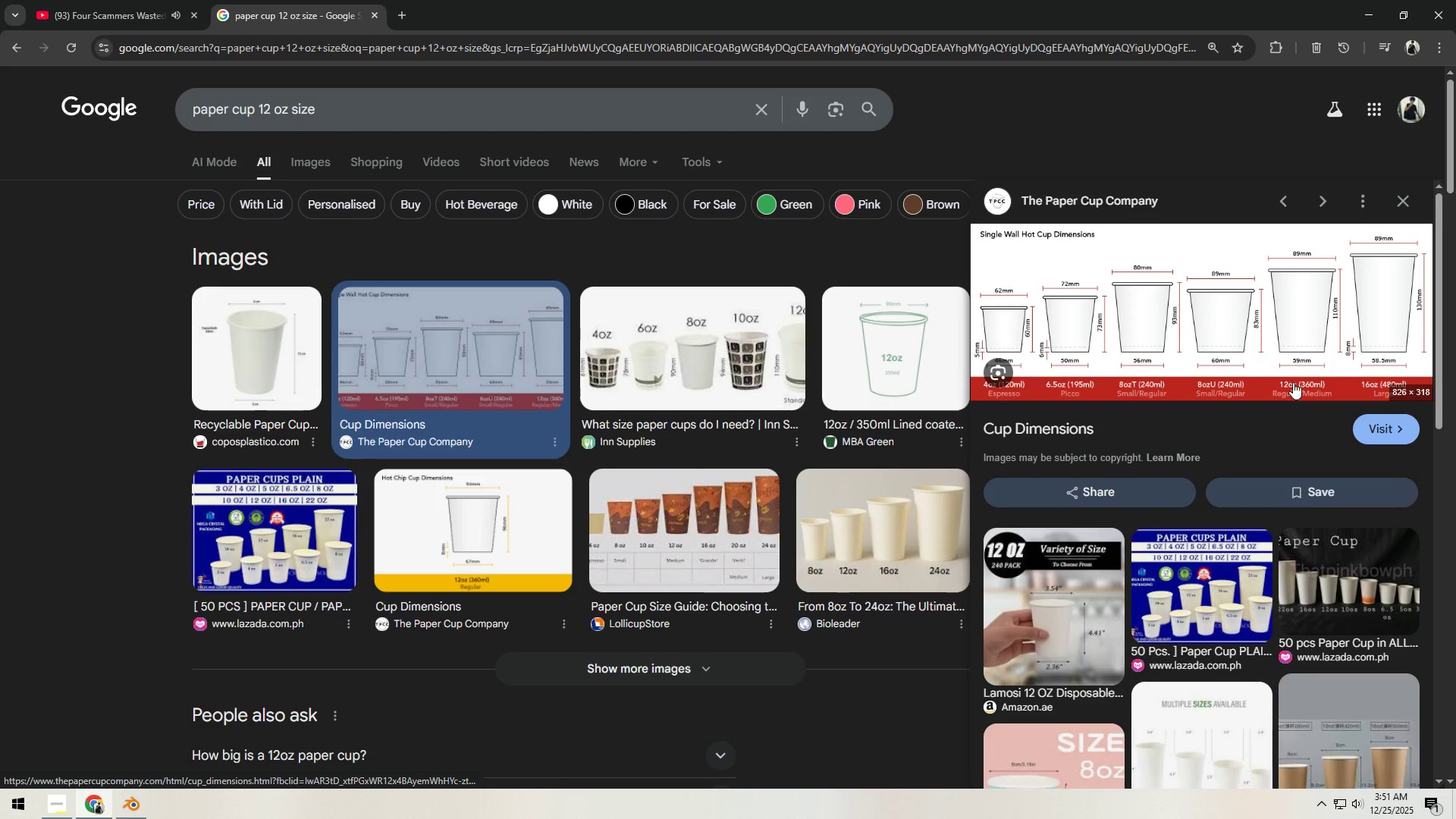 
scroll: coordinate [645, 510], scroll_direction: down, amount: 9.0
 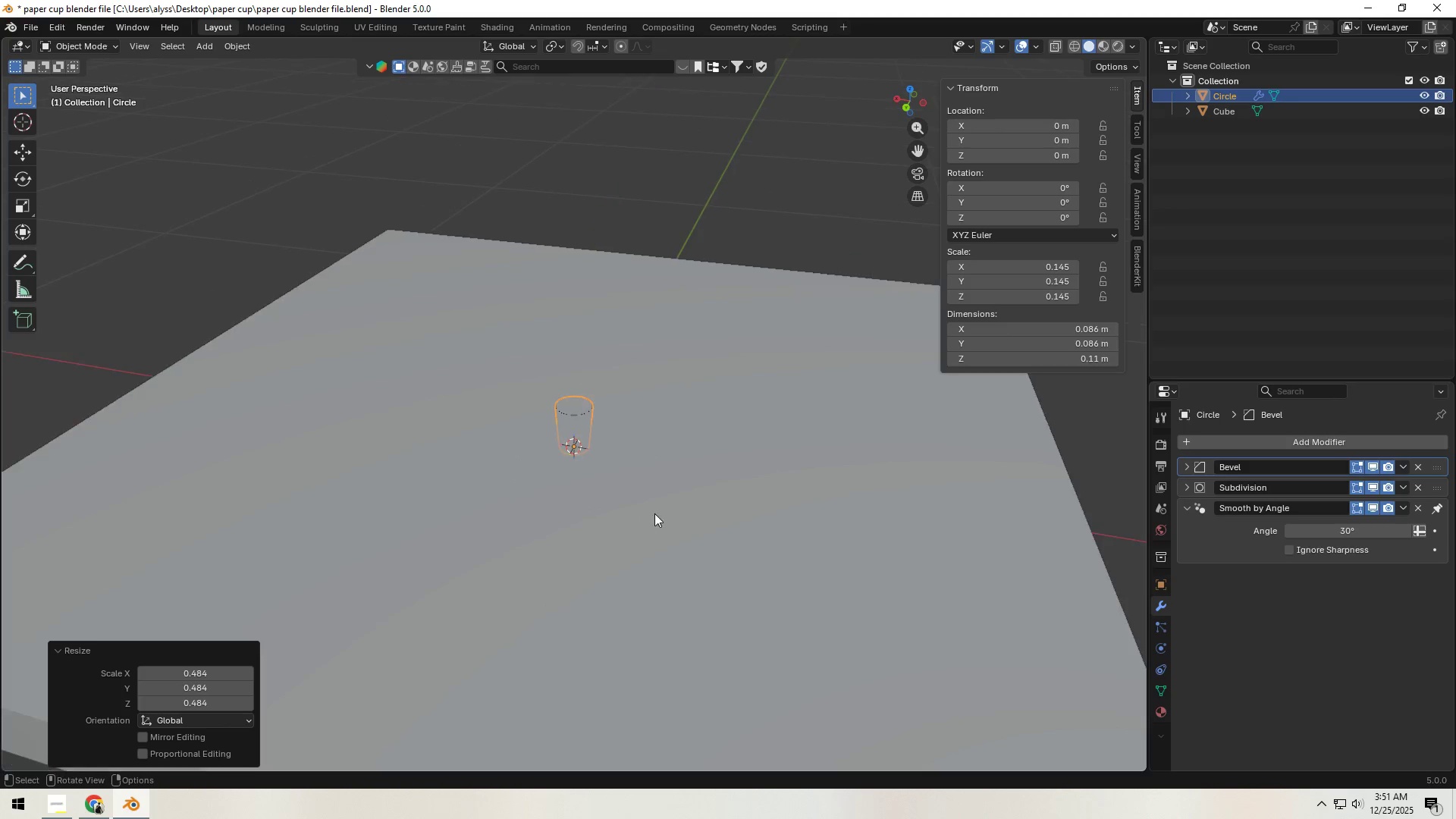 
wait(7.96)
 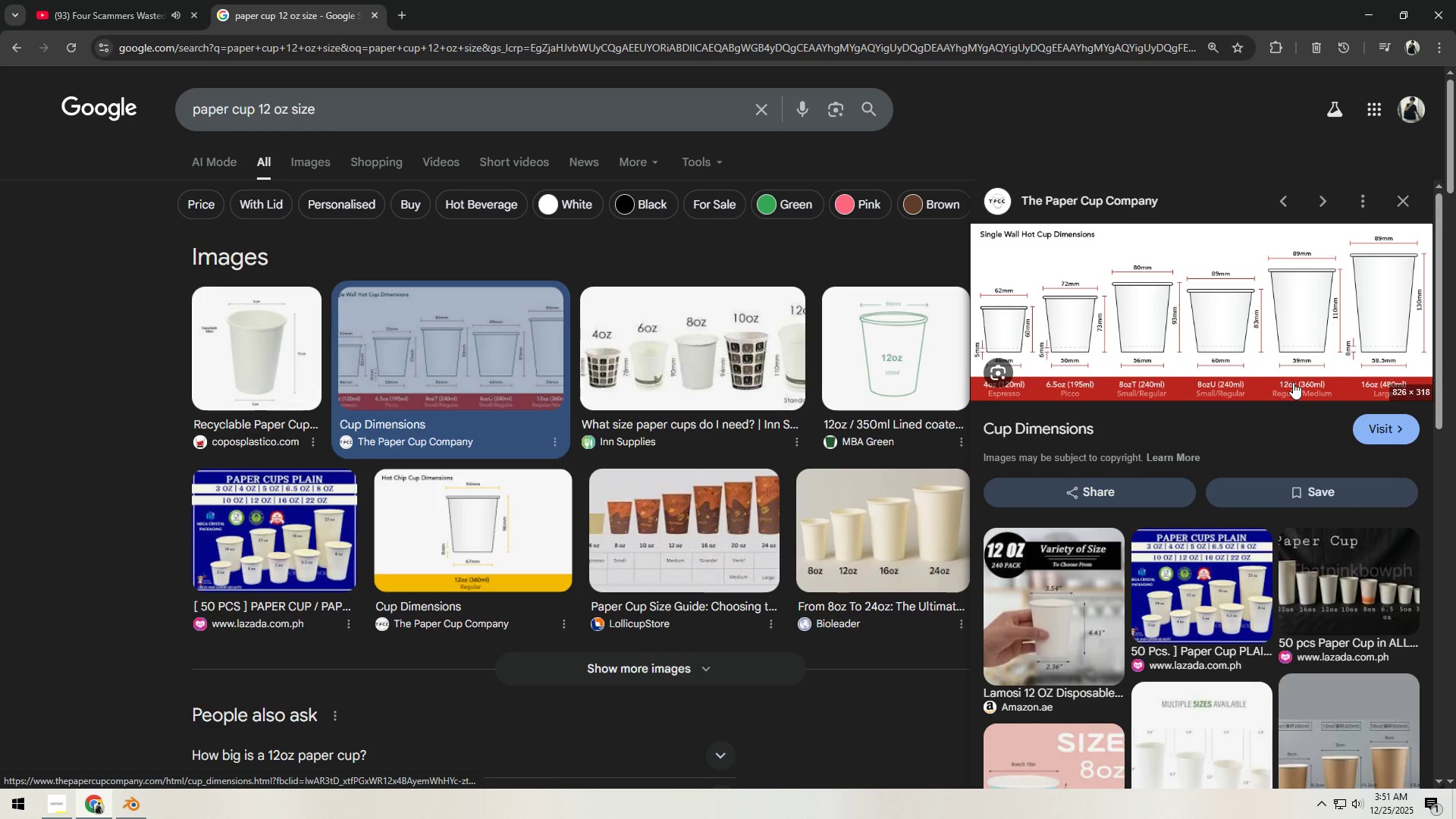 
key(Alt+AltLeft)
 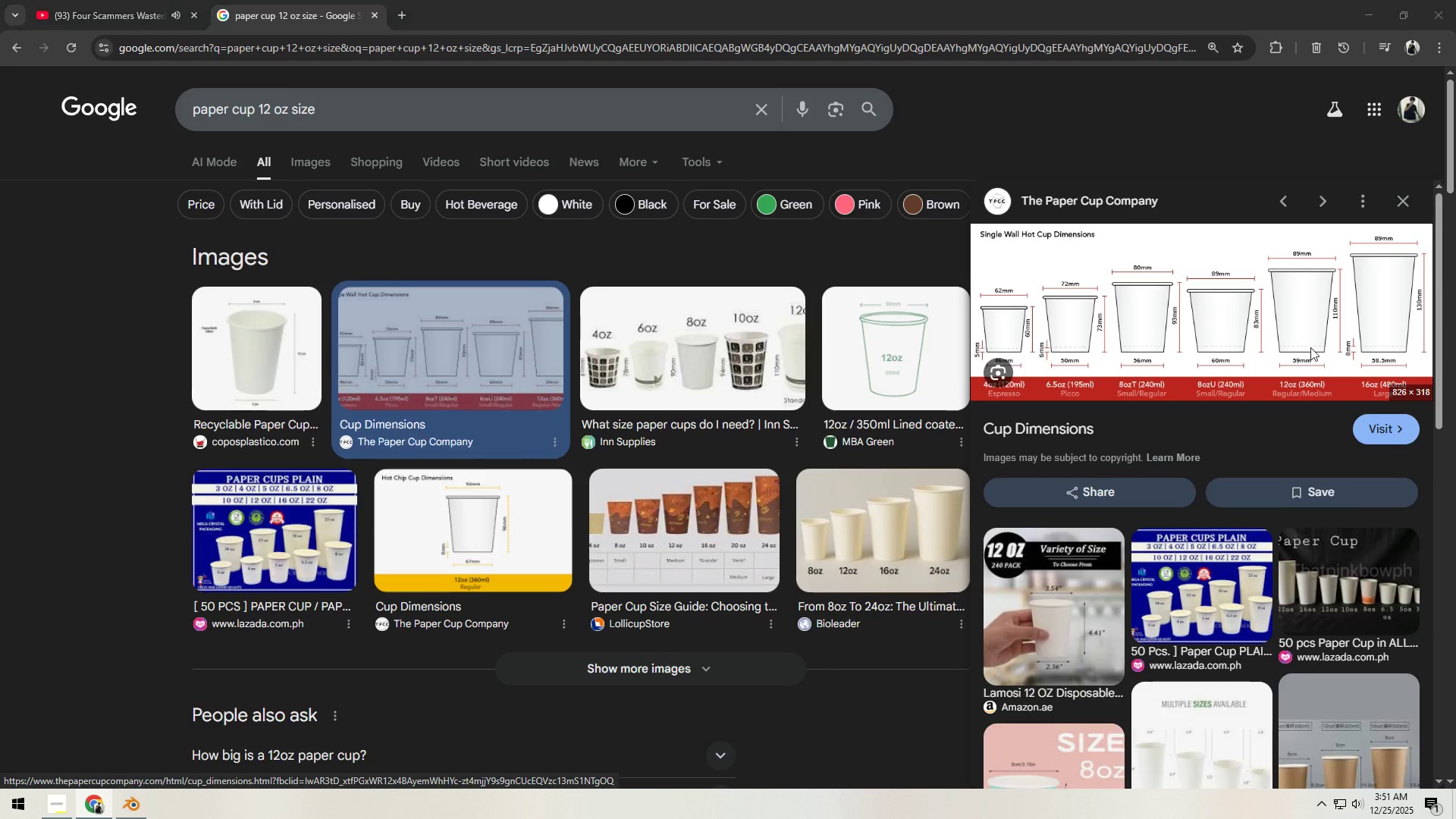 
key(Alt+Tab)
 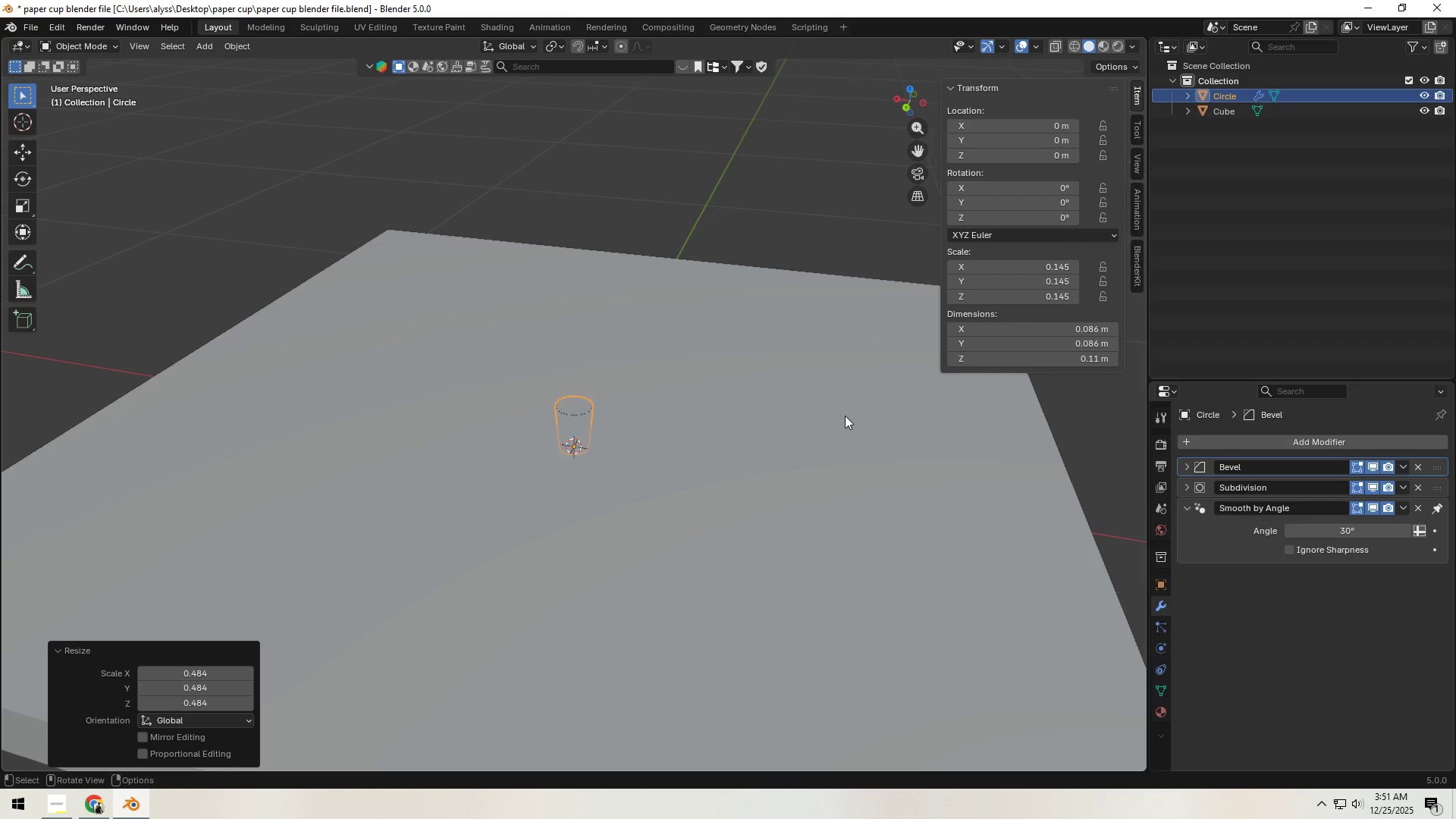 
mouse_move([1072, 334])
 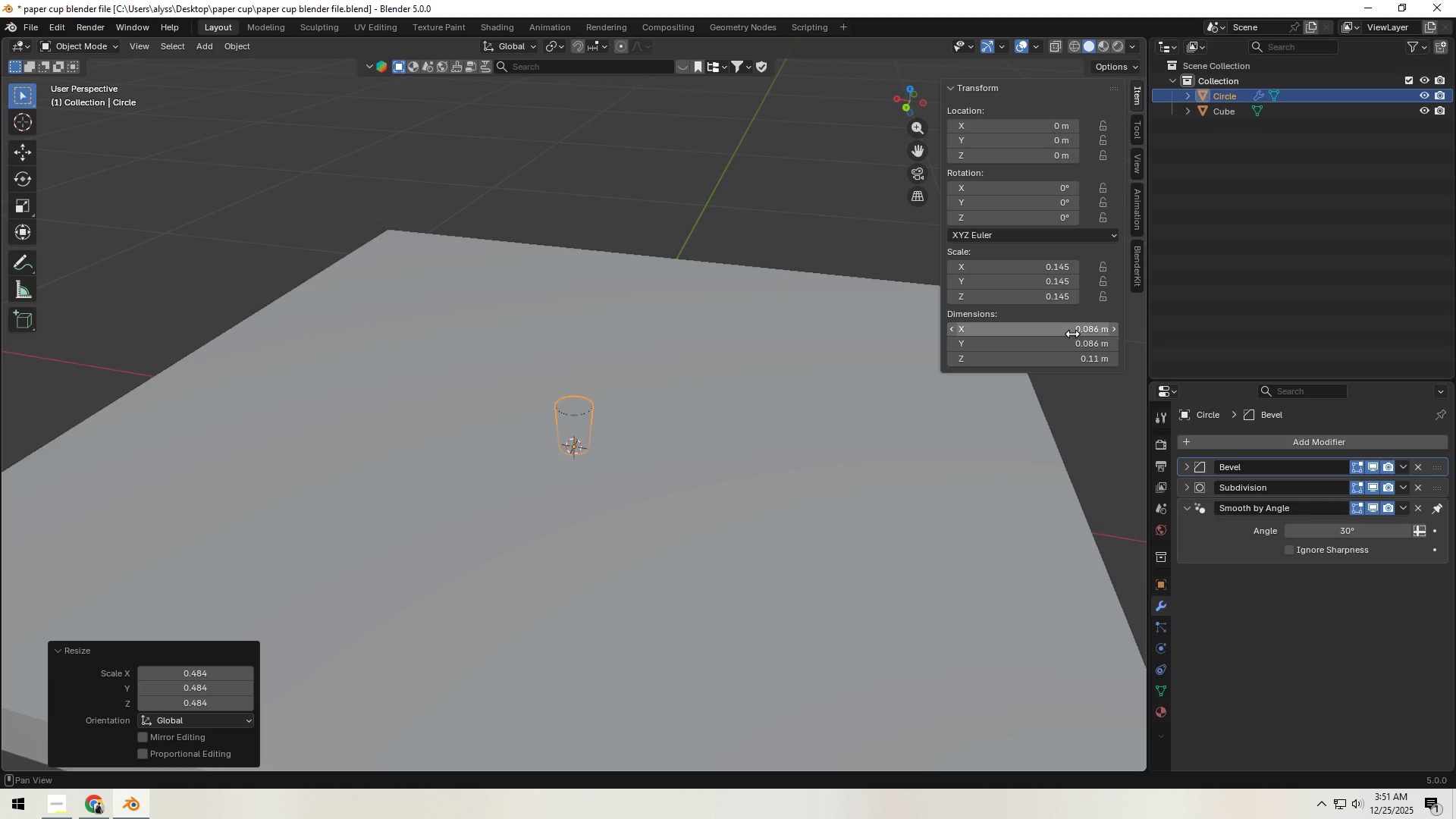 
left_click([1072, 334])
 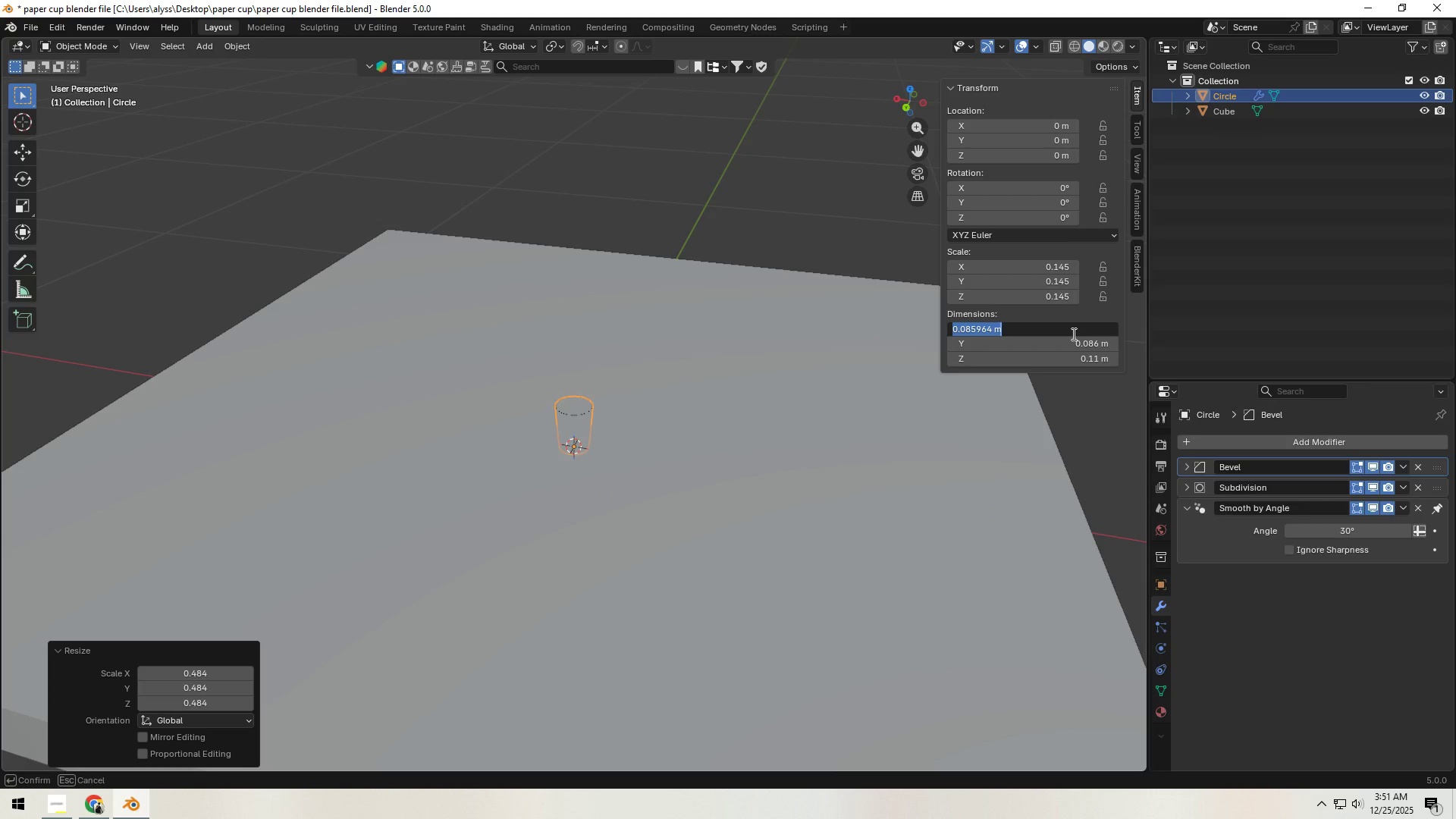 
double_click([773, 490])
 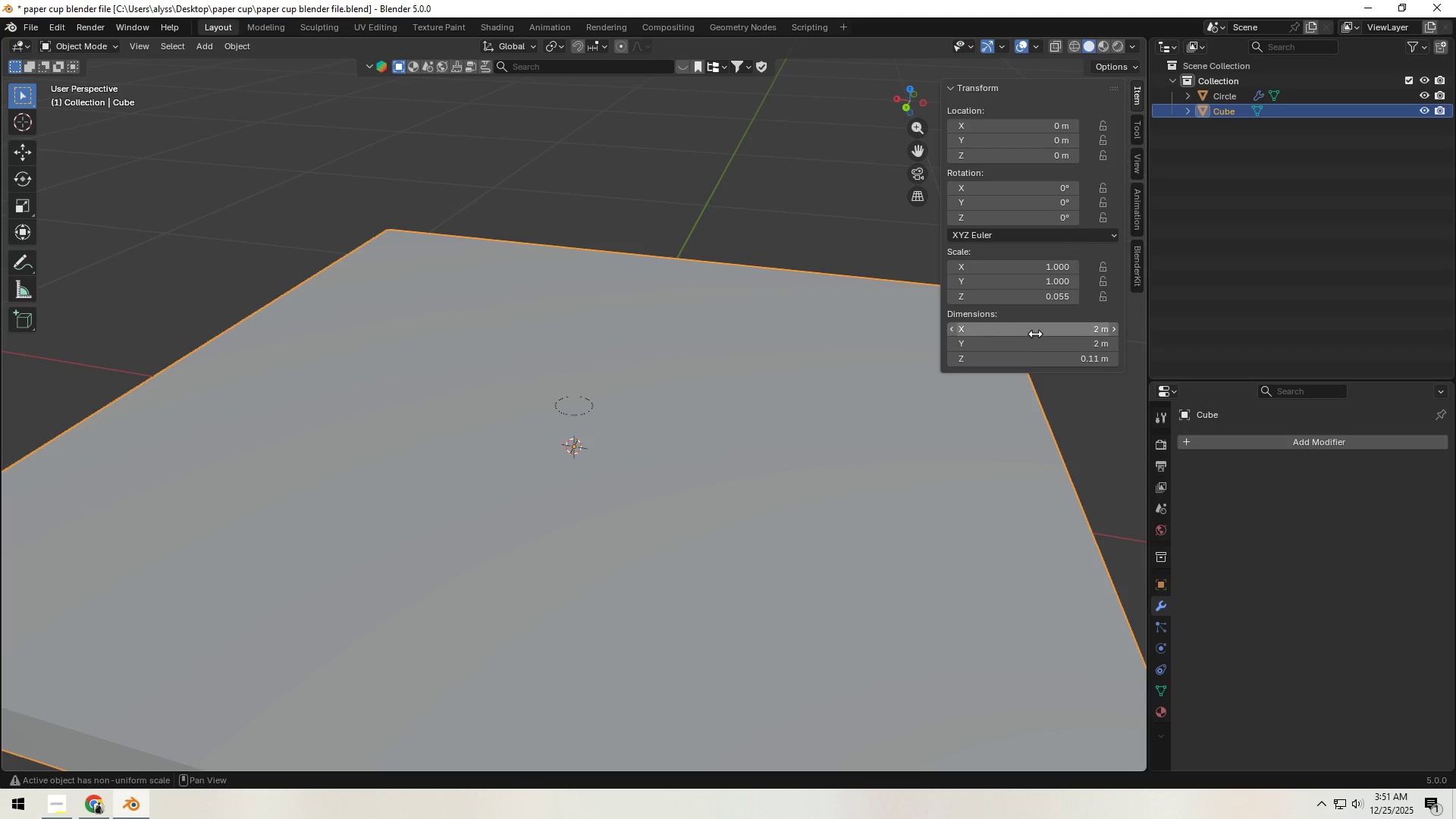 
left_click([1035, 334])
 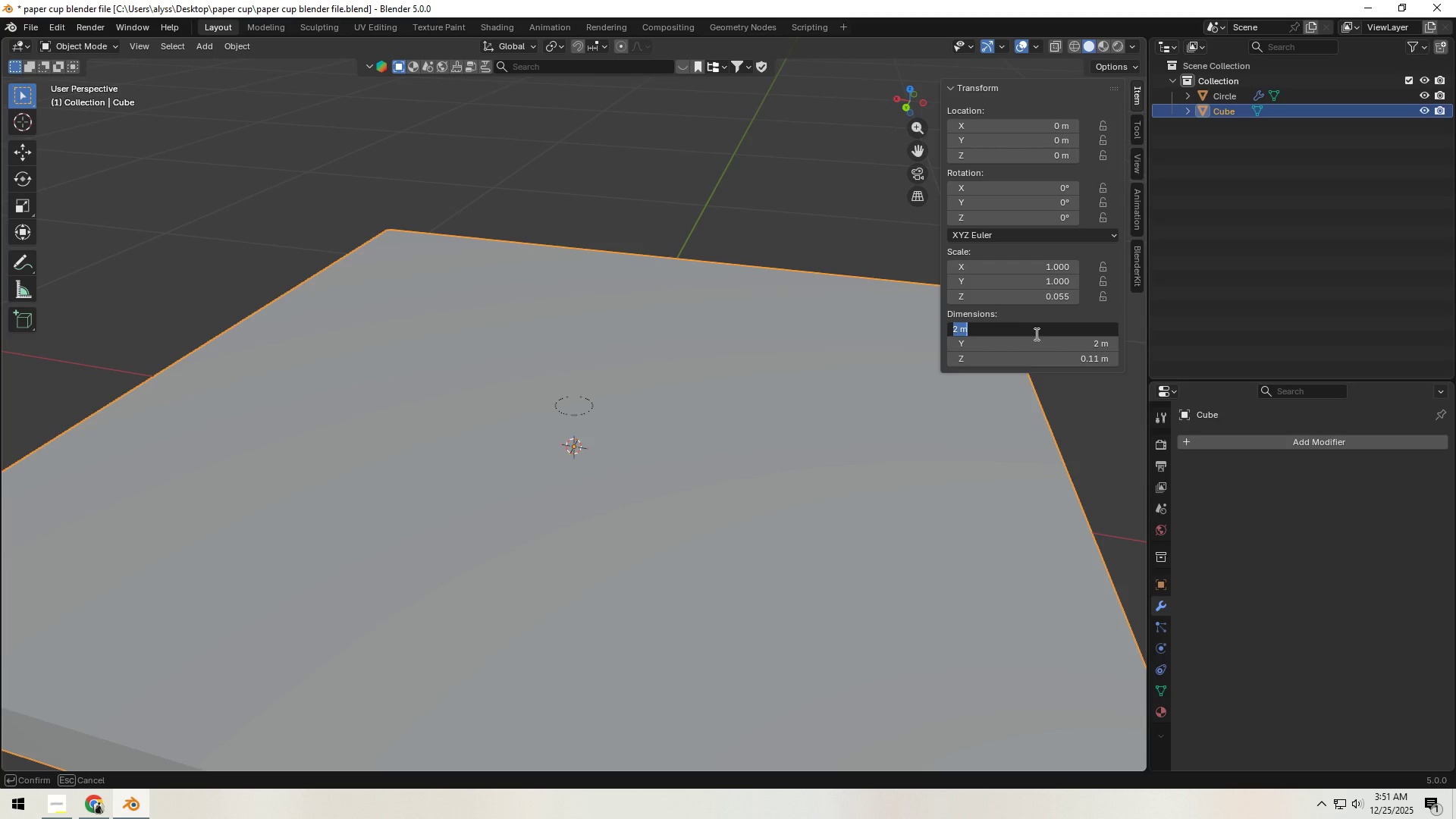 
key(Alt+AltLeft)
 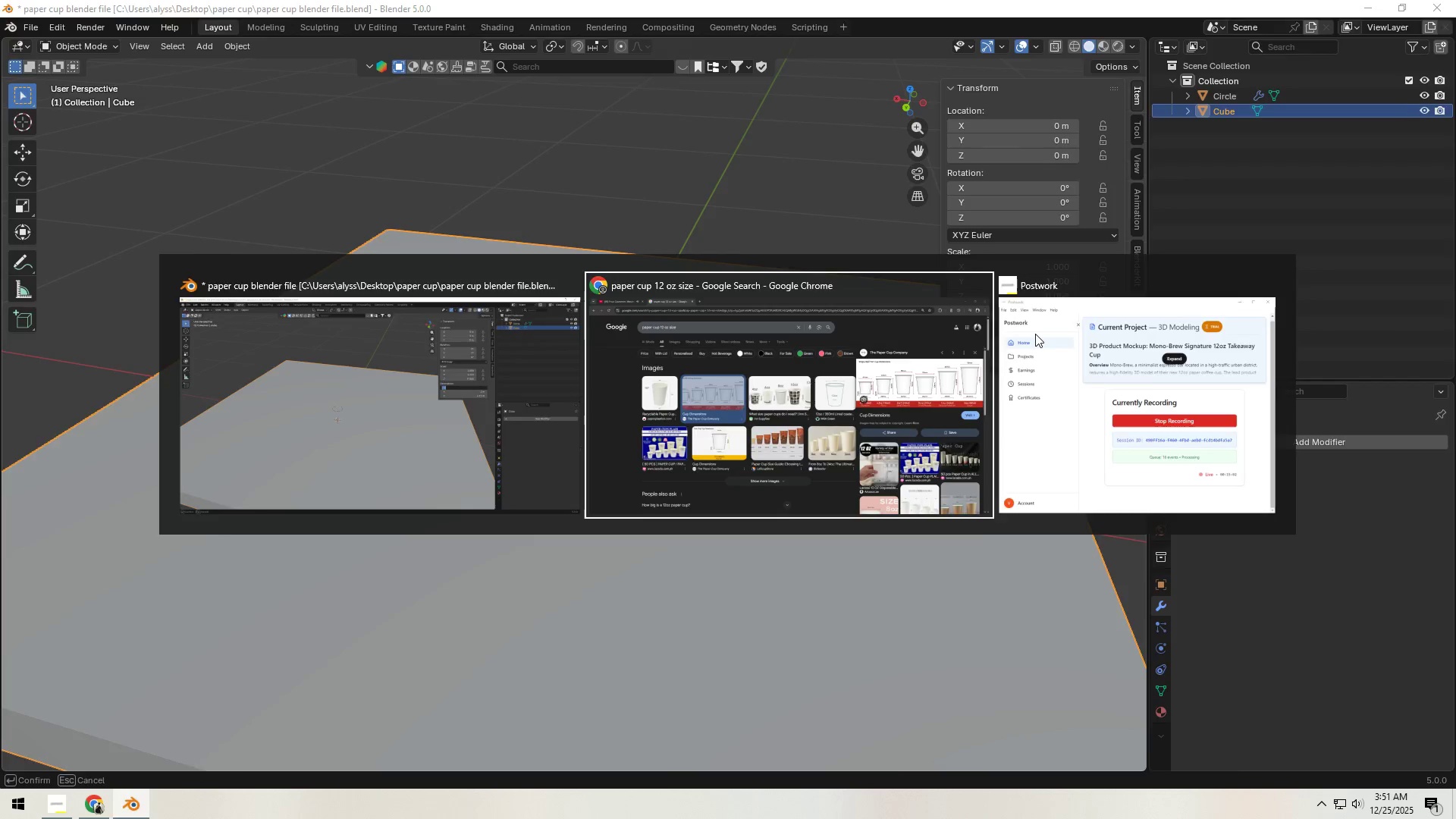 
key(Alt+Tab)
 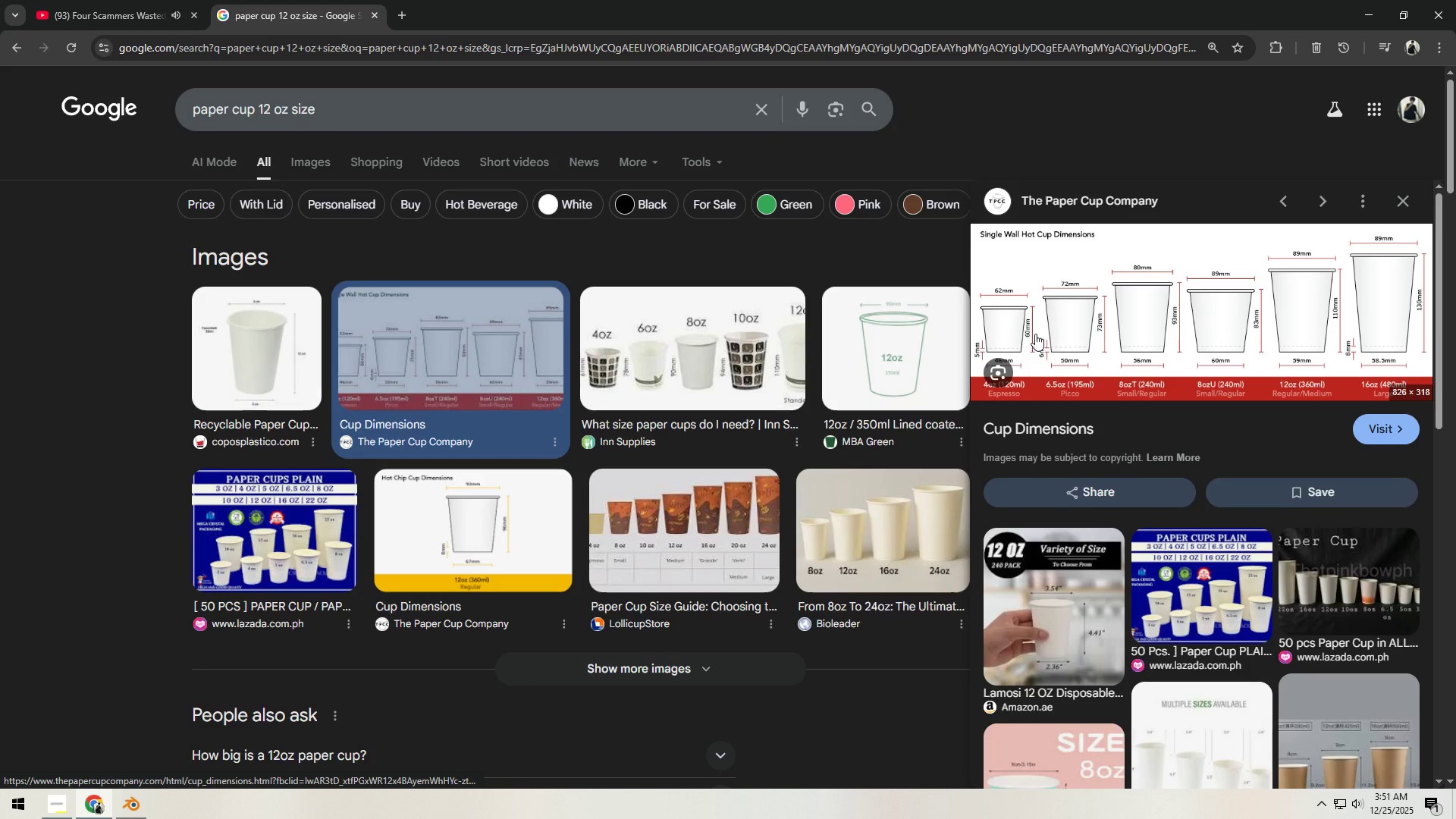 
key(Alt+AltLeft)
 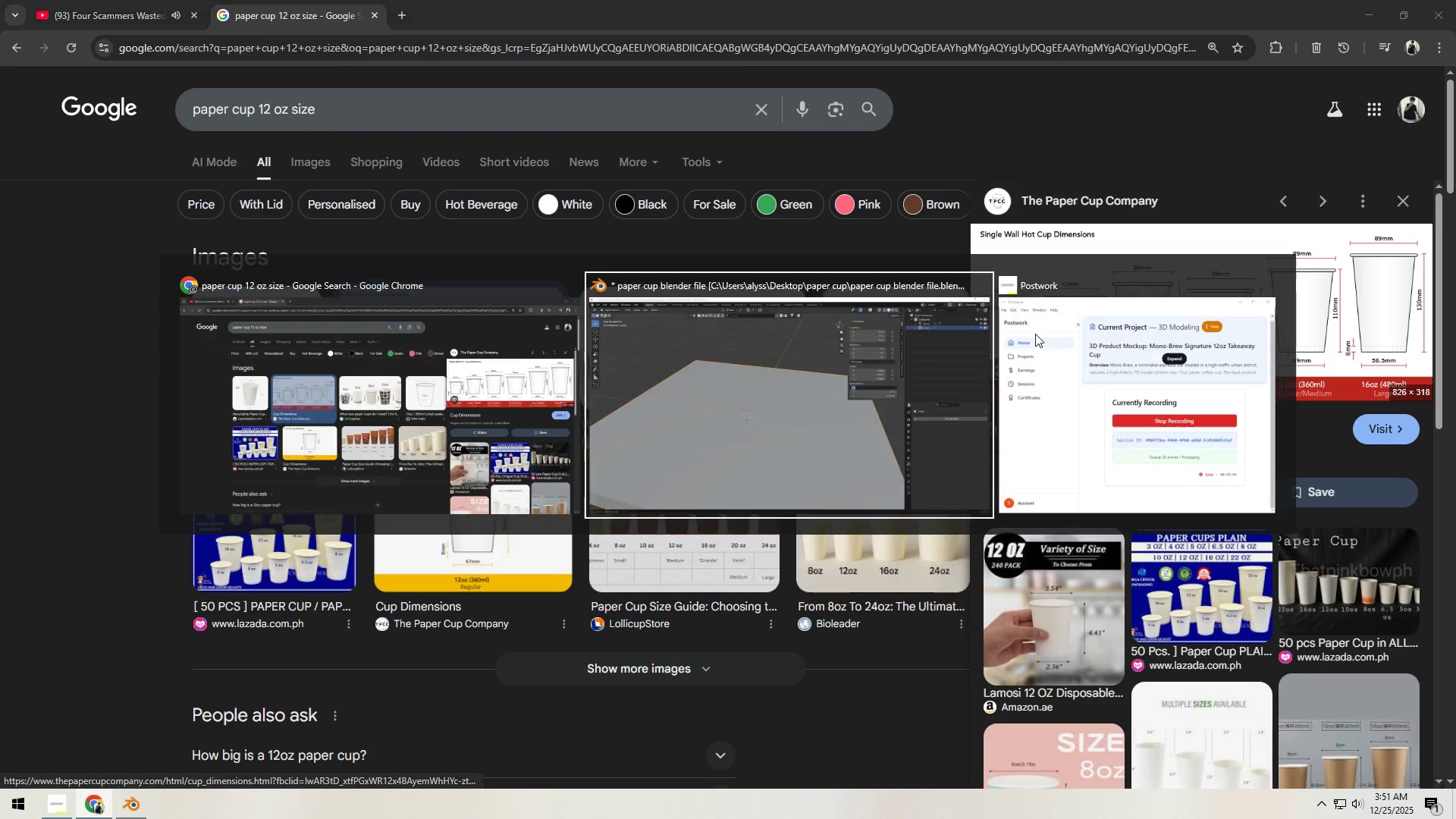 
key(Tab)
type(.89)
key(Backspace)
key(Backspace)
key(Backspace)
key(Backspace)
type(89 mm)
 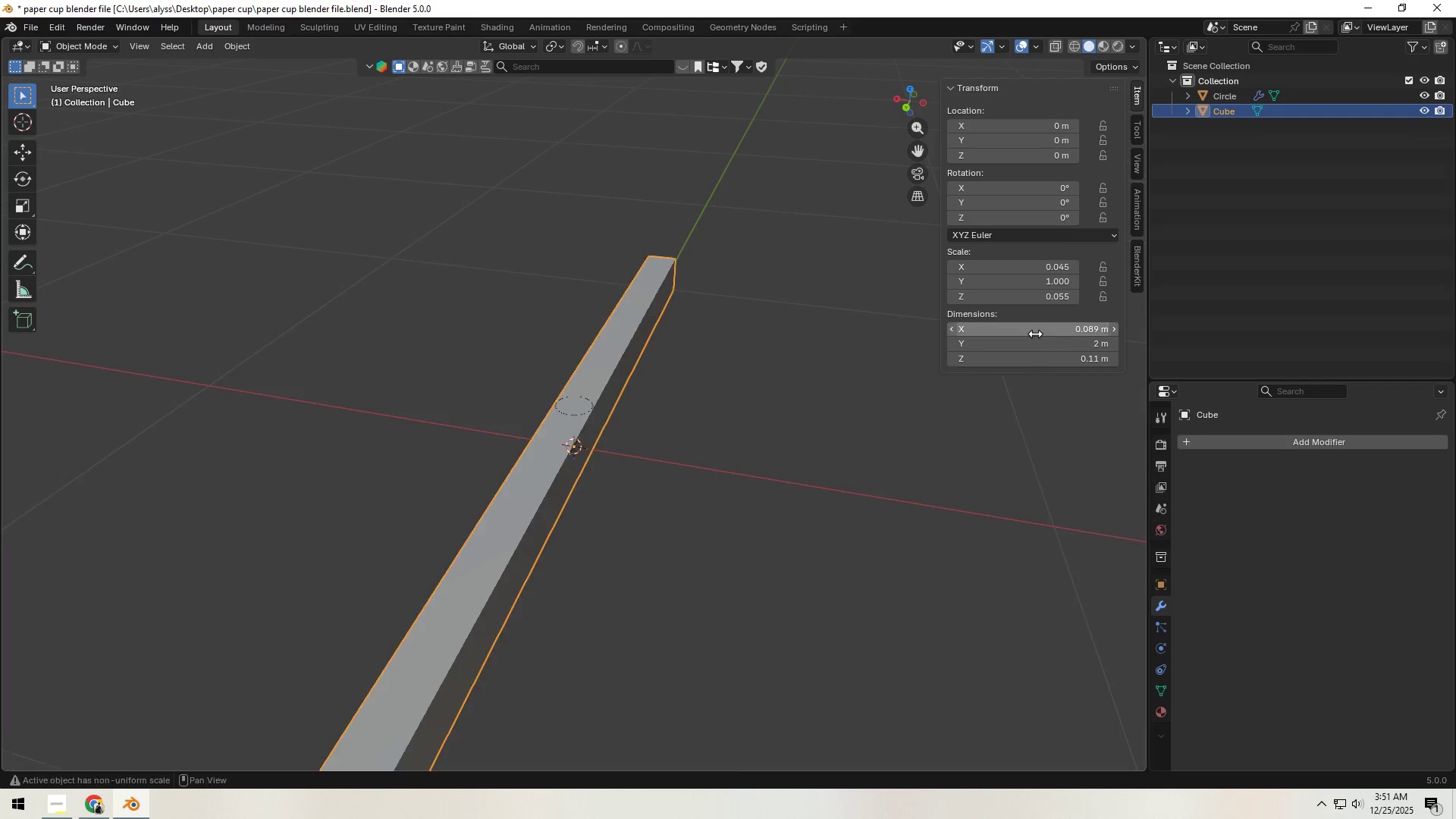 
key(Enter)
 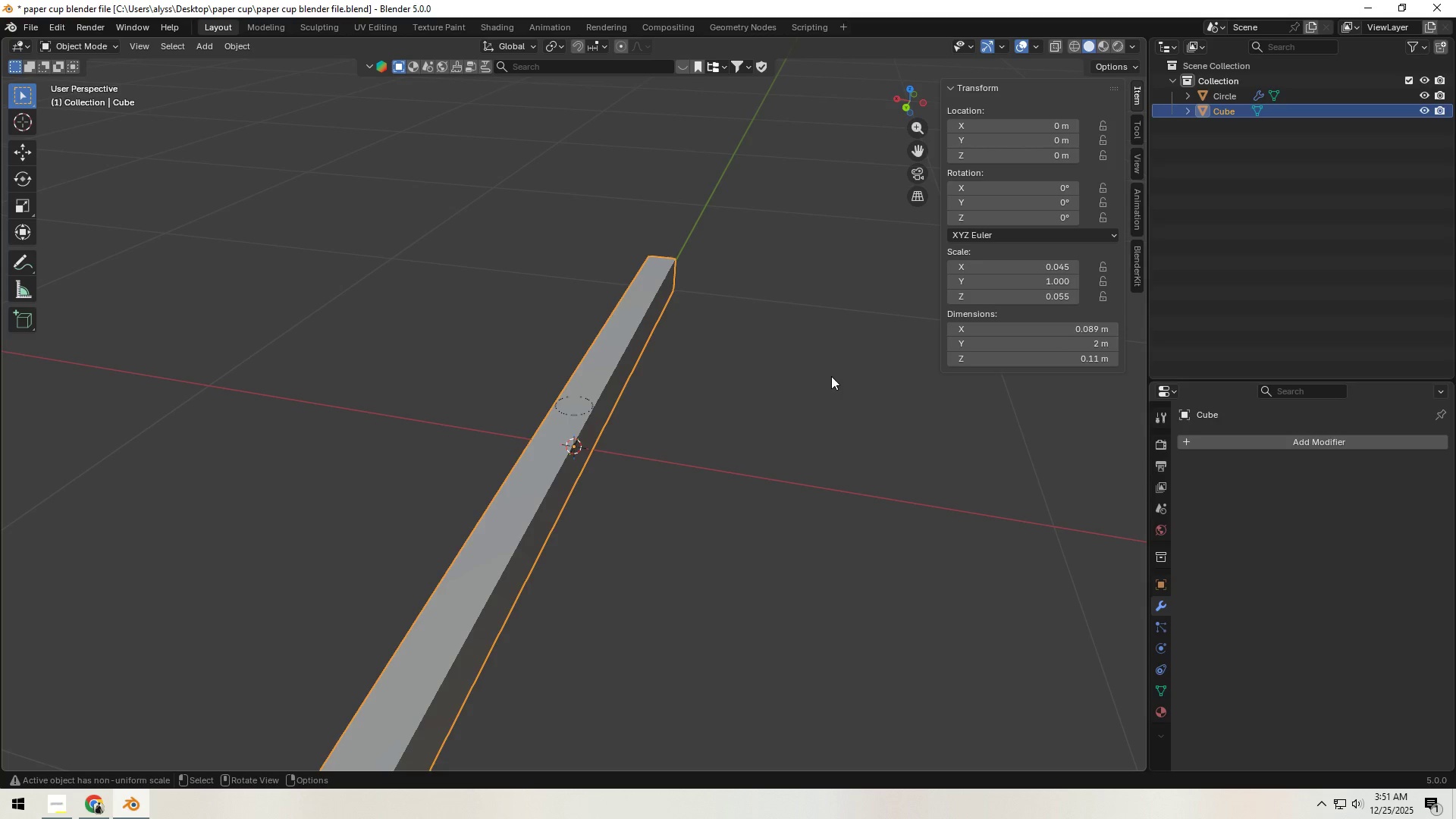 
scroll: coordinate [526, 434], scroll_direction: up, amount: 14.0
 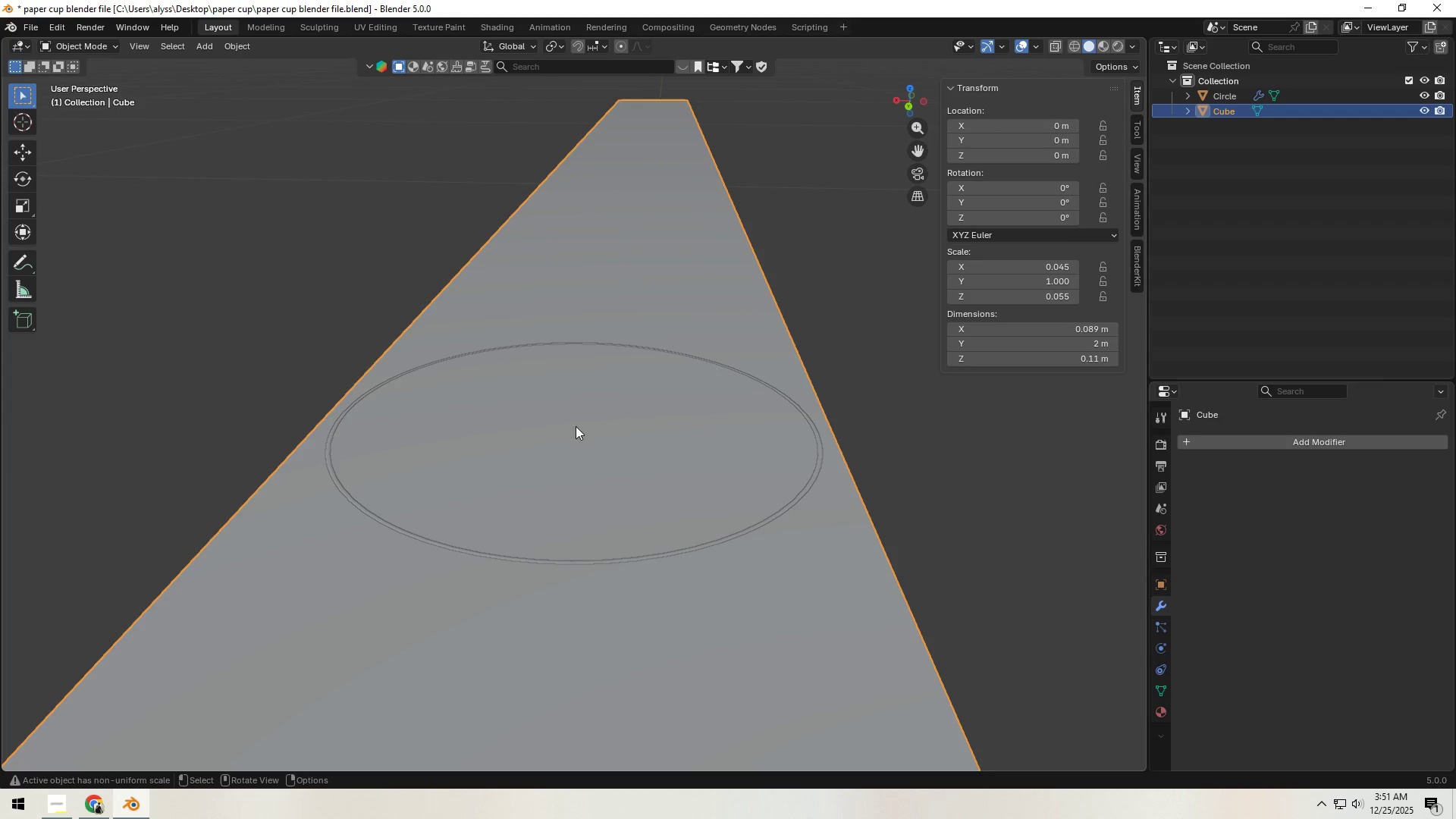 
left_click([748, 396])
 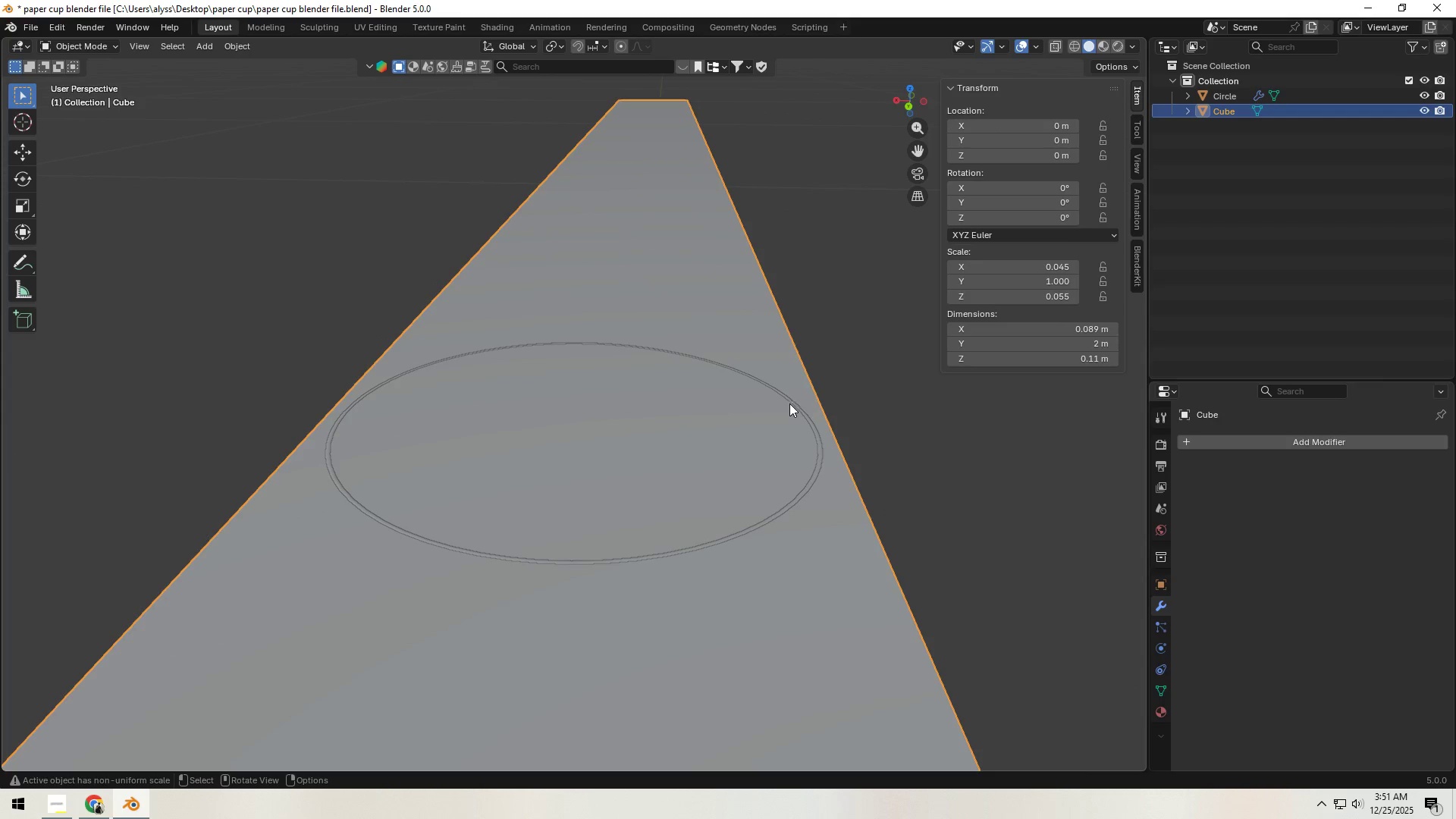 
left_click([801, 400])
 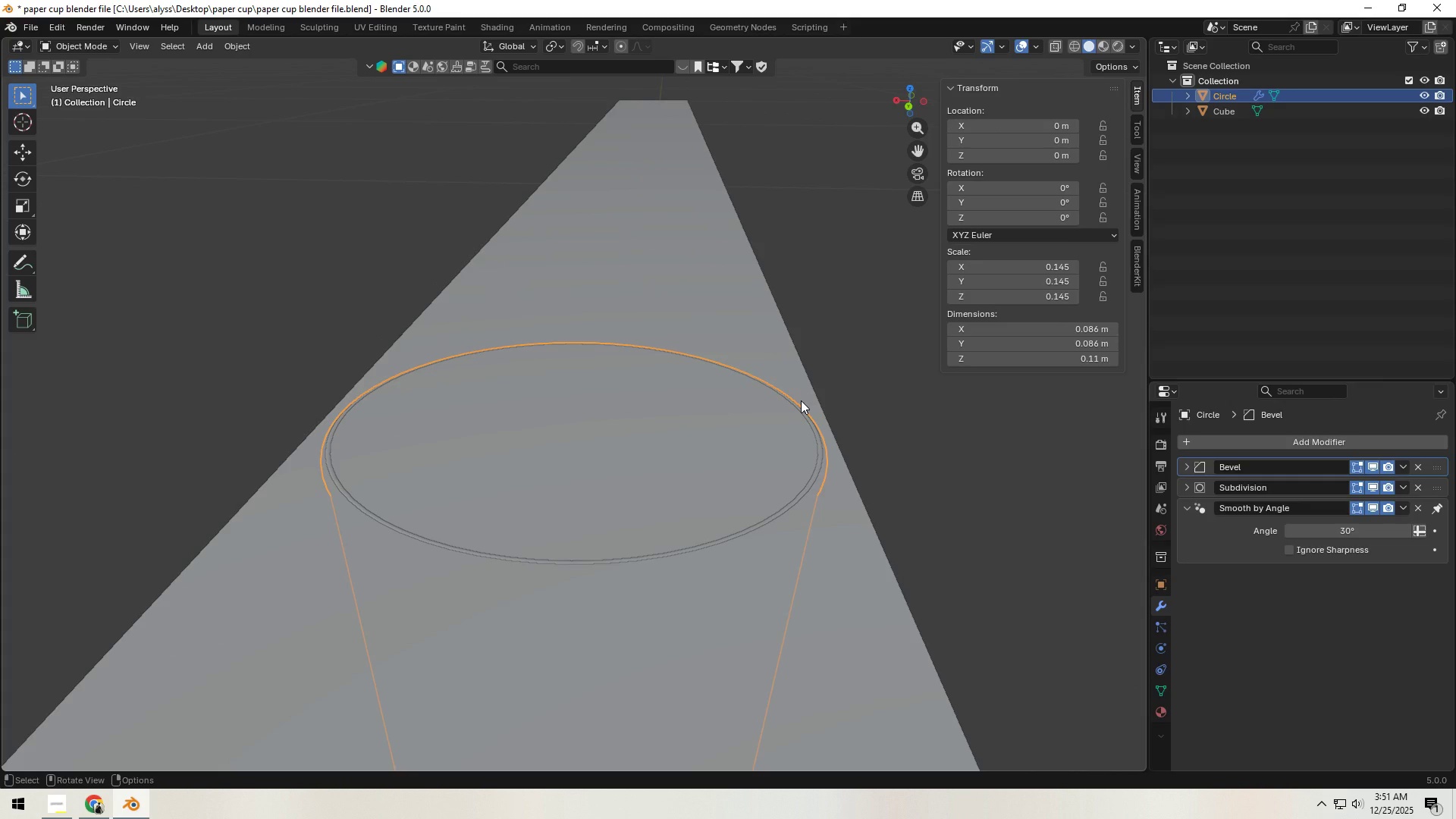 
hold_key(key=Backquote, duration=0.36)
 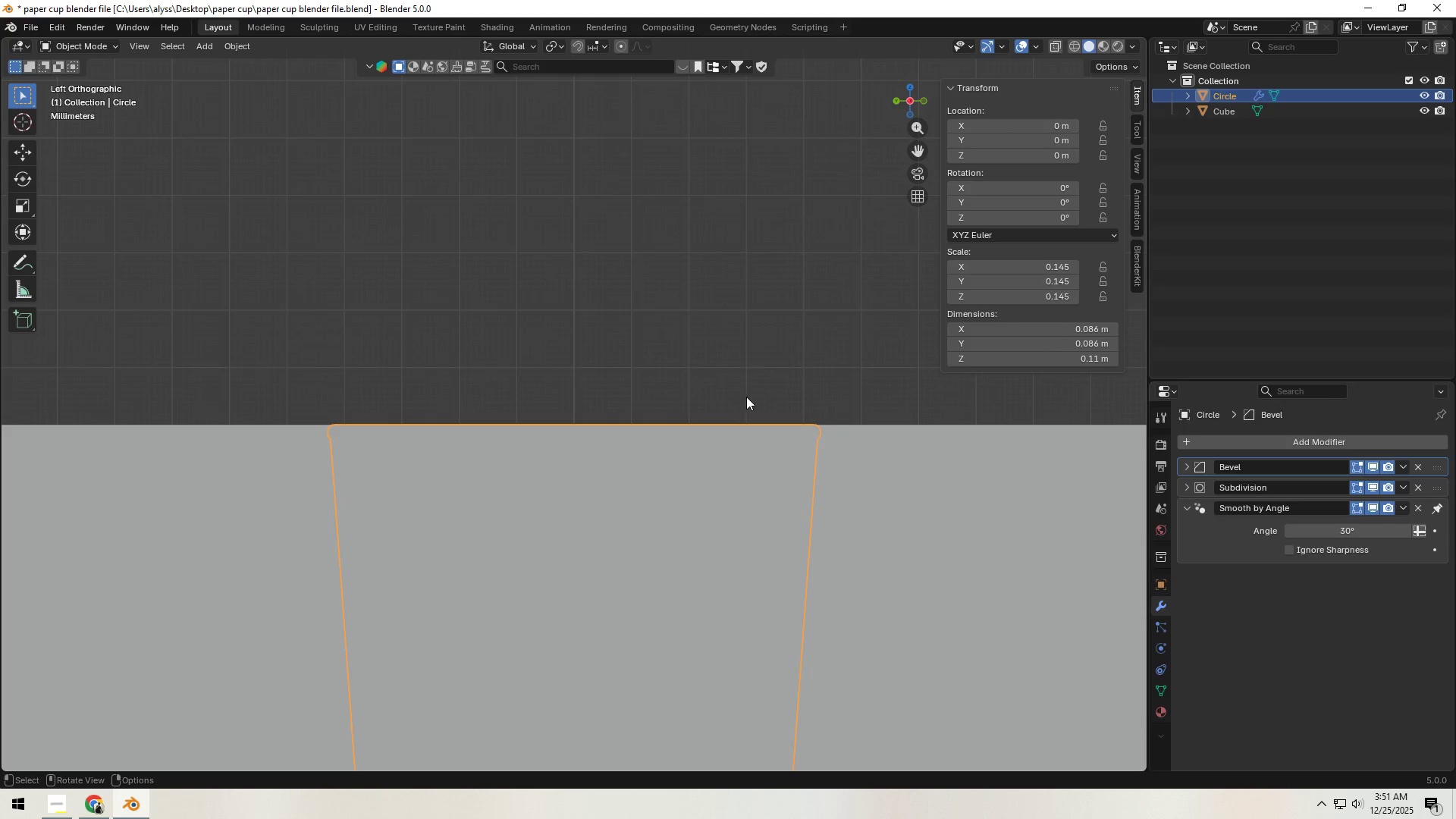 
key(Z)
 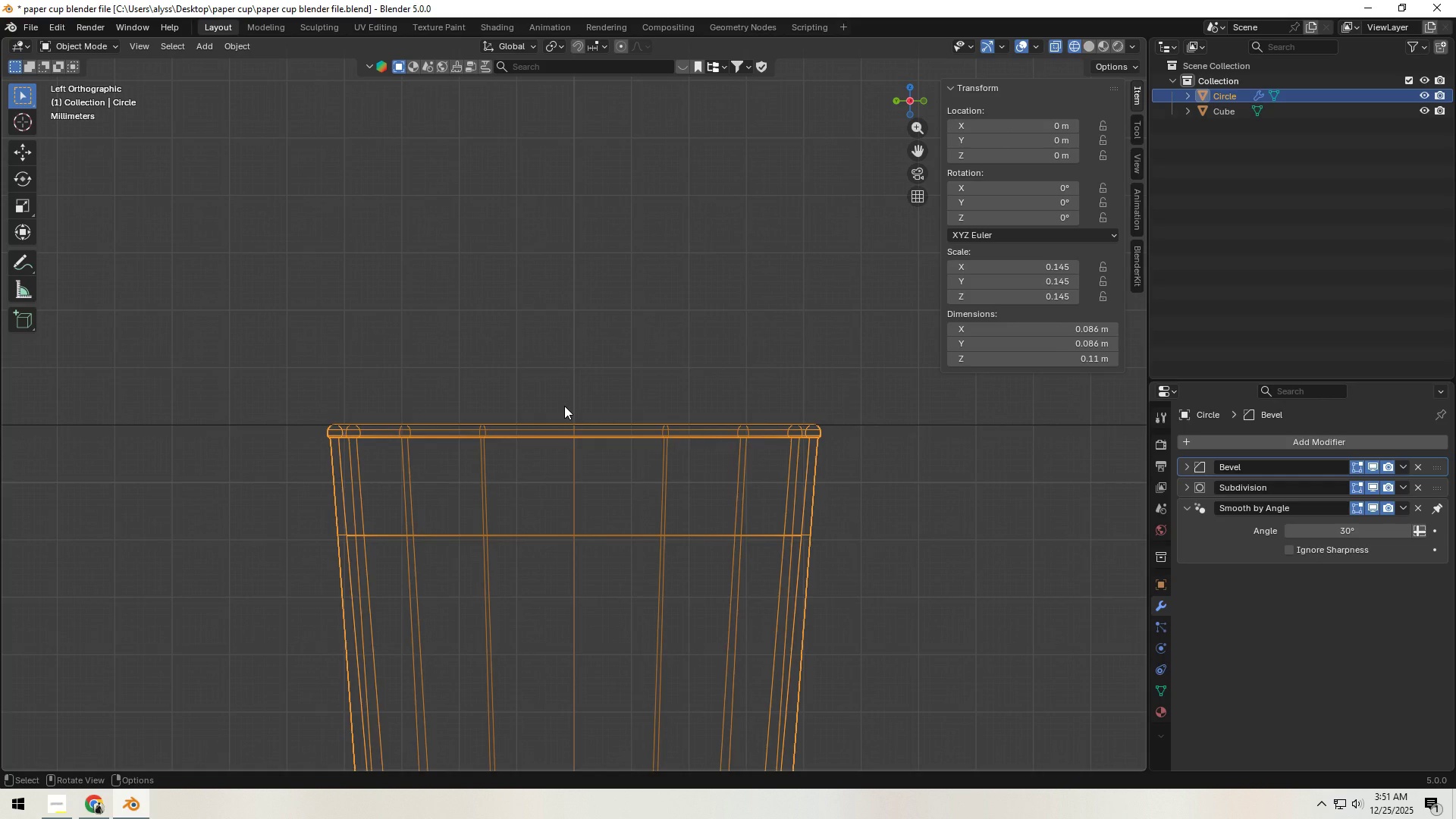 
key(Tab)
 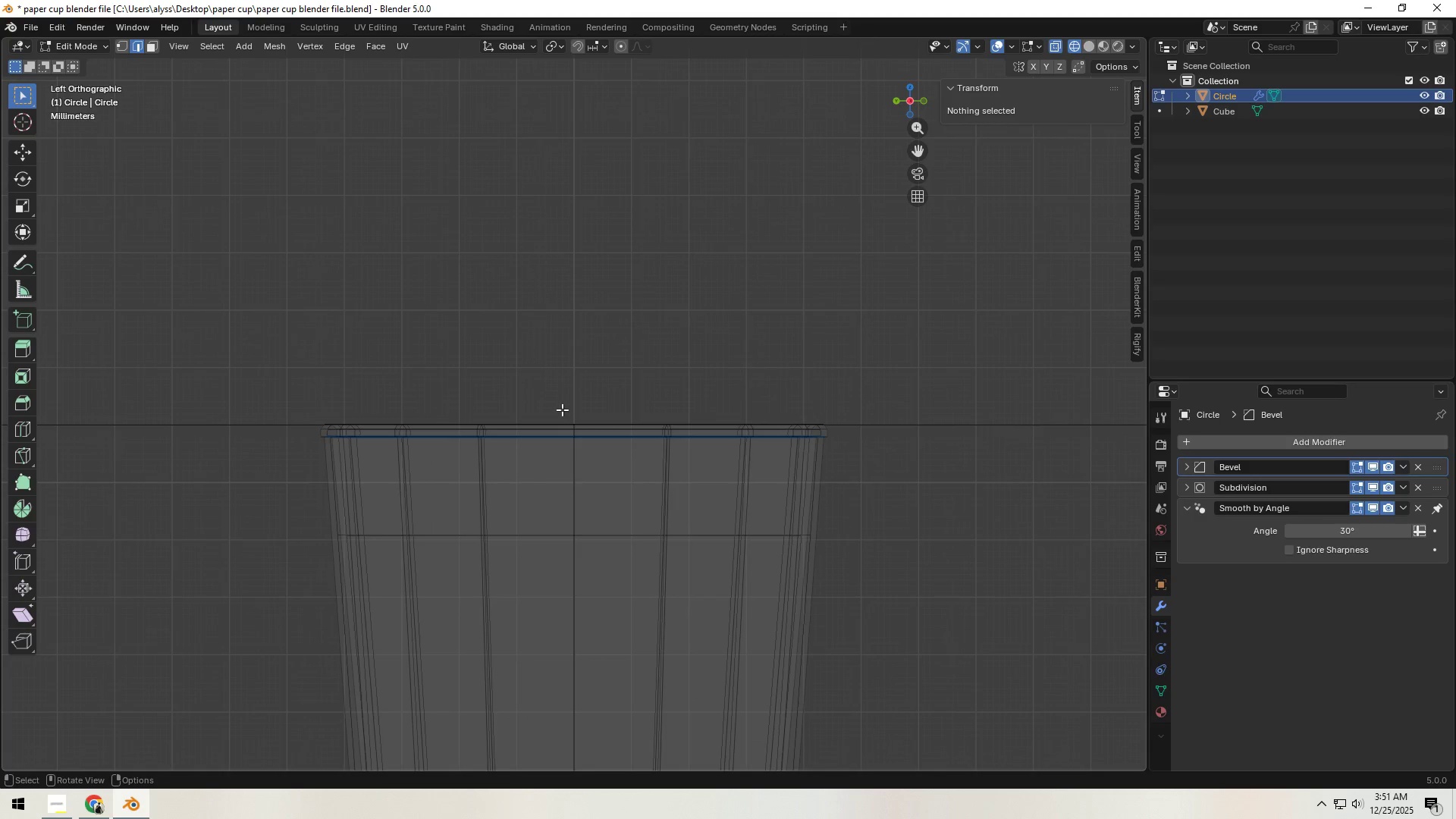 
hold_key(key=ShiftLeft, duration=0.48)
 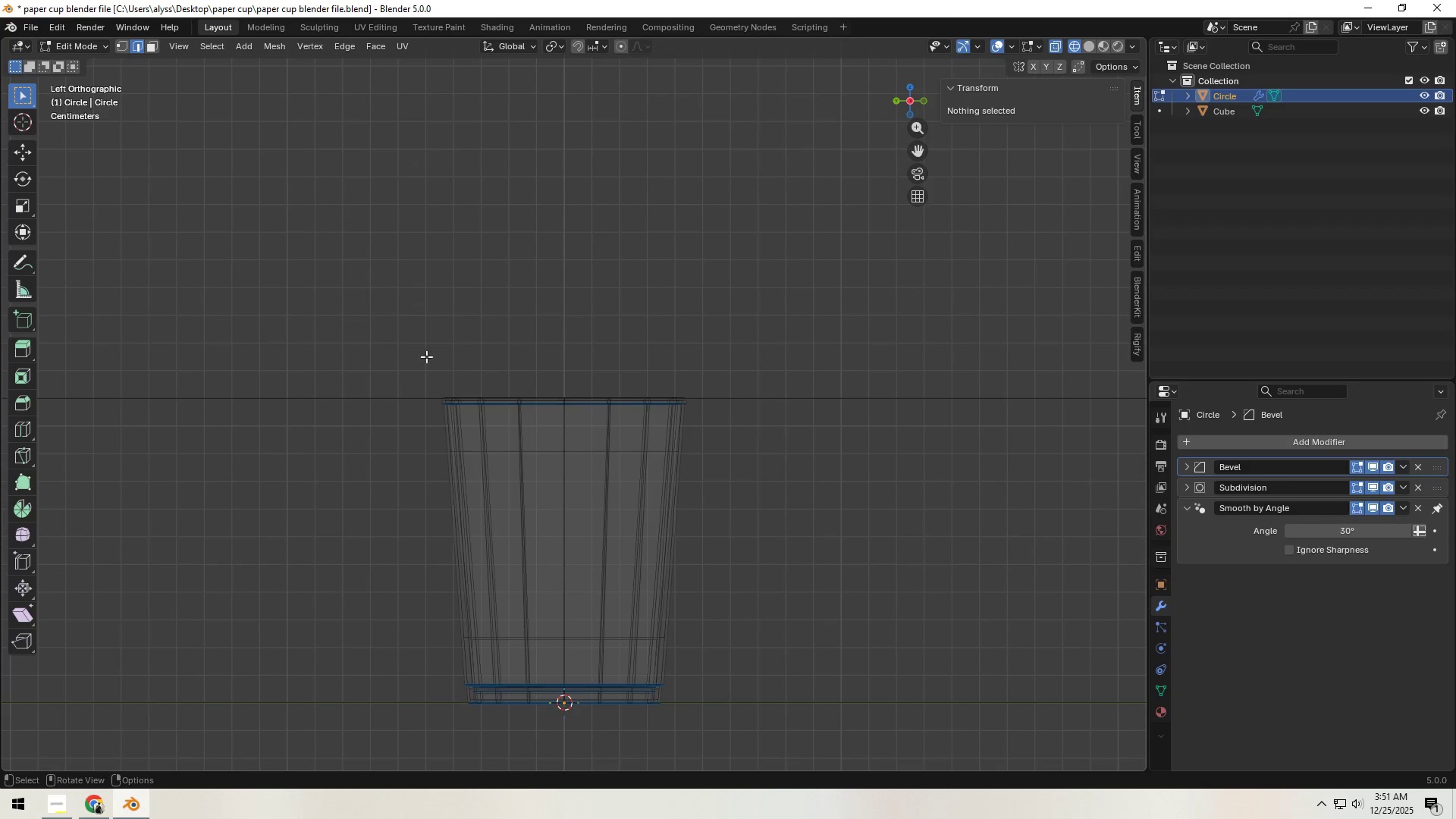 
scroll: coordinate [560, 417], scroll_direction: down, amount: 4.0
 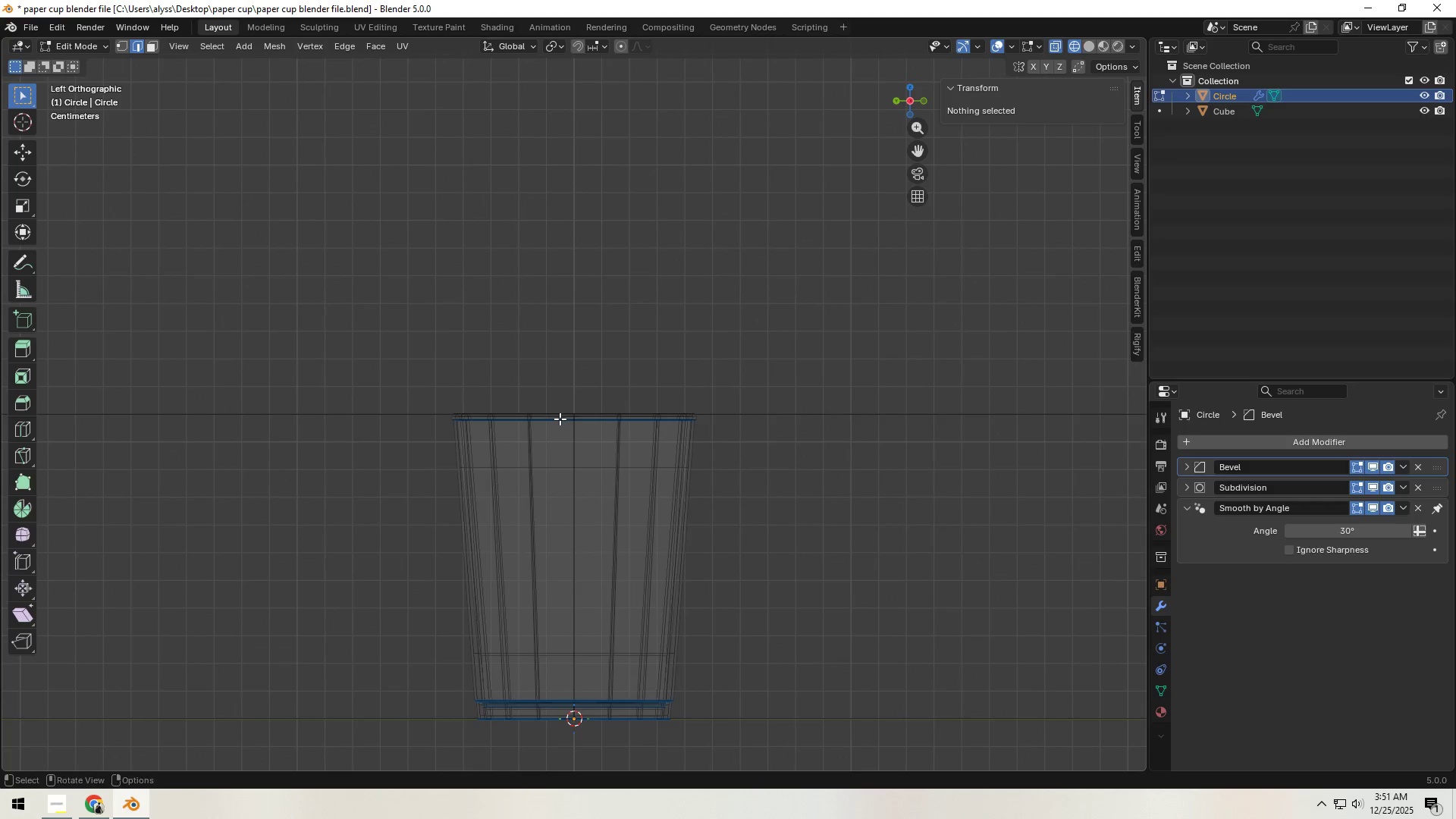 
left_click_drag(start_coordinate=[391, 337], to_coordinate=[837, 523])
 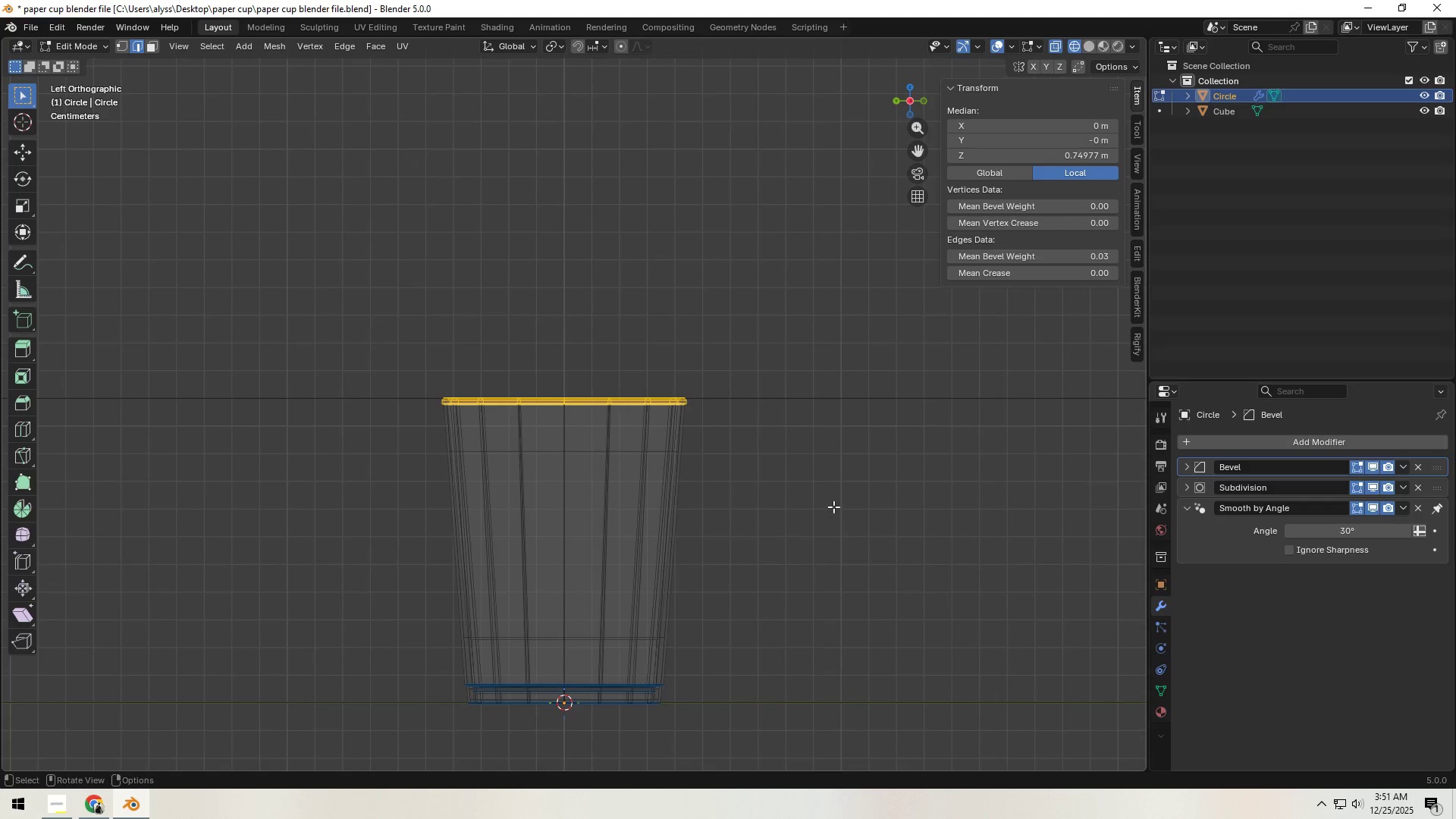 
scroll: coordinate [833, 506], scroll_direction: up, amount: 5.0
 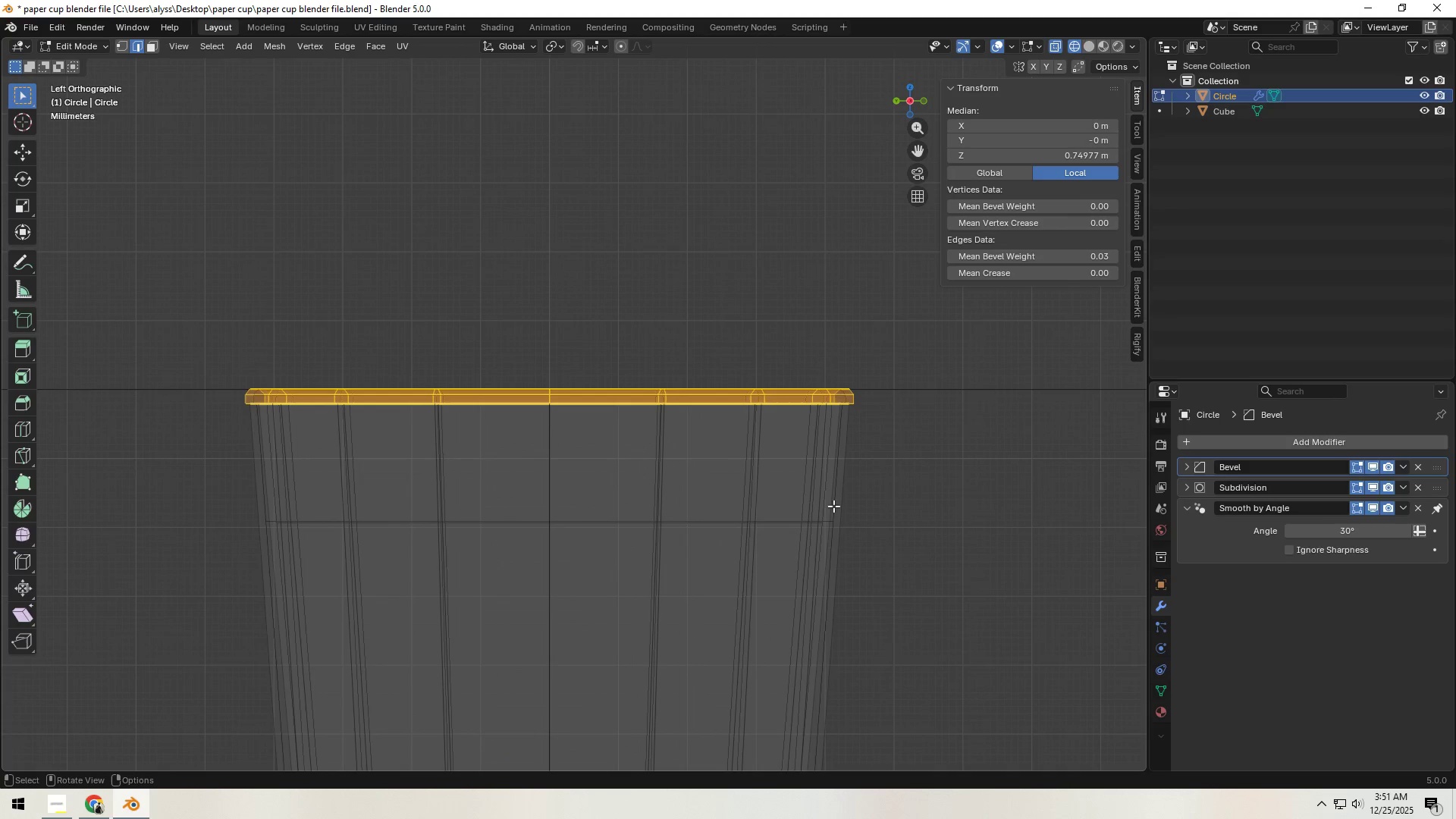 
hold_key(key=Backquote, duration=0.53)
 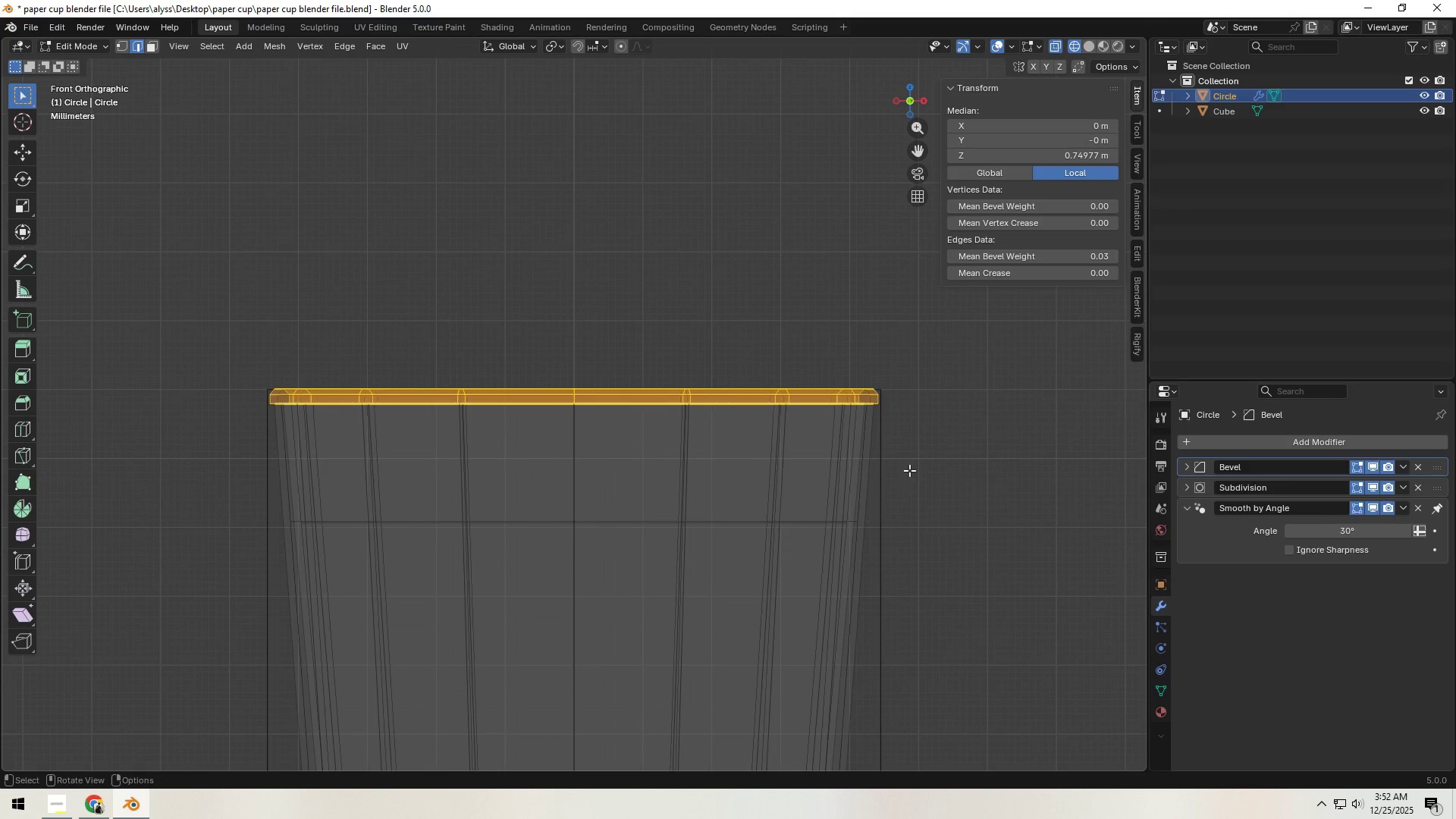 
type(sZ)
 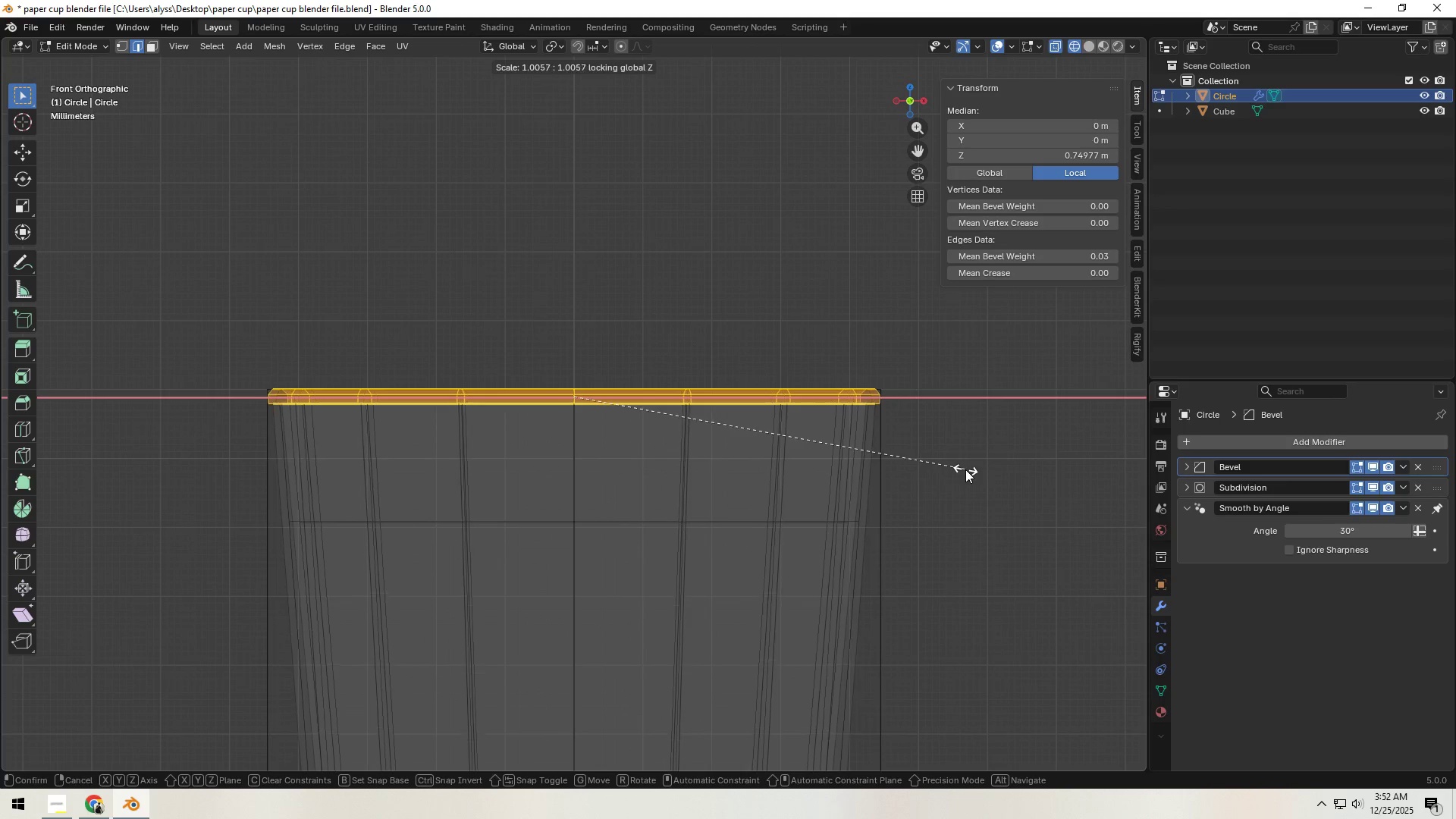 
left_click([965, 469])
 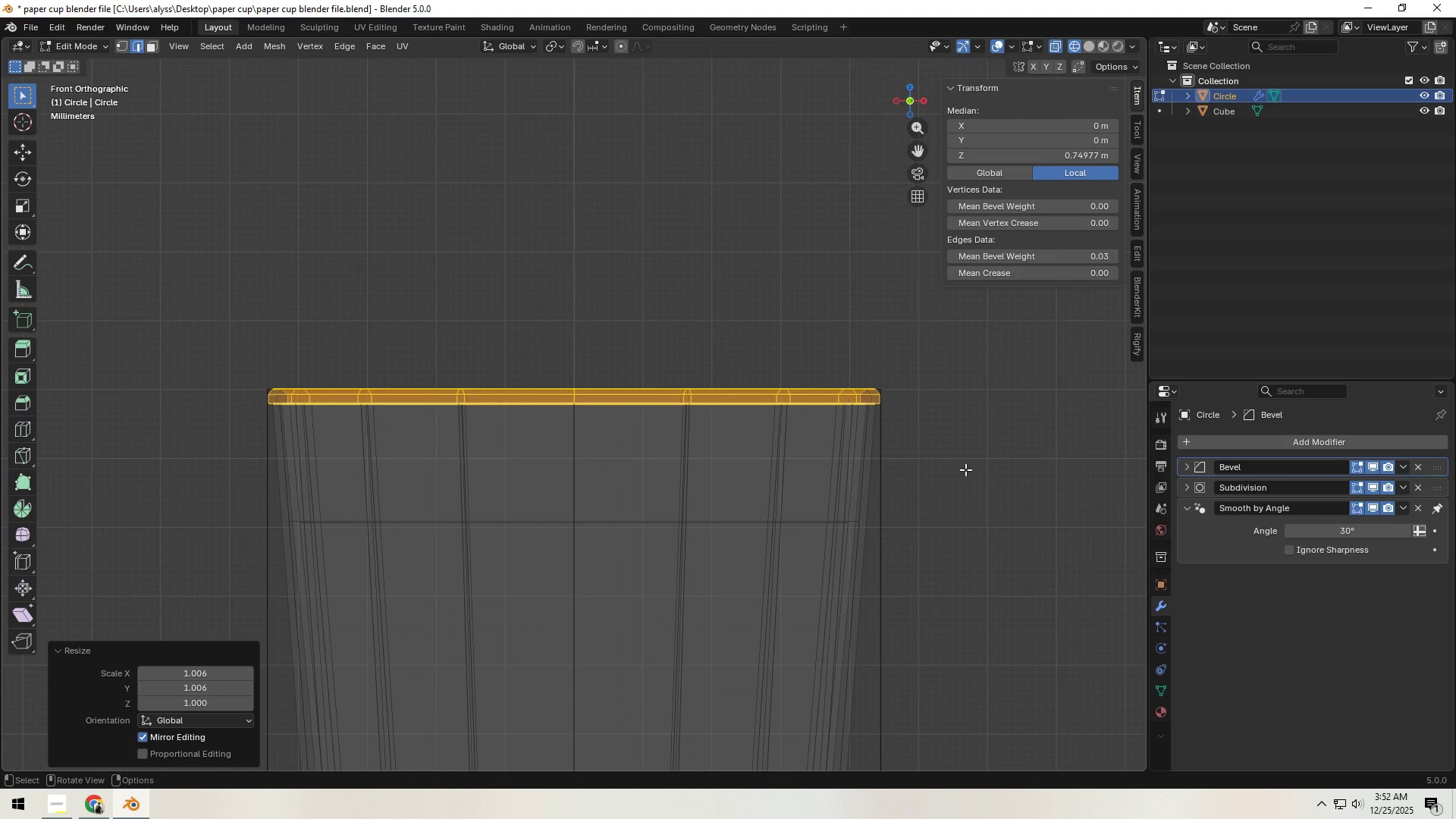 
scroll: coordinate [941, 481], scroll_direction: down, amount: 7.0
 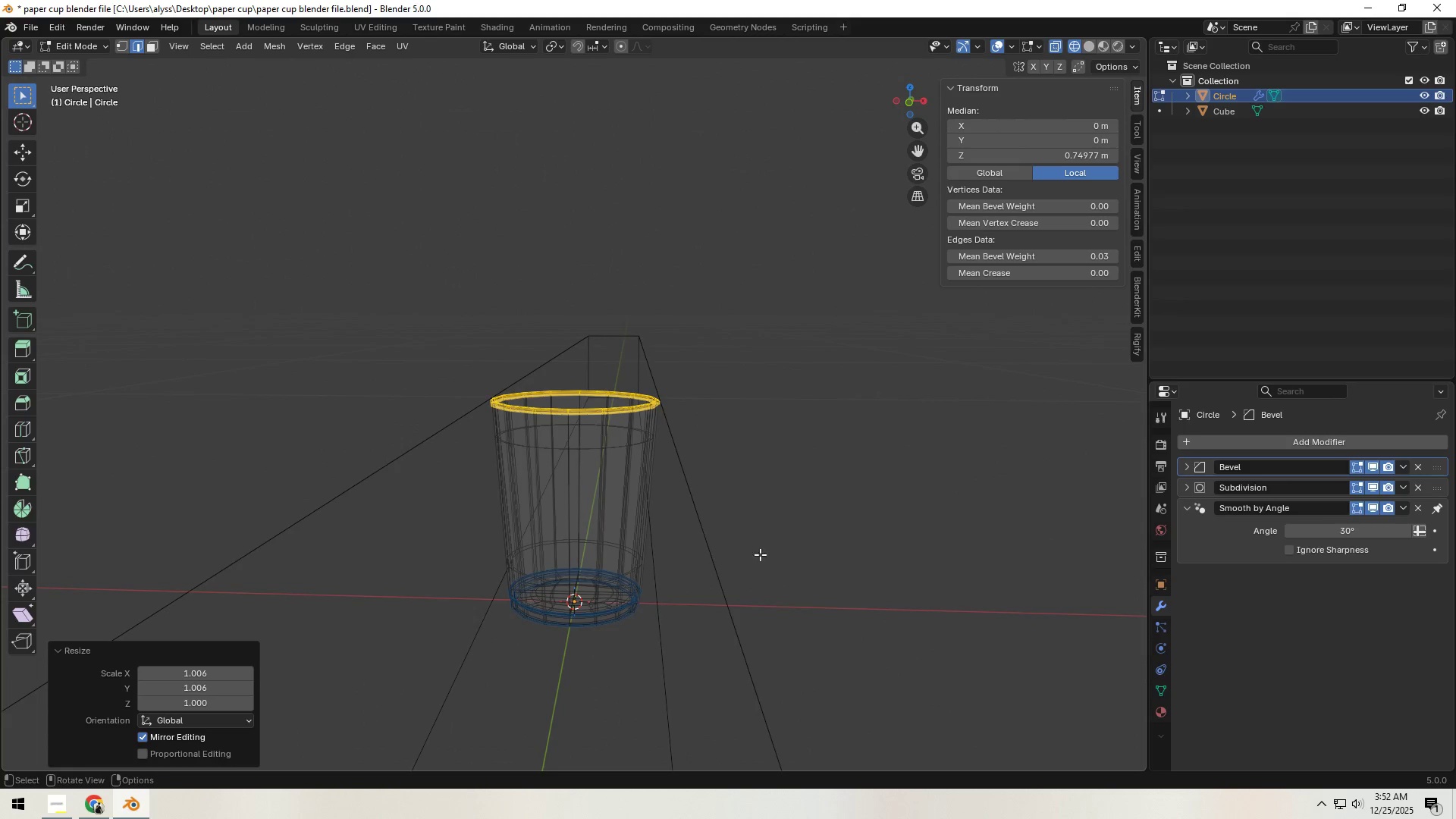 
left_click([712, 574])
 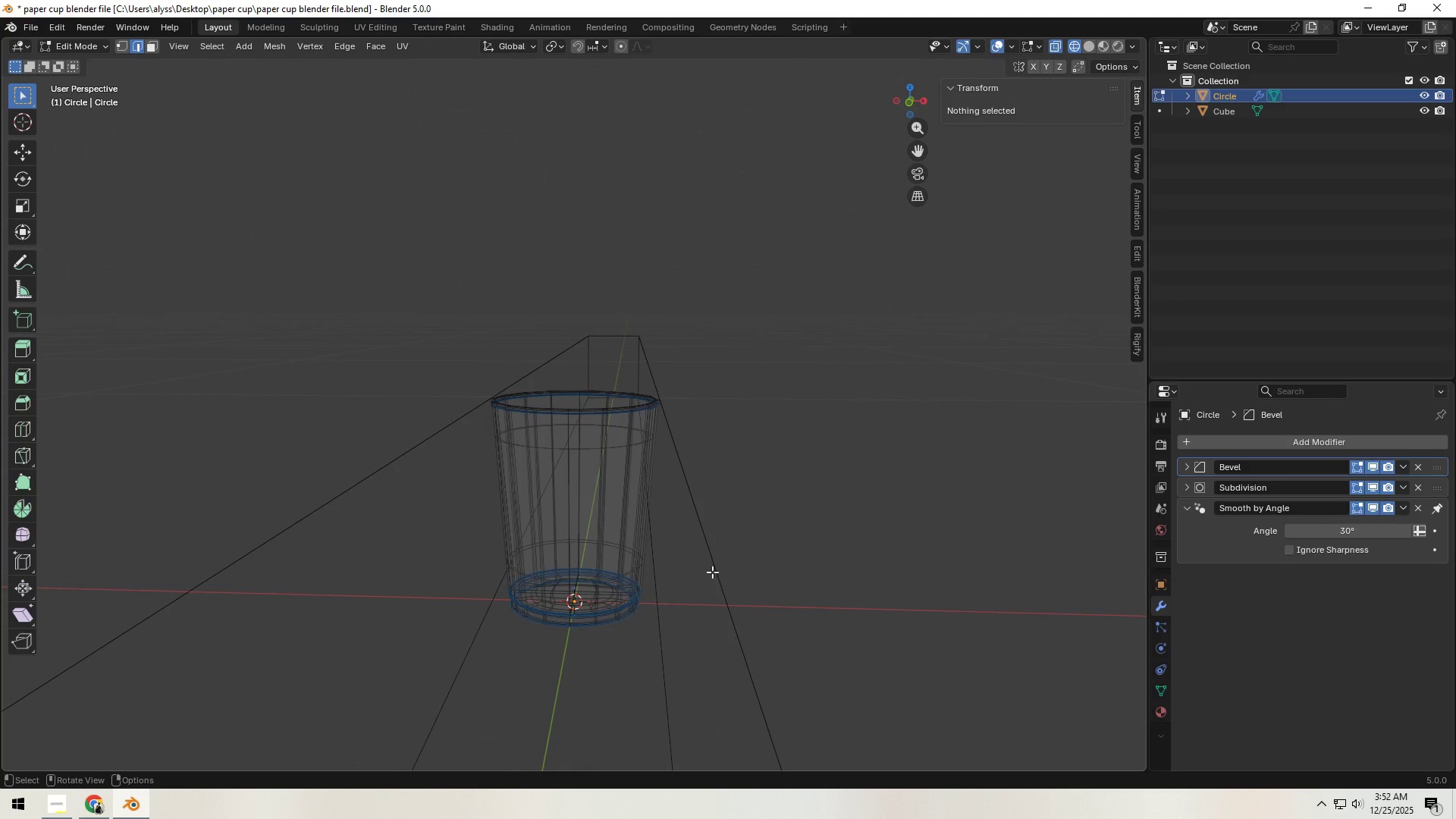 
key(Tab)
 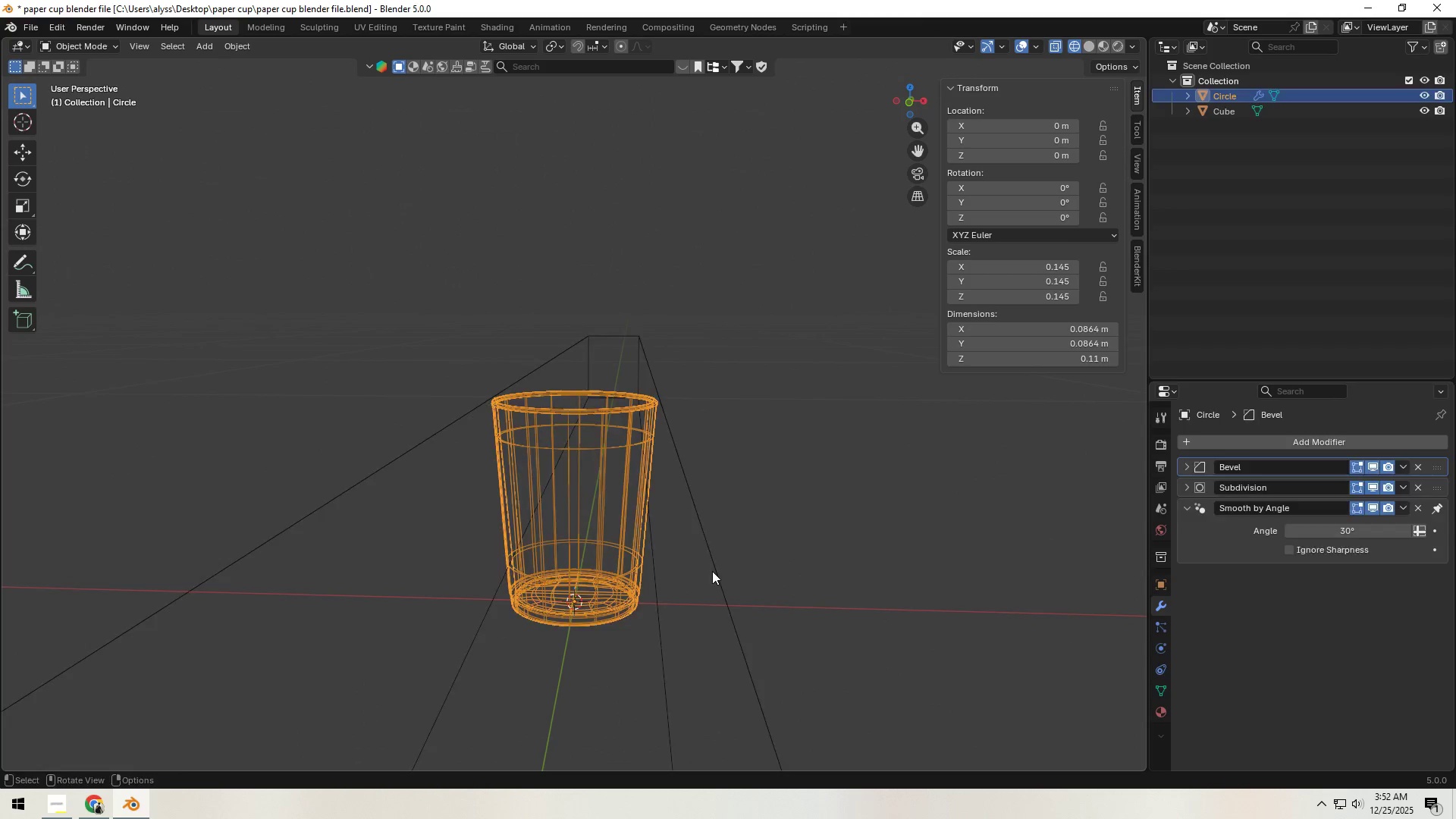 
left_click([712, 571])
 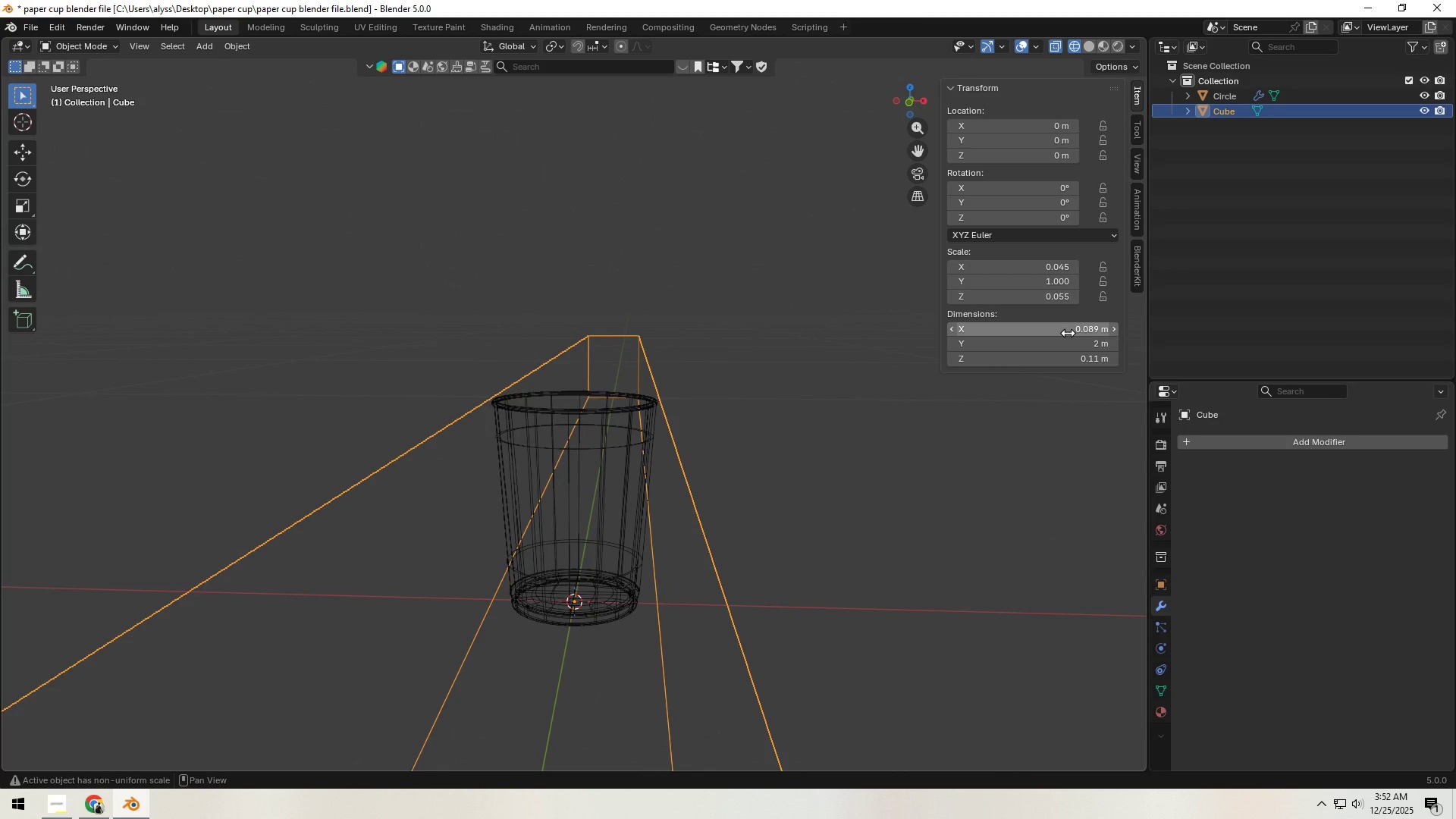 
left_click([1068, 333])
 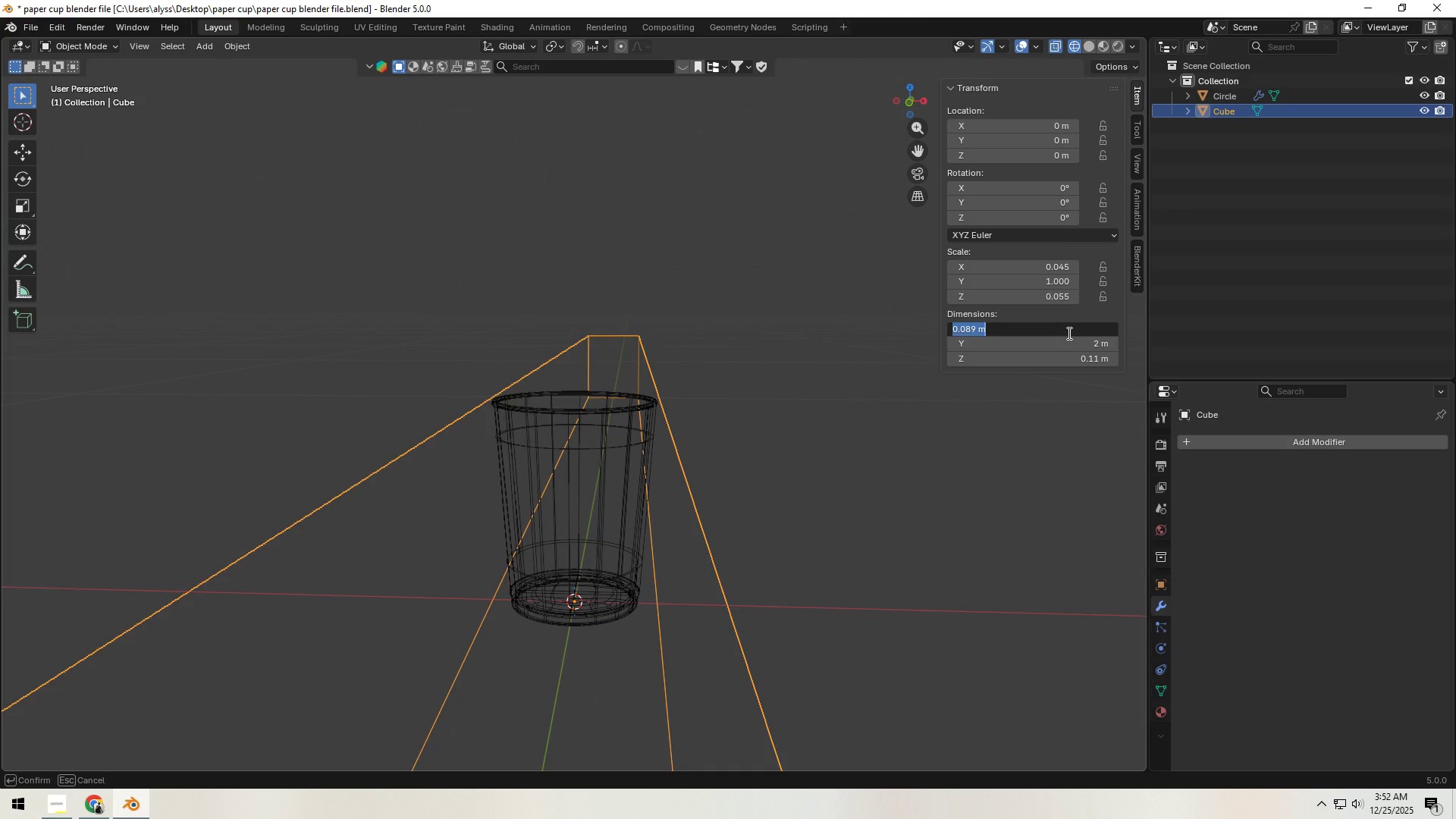 
type(59 mm)
 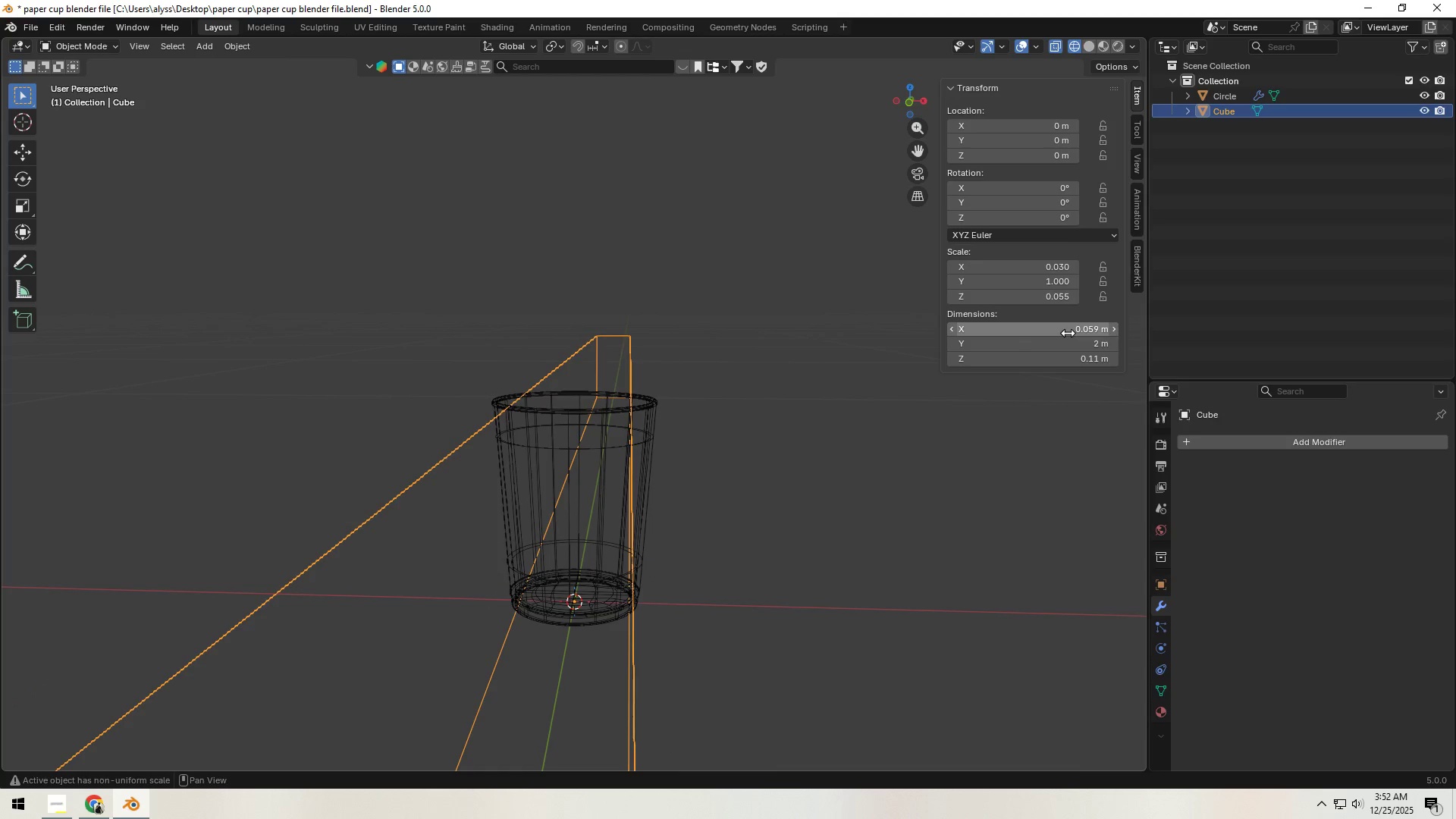 
key(Enter)
 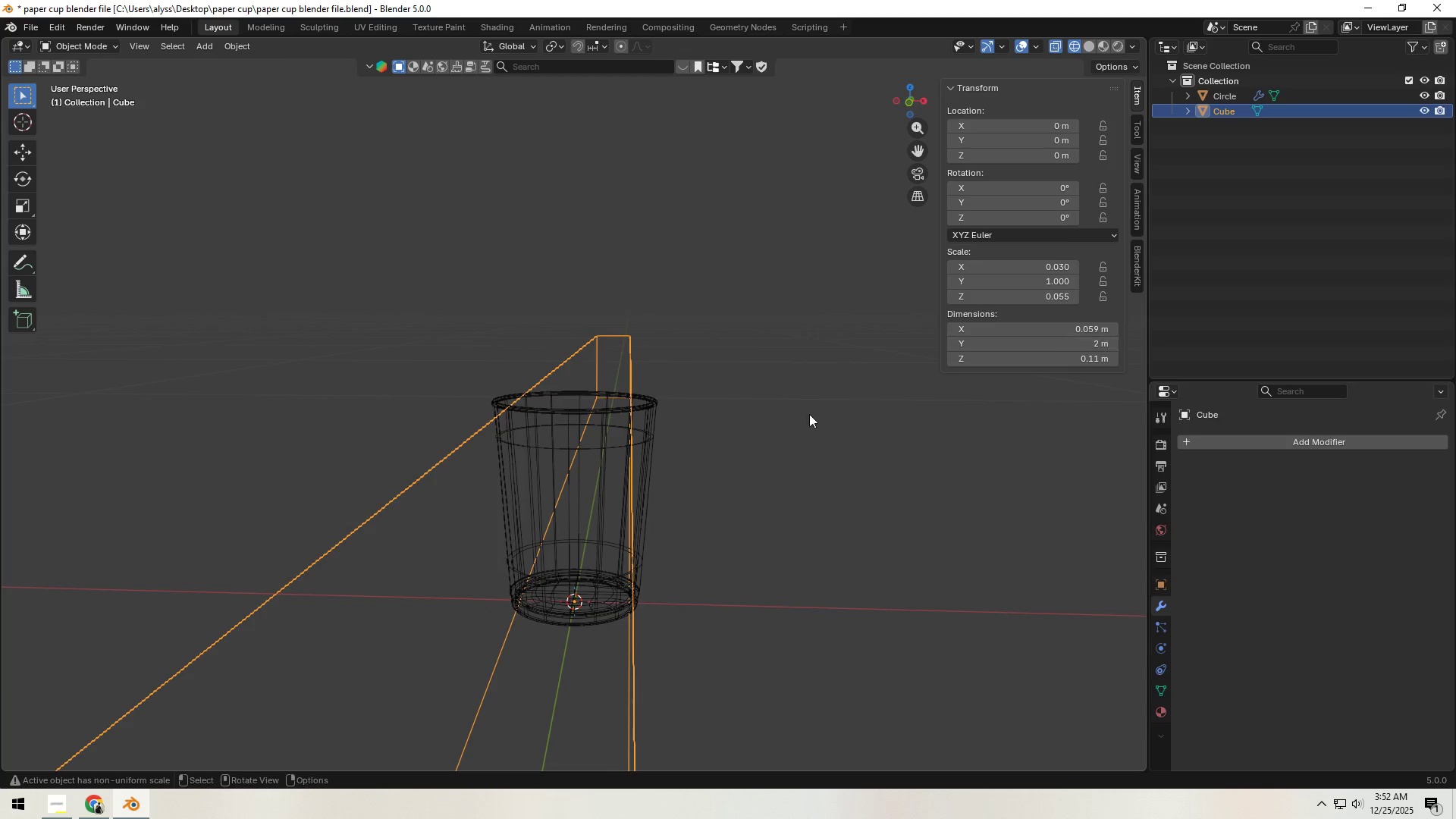 
hold_key(key=Backquote, duration=0.91)
 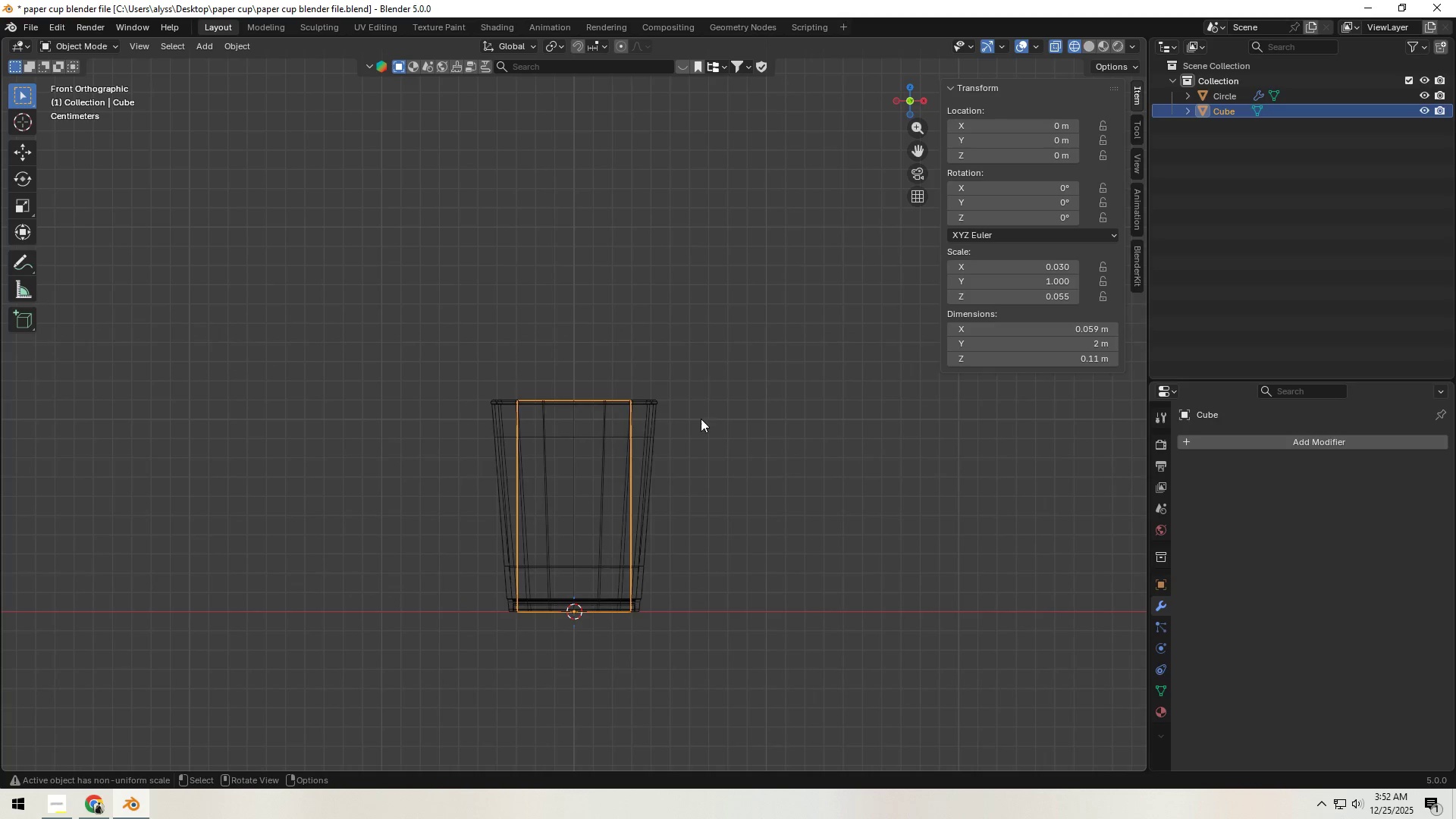 
hold_key(key=ShiftLeft, duration=0.45)
 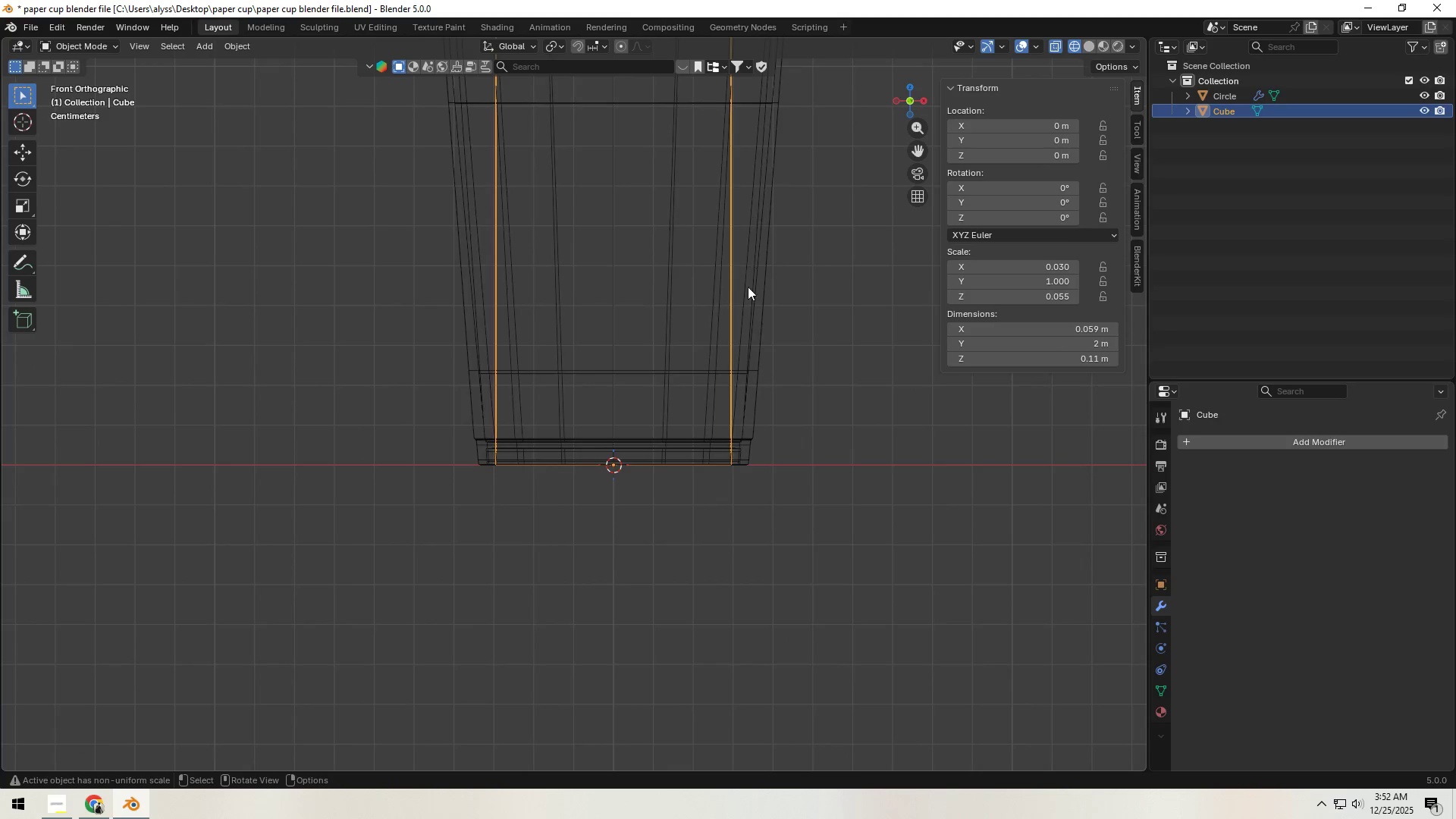 
scroll: coordinate [747, 293], scroll_direction: up, amount: 7.0
 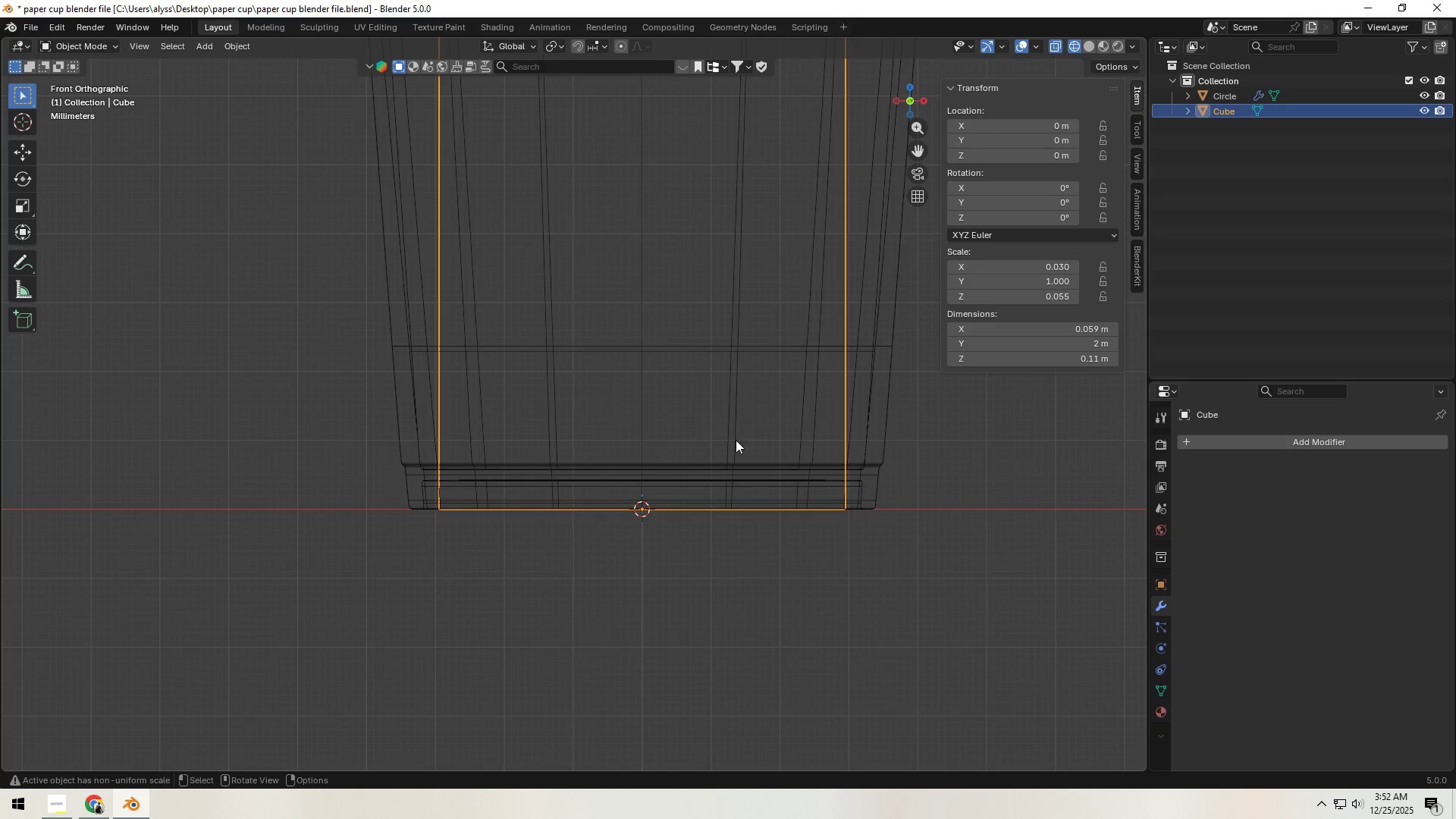 
left_click([887, 471])
 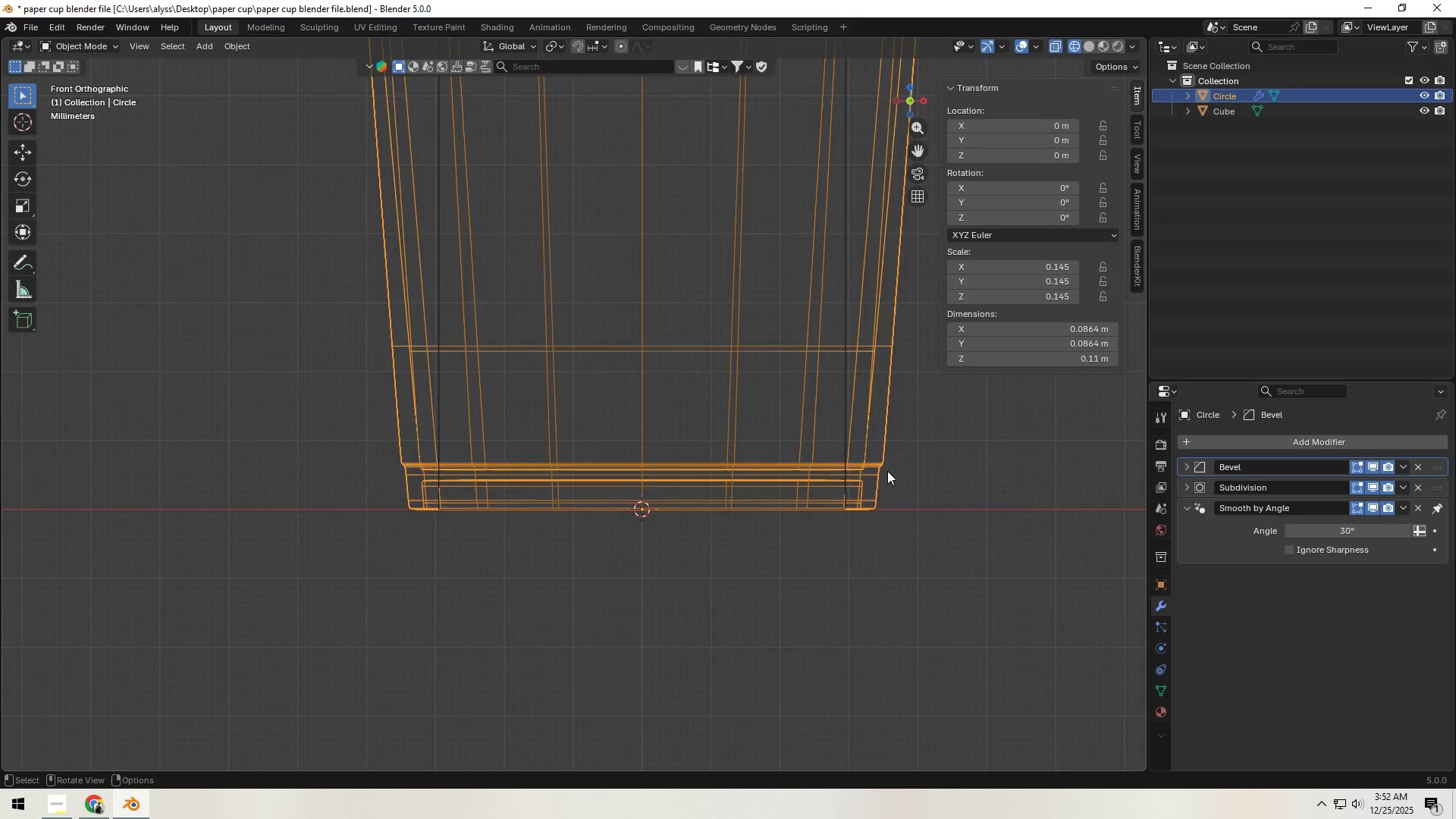 
key(Tab)
 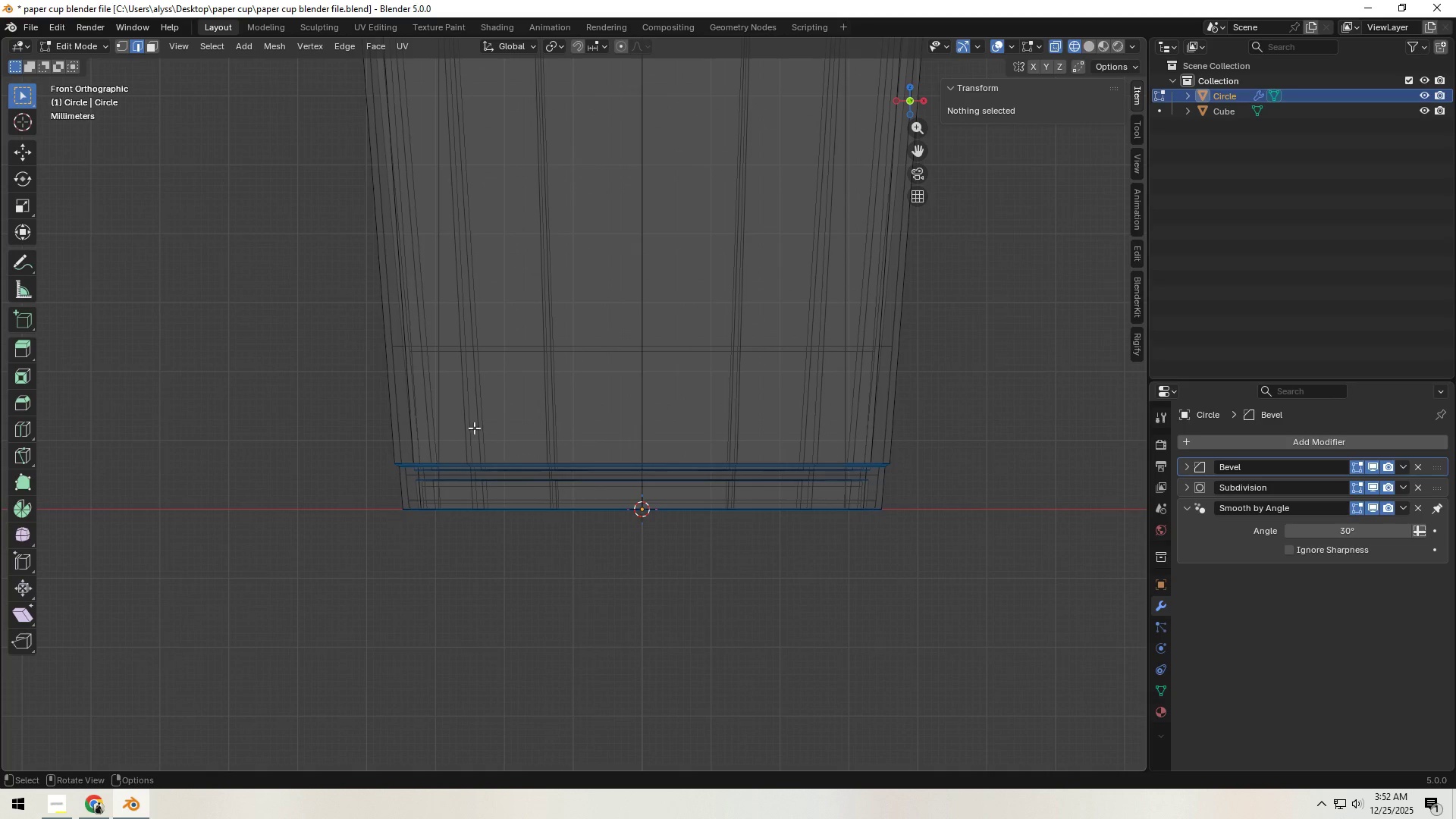 
left_click_drag(start_coordinate=[315, 386], to_coordinate=[984, 647])
 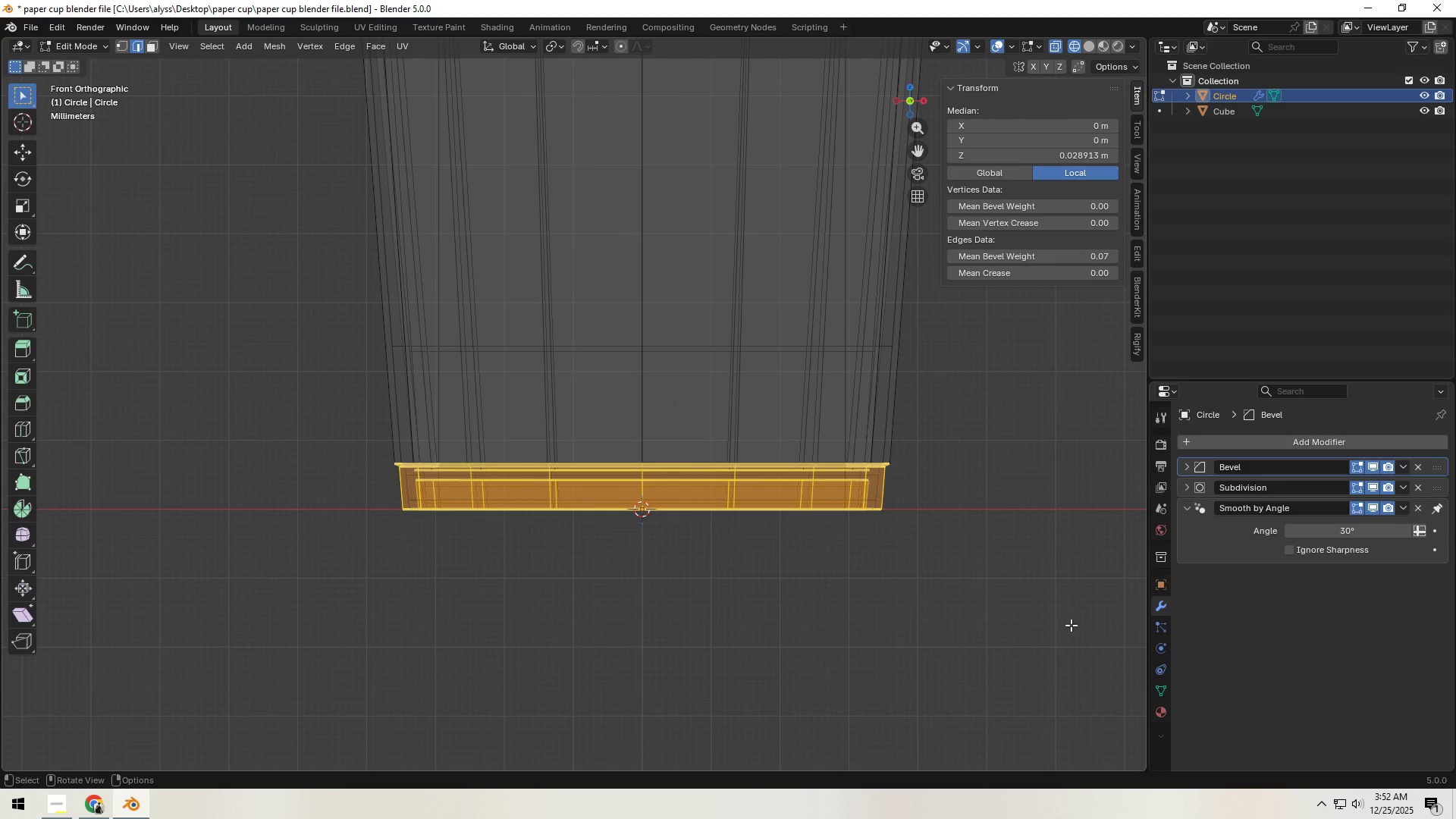 
type(sZ)
 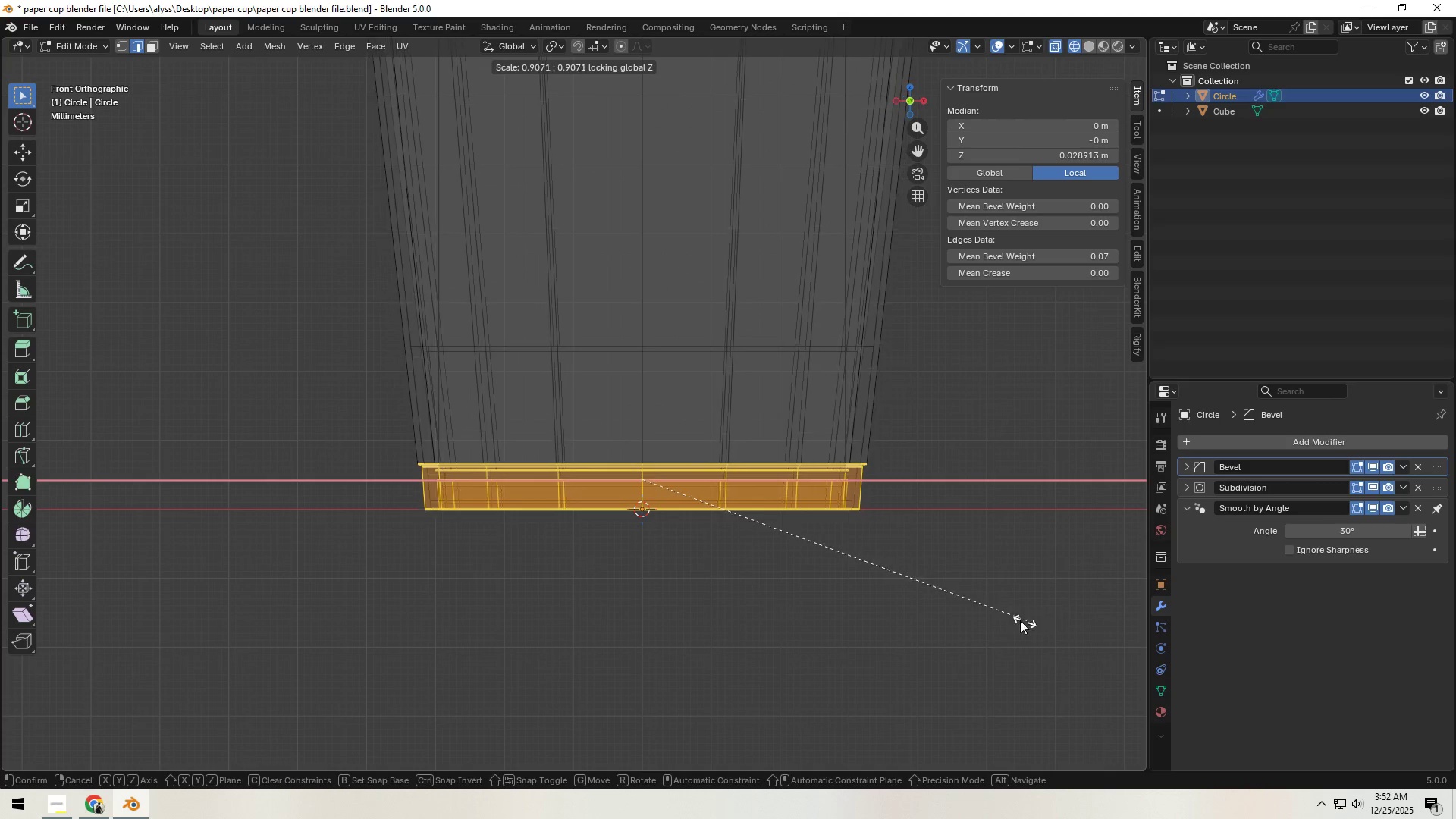 
double_click([1003, 608])
 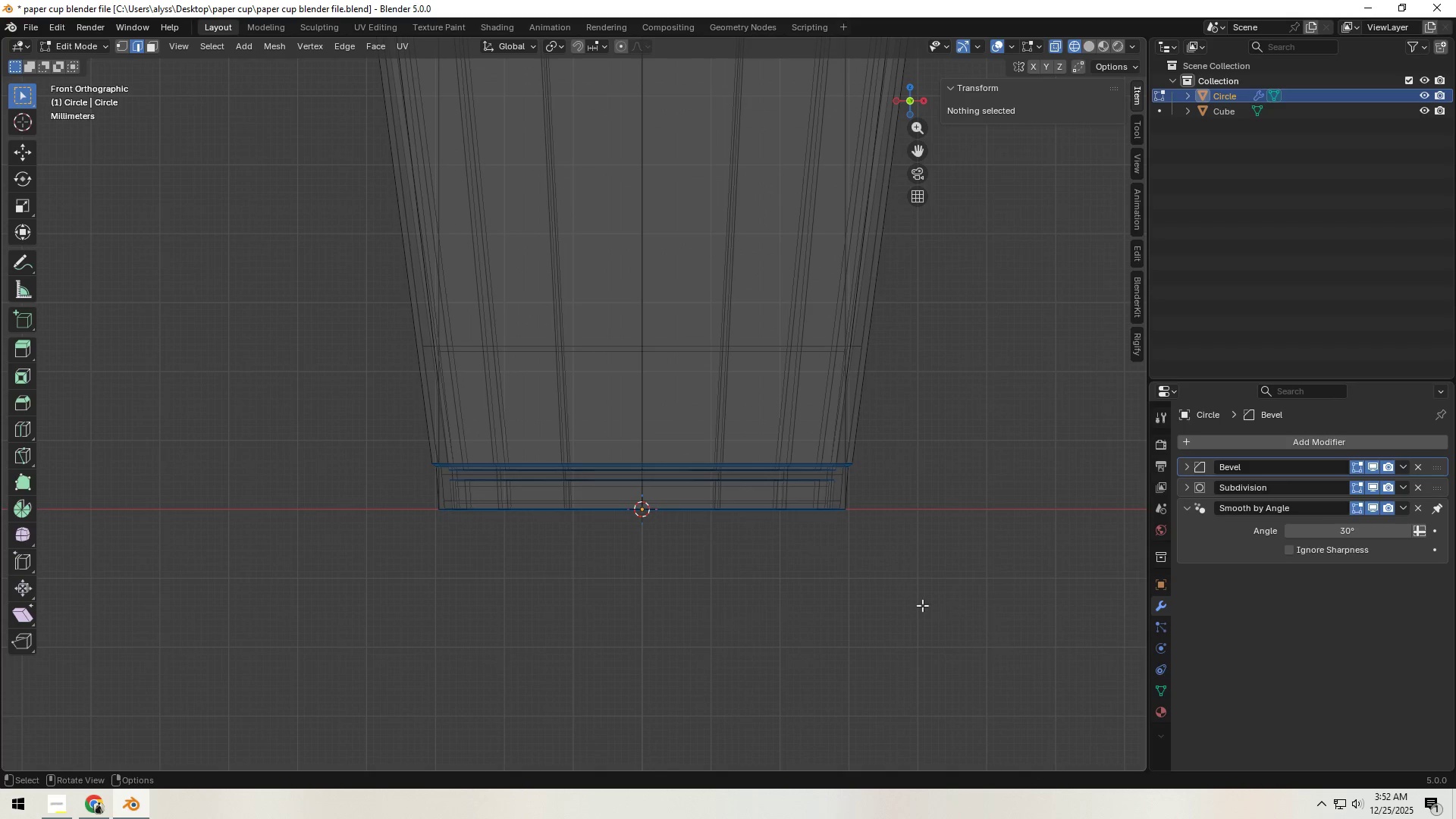 
key(Z)
 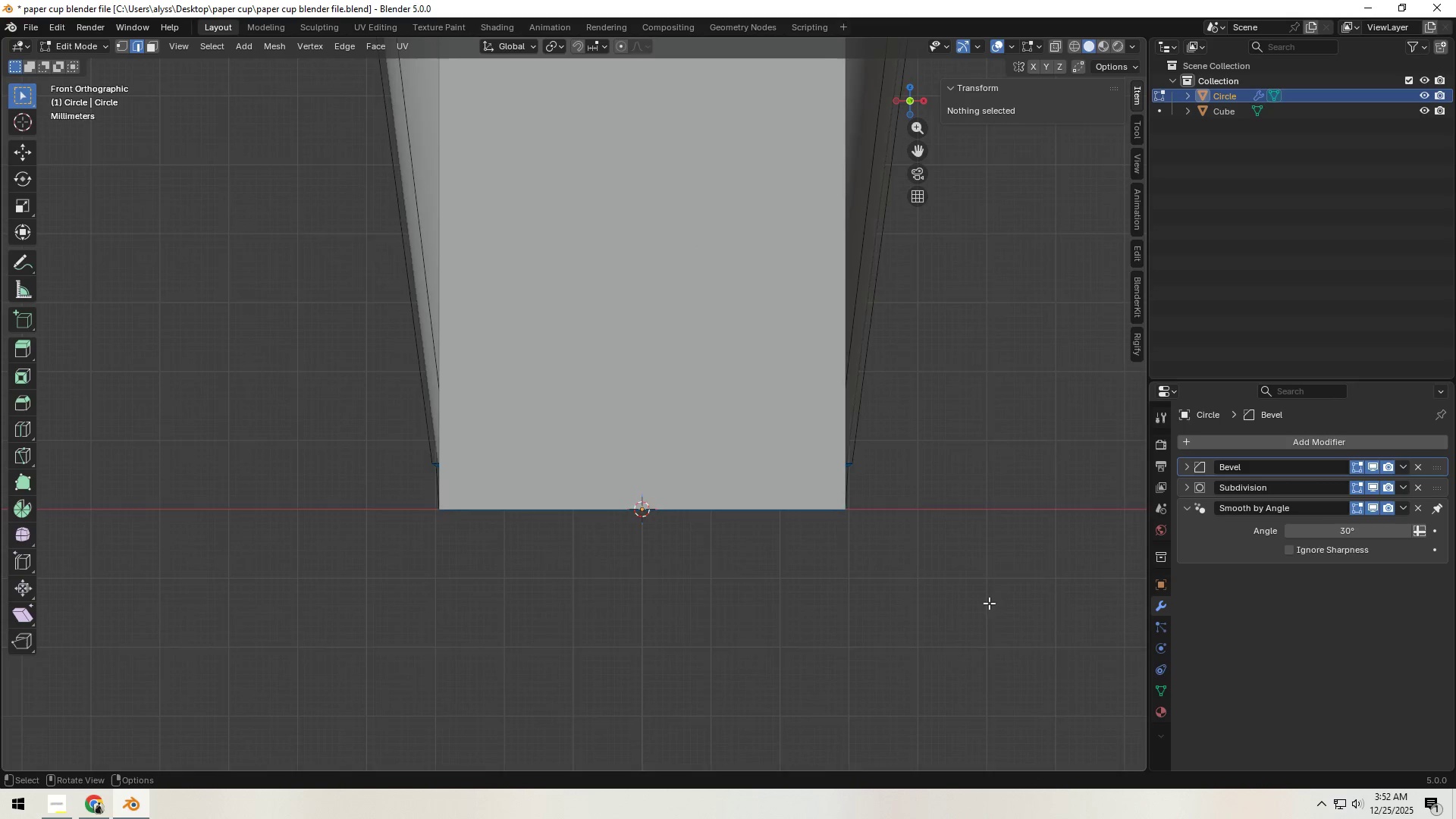 
scroll: coordinate [958, 607], scroll_direction: down, amount: 11.0
 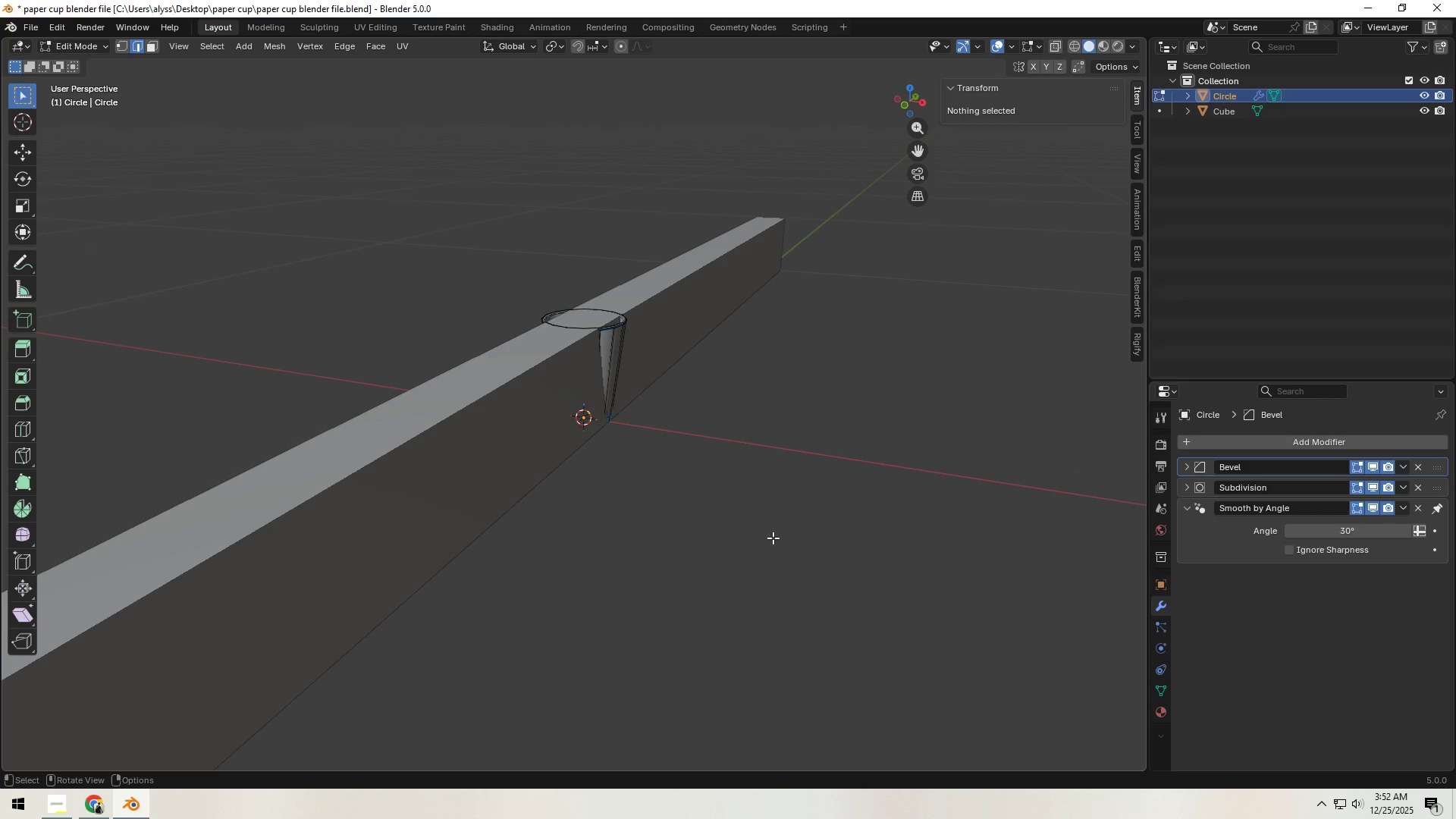 
key(Control+A)
 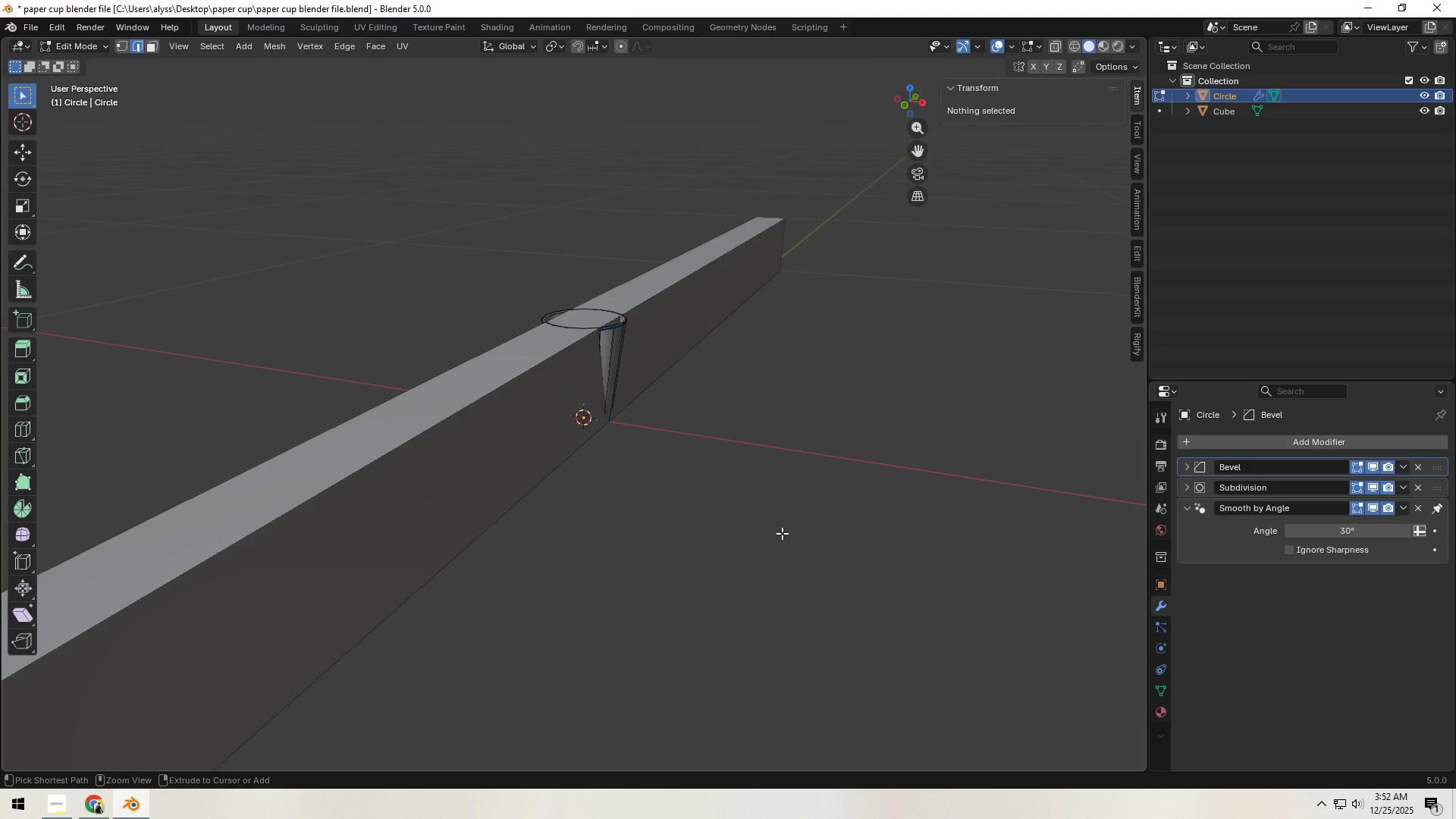 
key(Control+A)
 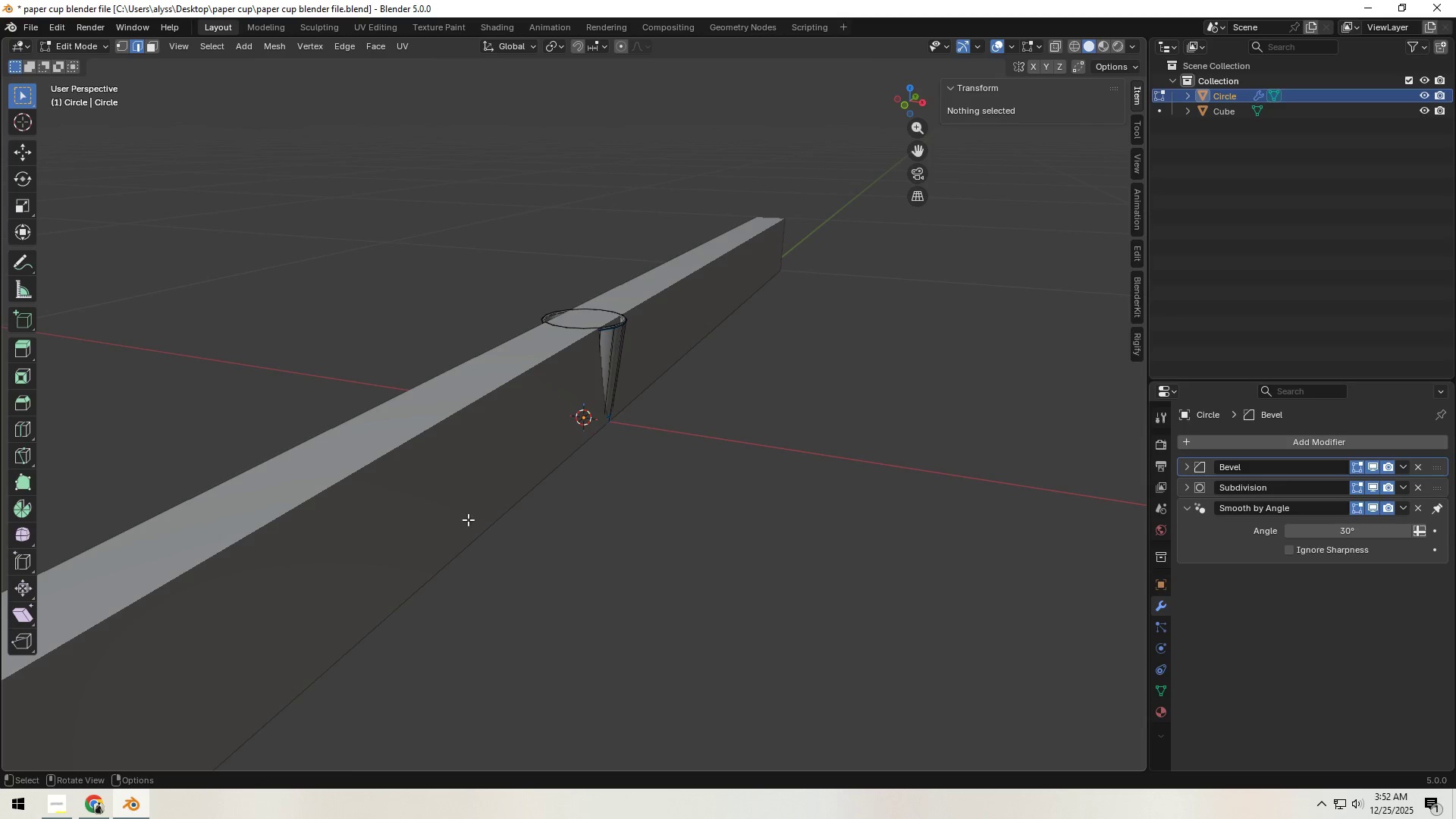 
key(Tab)
 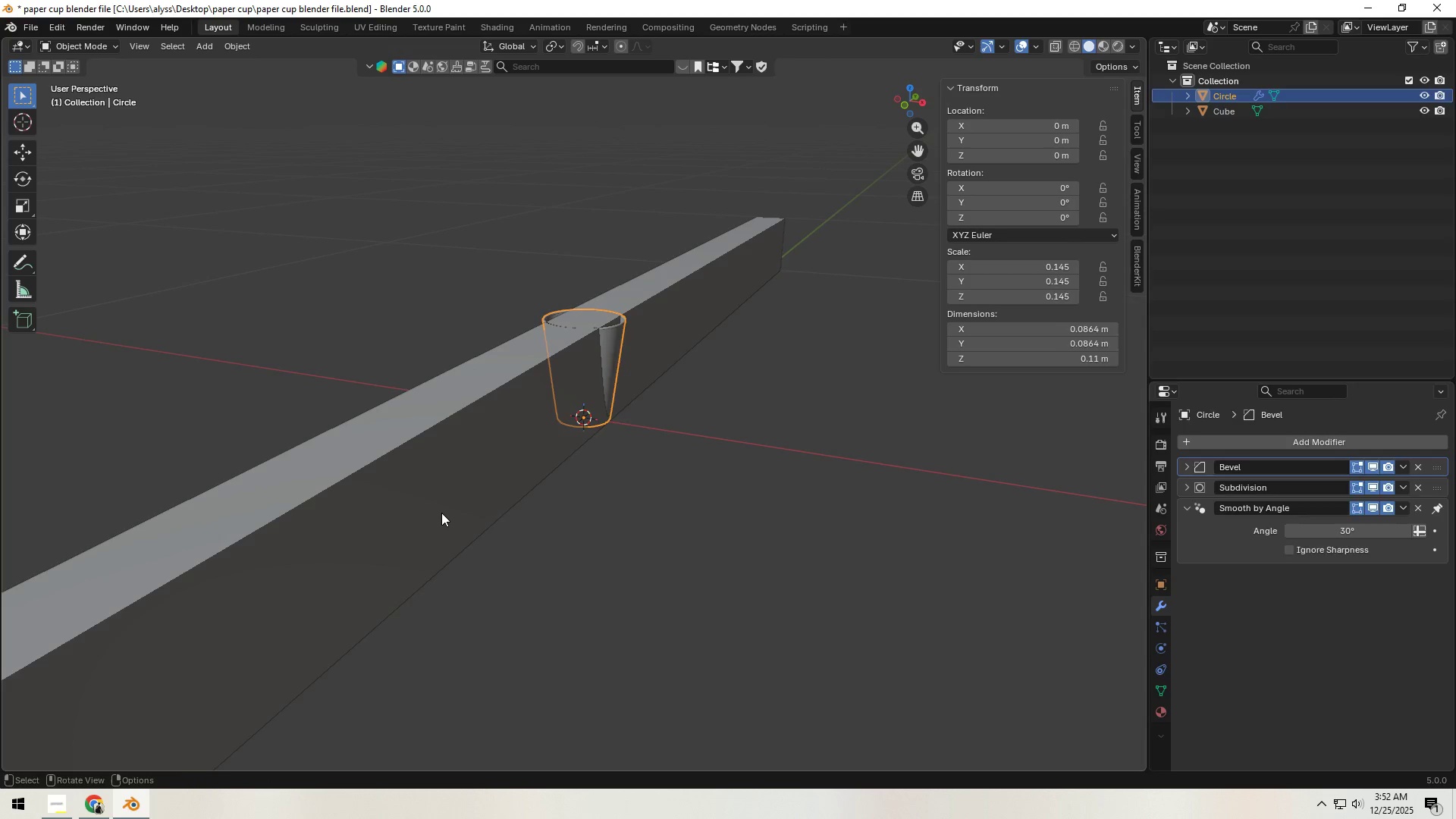 
left_click([439, 511])
 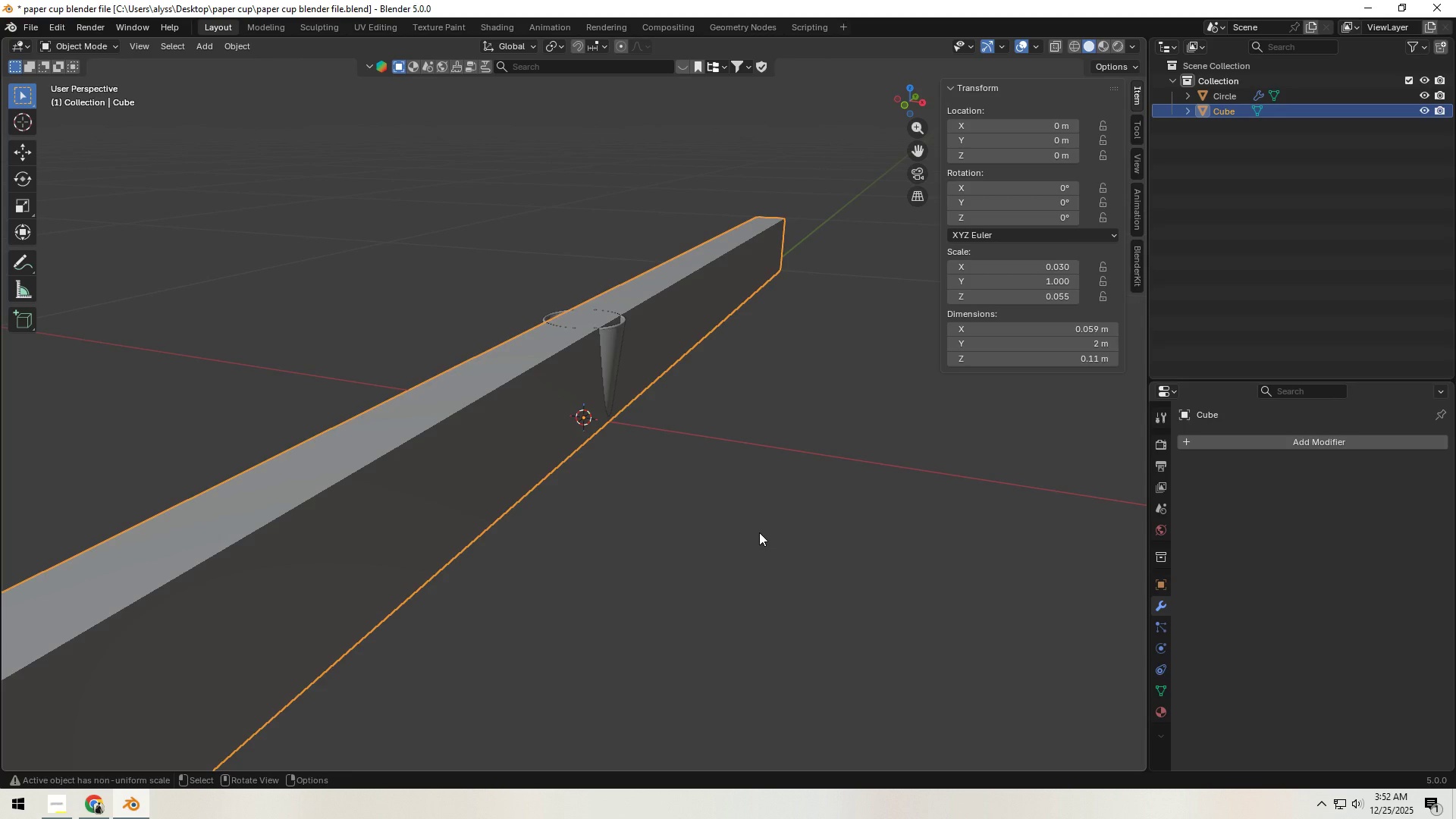 
type([F2]size reference)
 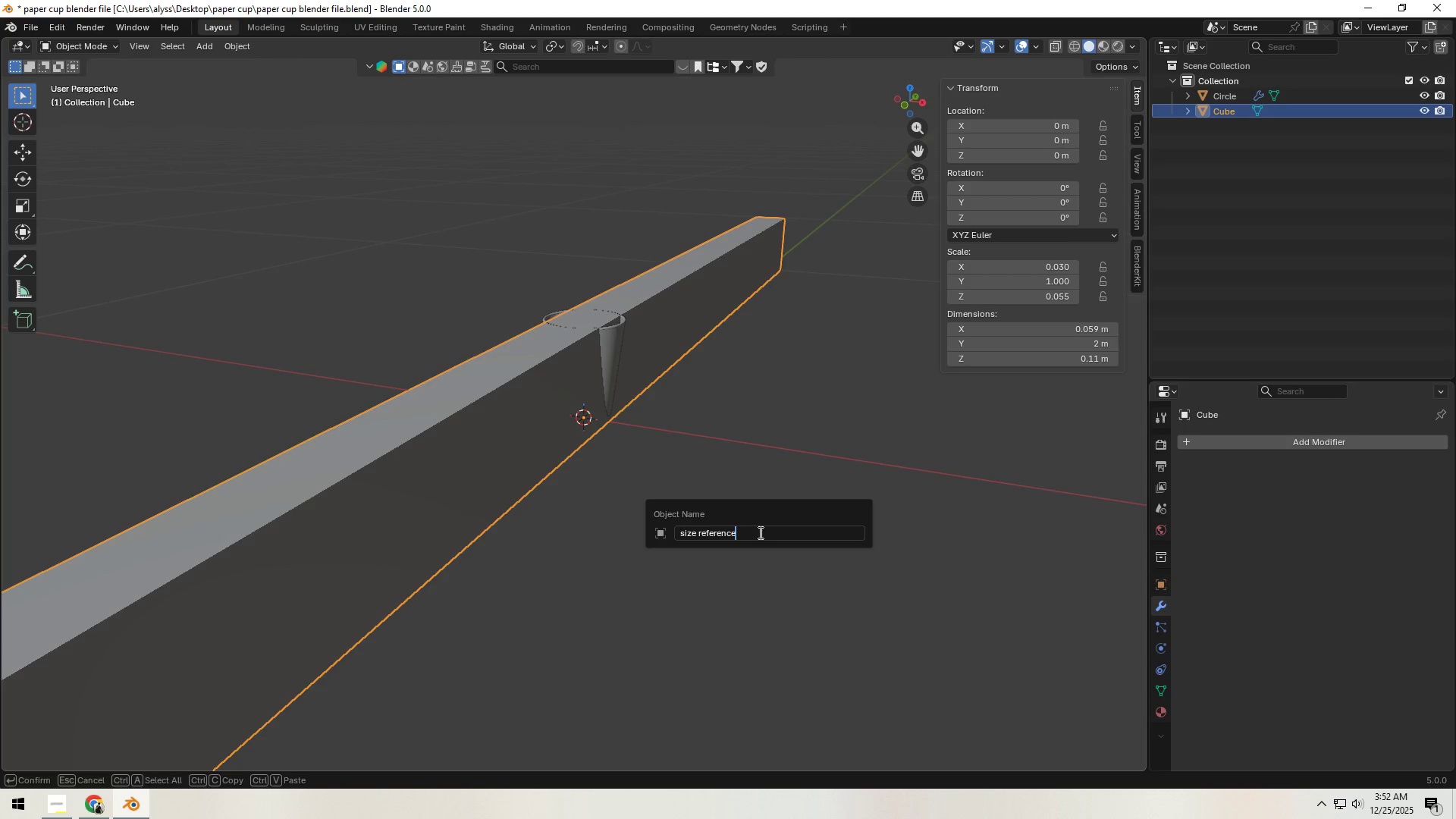 
key(Enter)
 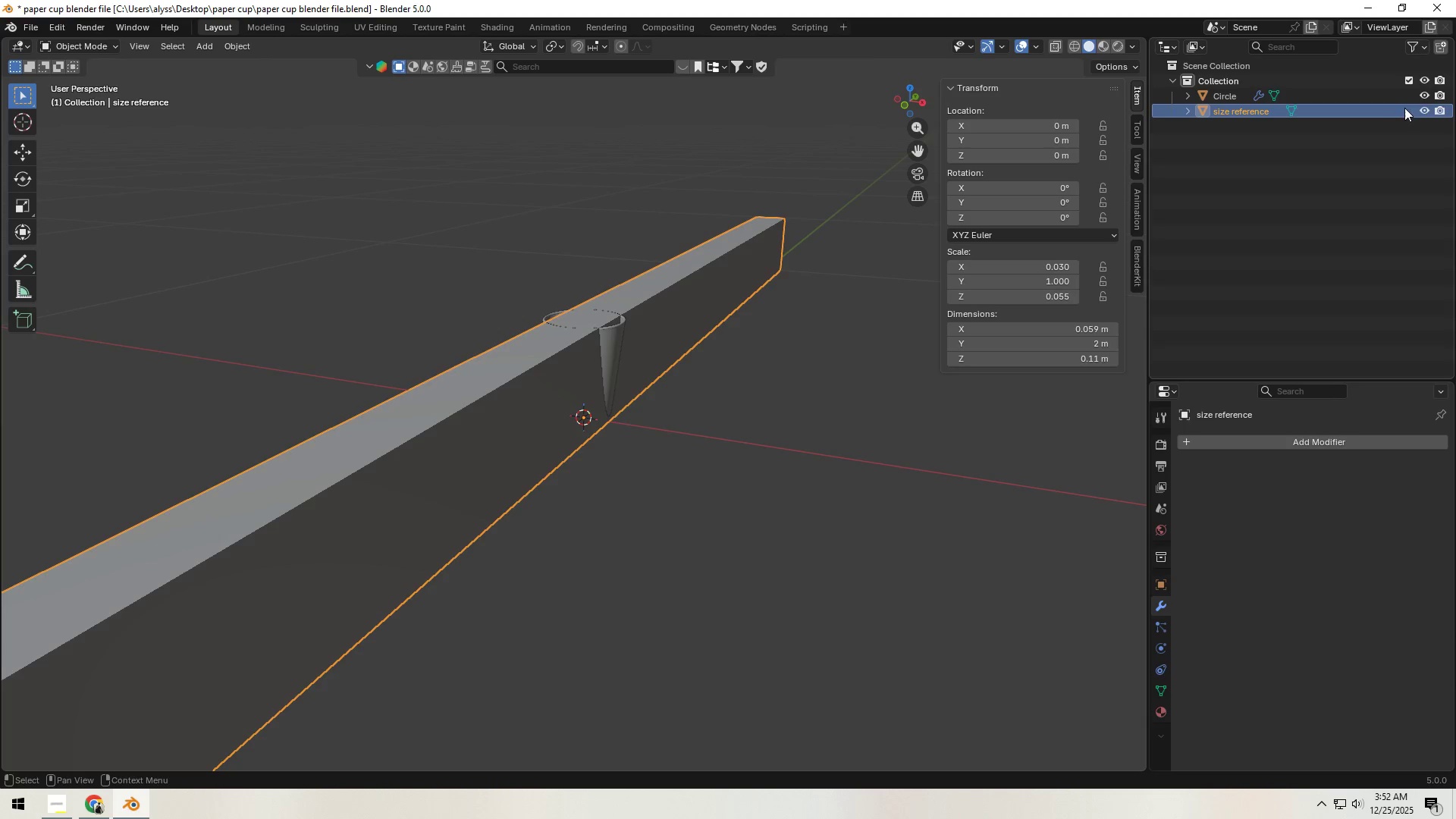 
double_click([789, 428])
 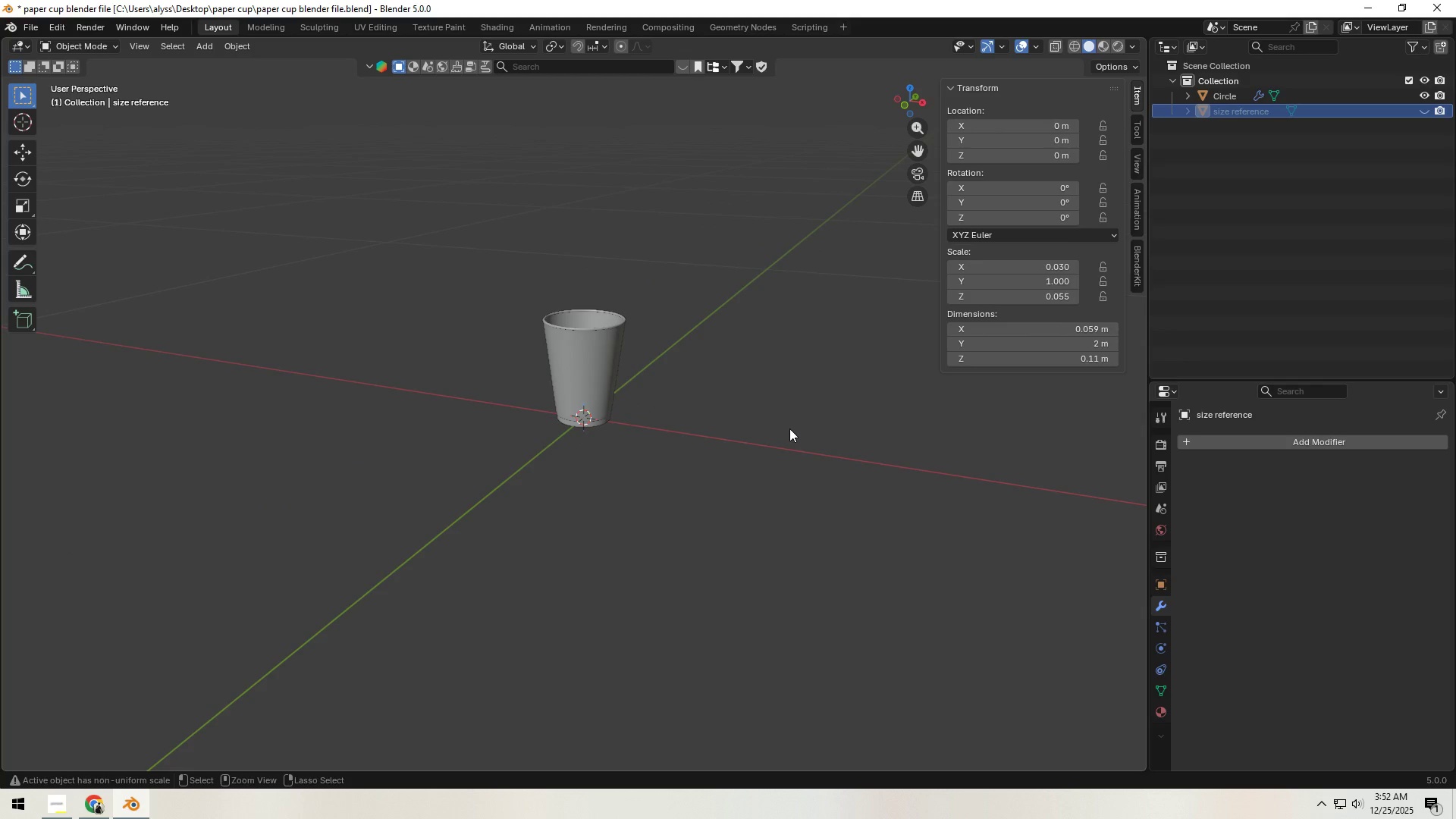 
key(Control+S)
 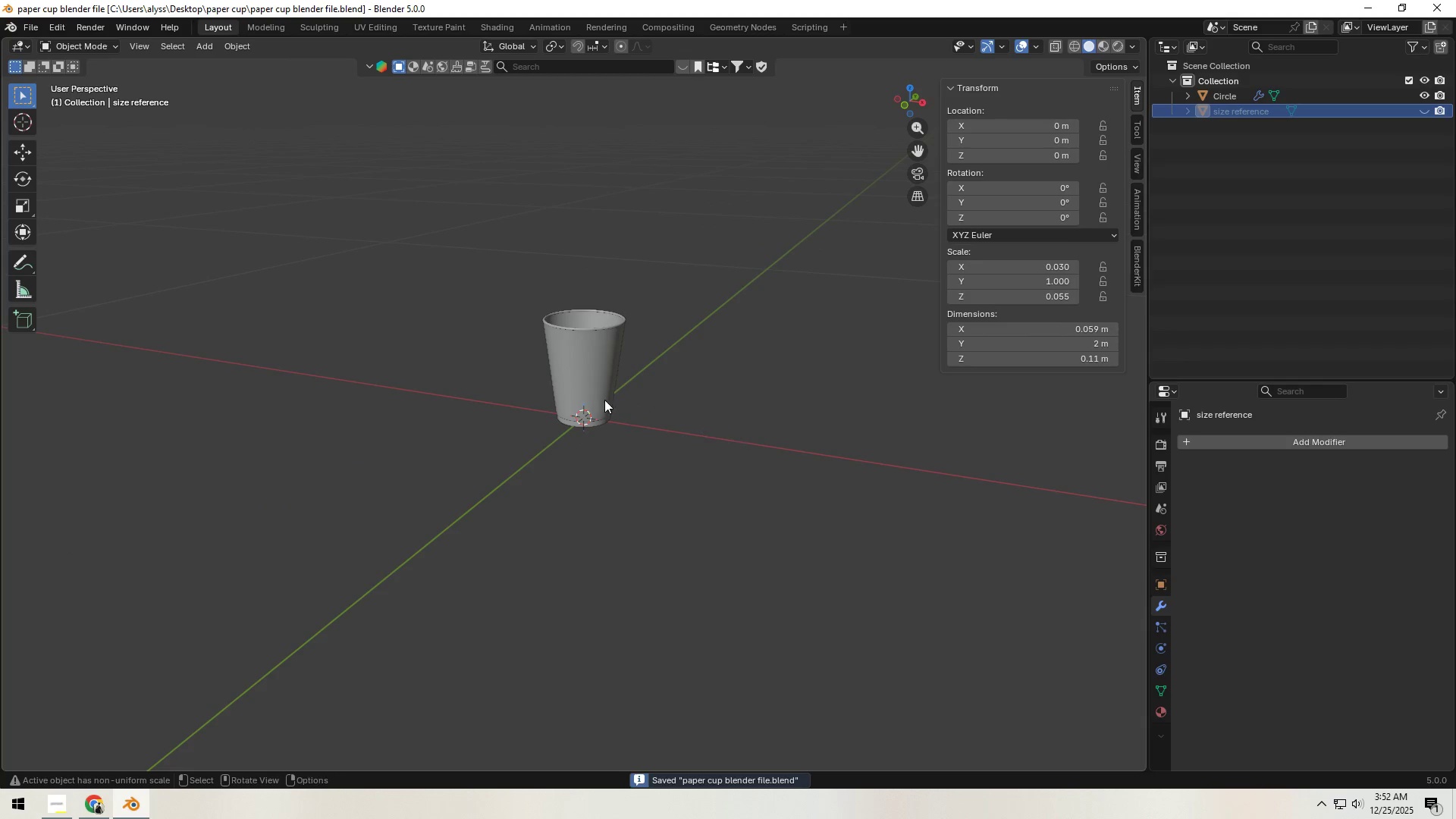 
left_click([583, 384])
 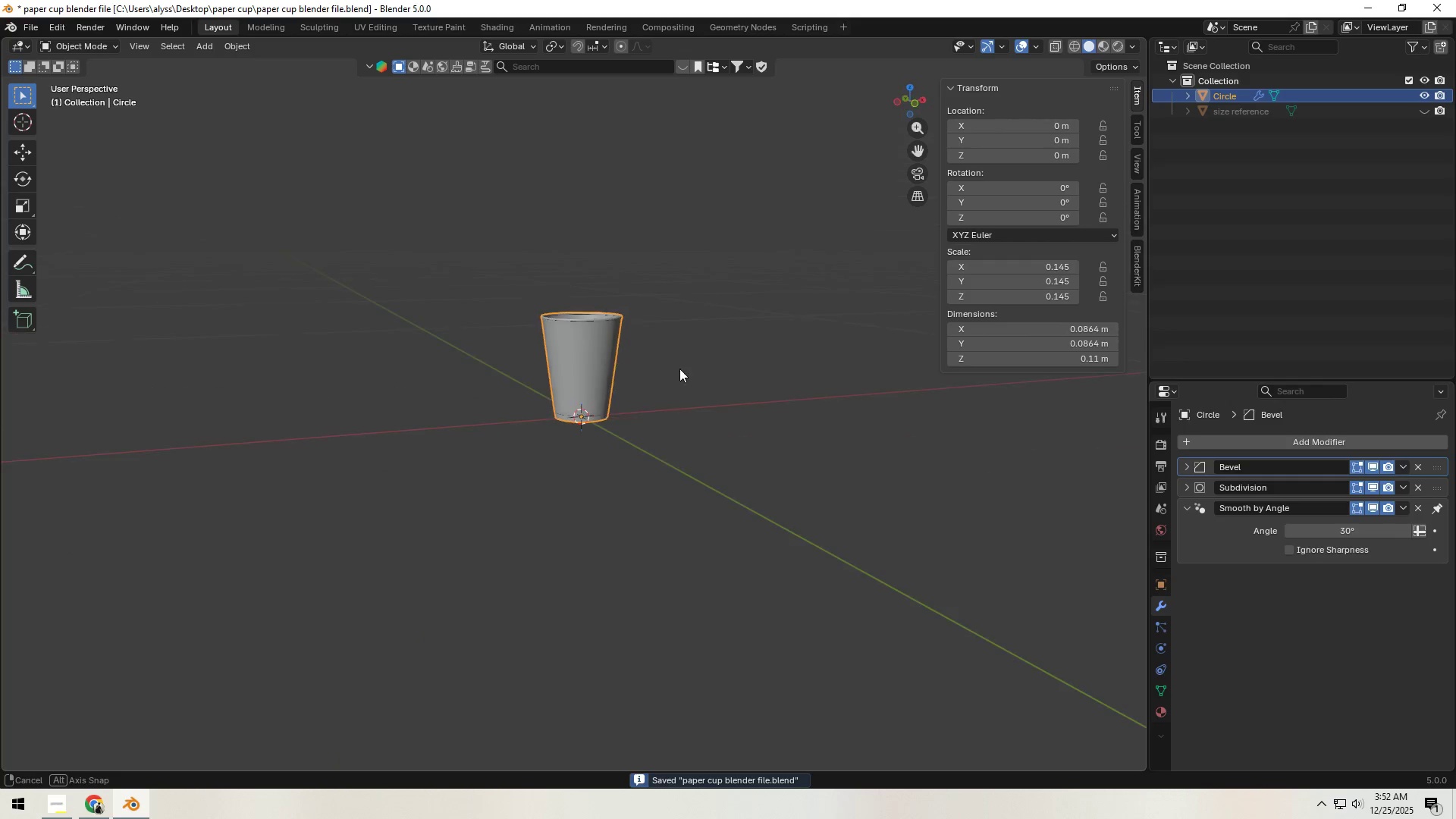 
scroll: coordinate [679, 375], scroll_direction: up, amount: 5.0
 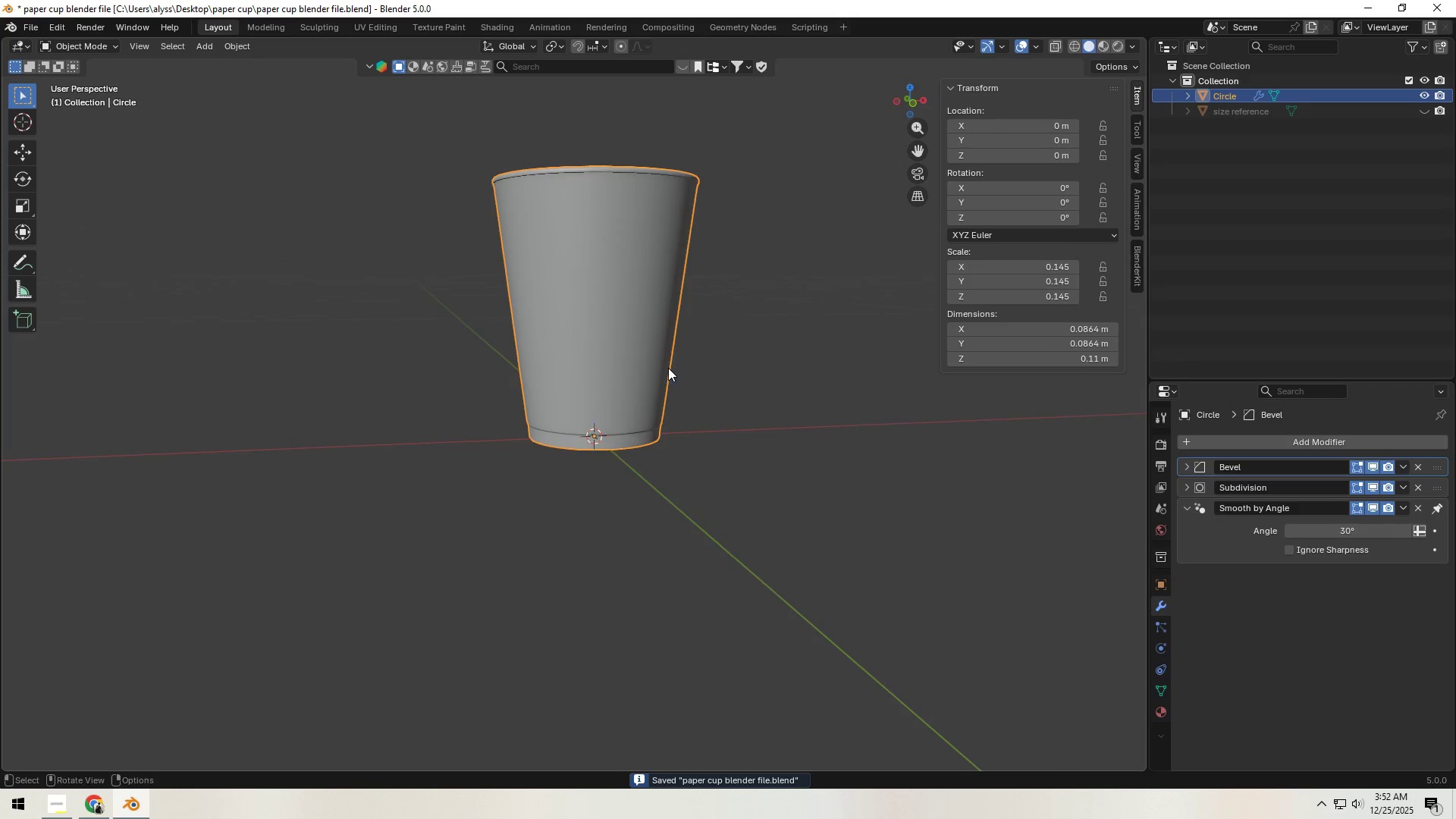 
left_click([757, 339])
 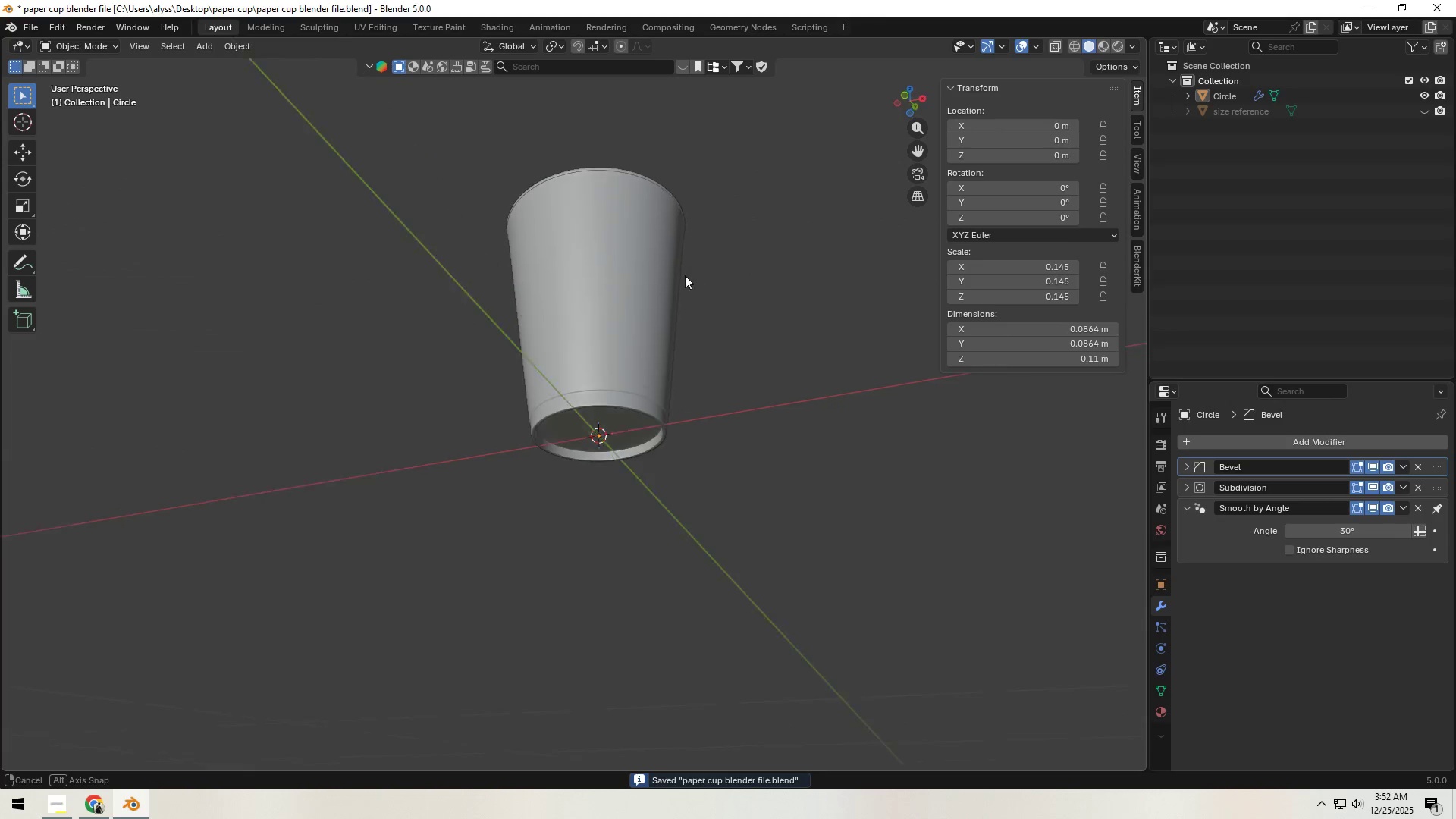 
scroll: coordinate [694, 351], scroll_direction: up, amount: 4.0
 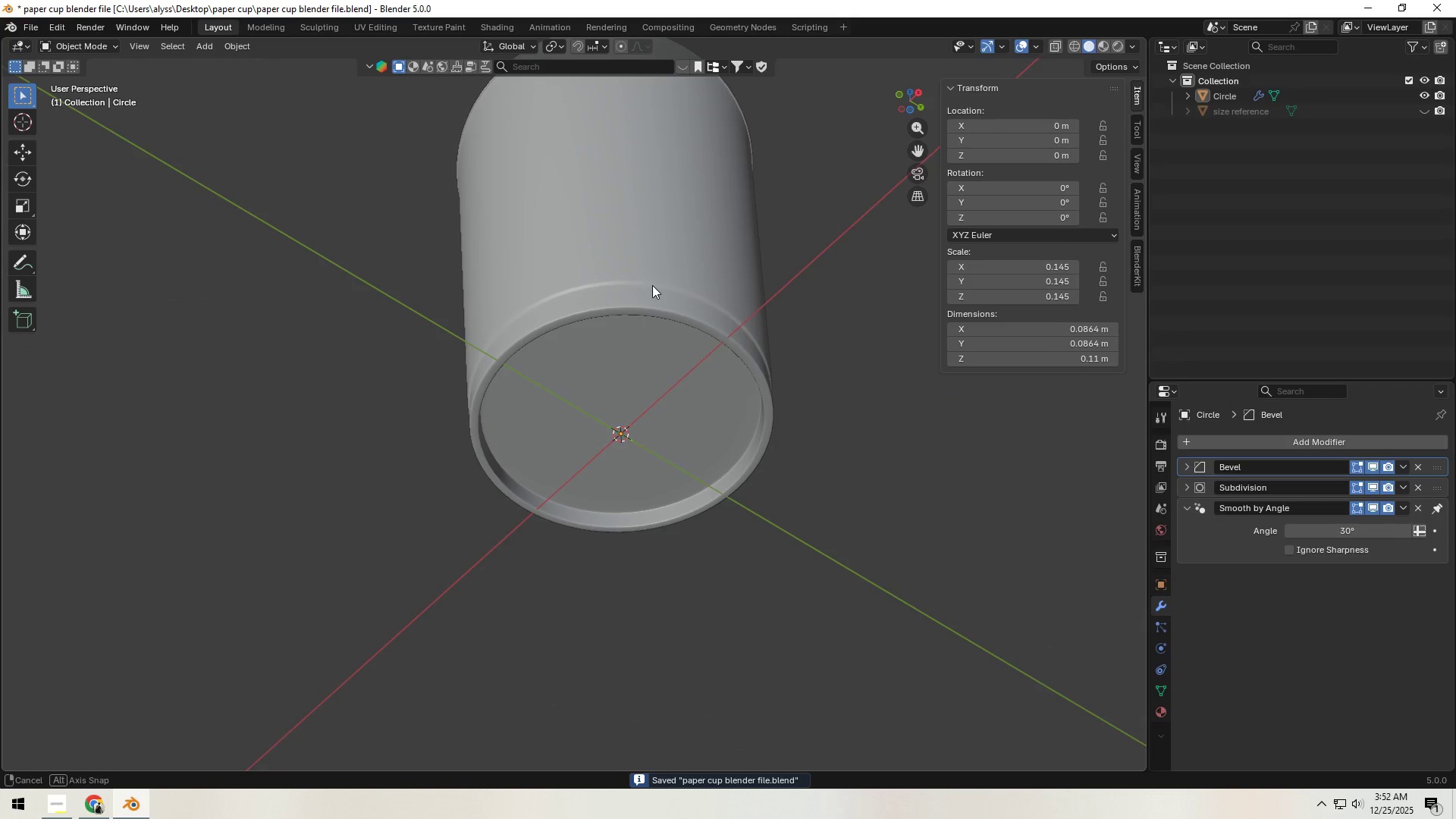 
key(Control+S)
 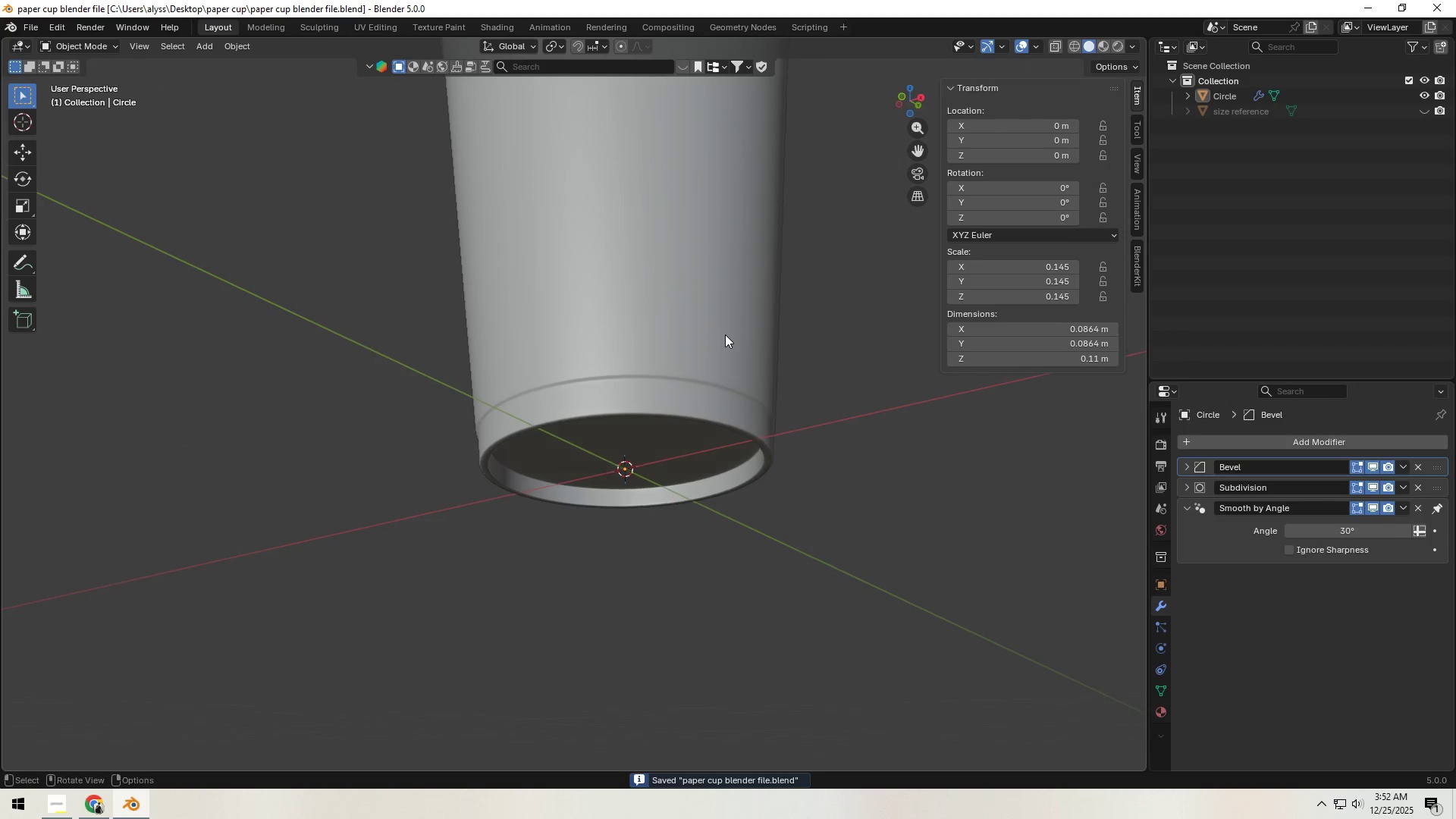 
scroll: coordinate [736, 358], scroll_direction: down, amount: 4.0
 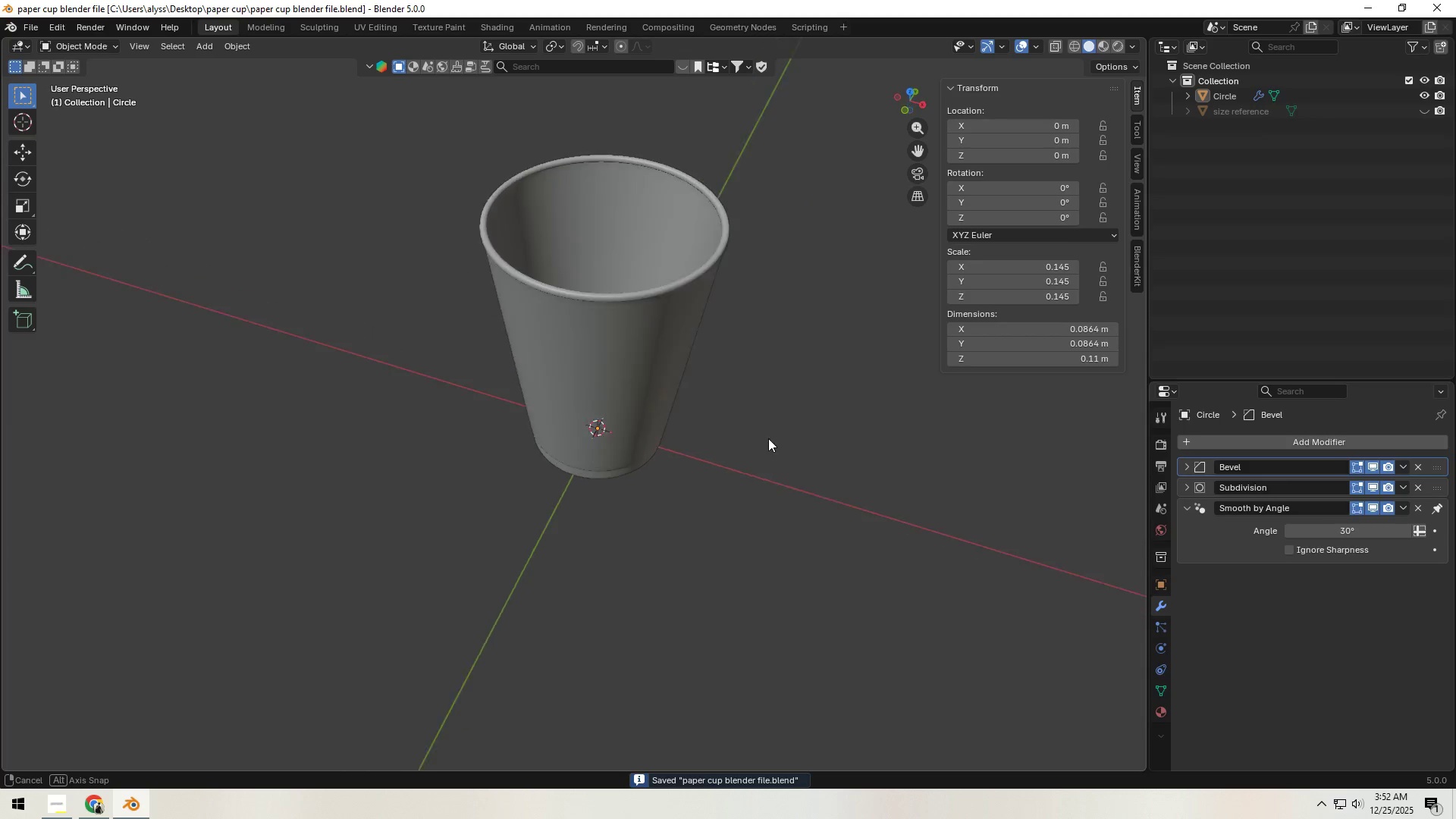 
key(Control+S)
 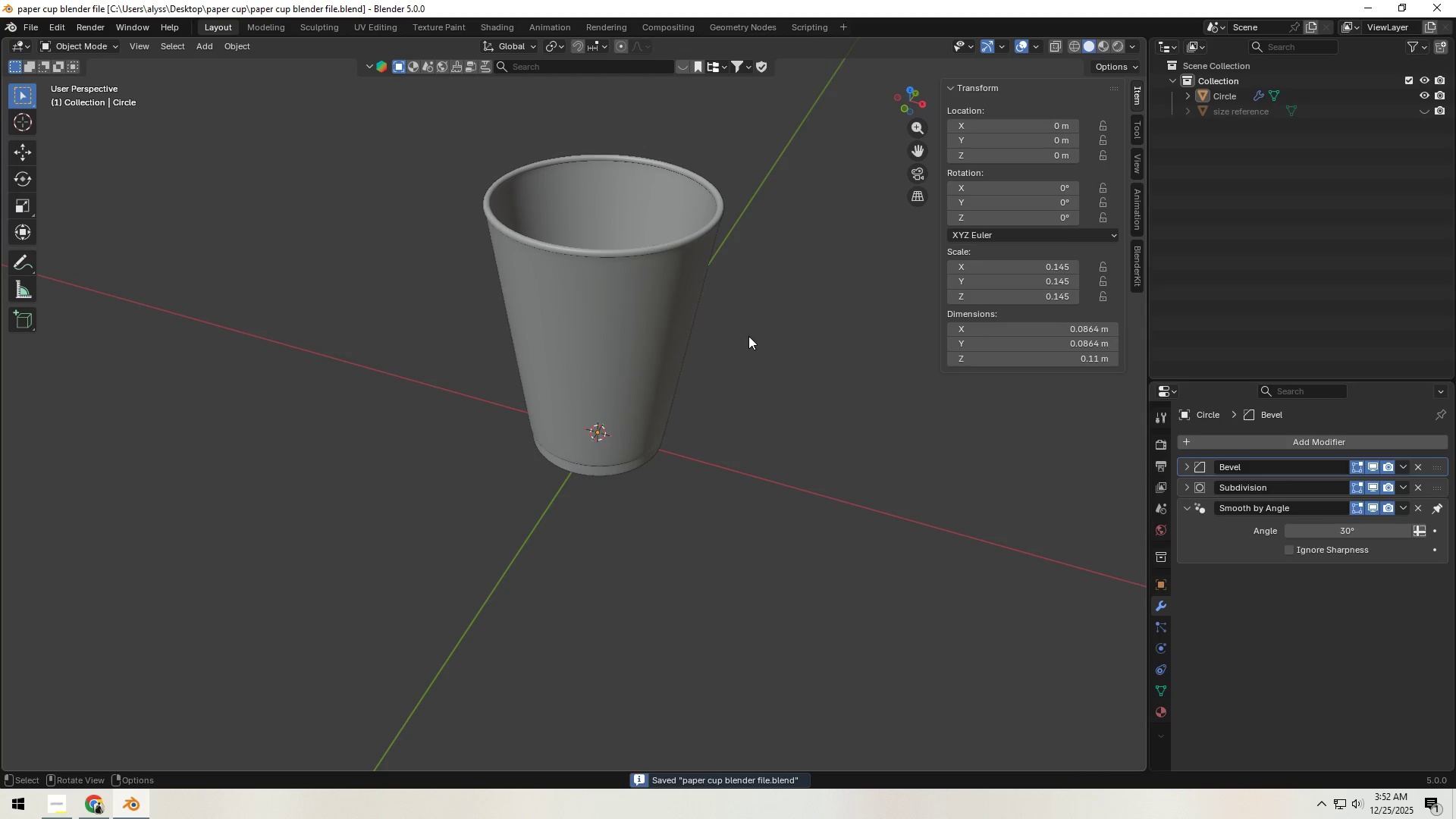 
key(Shift+ShiftLeft)
 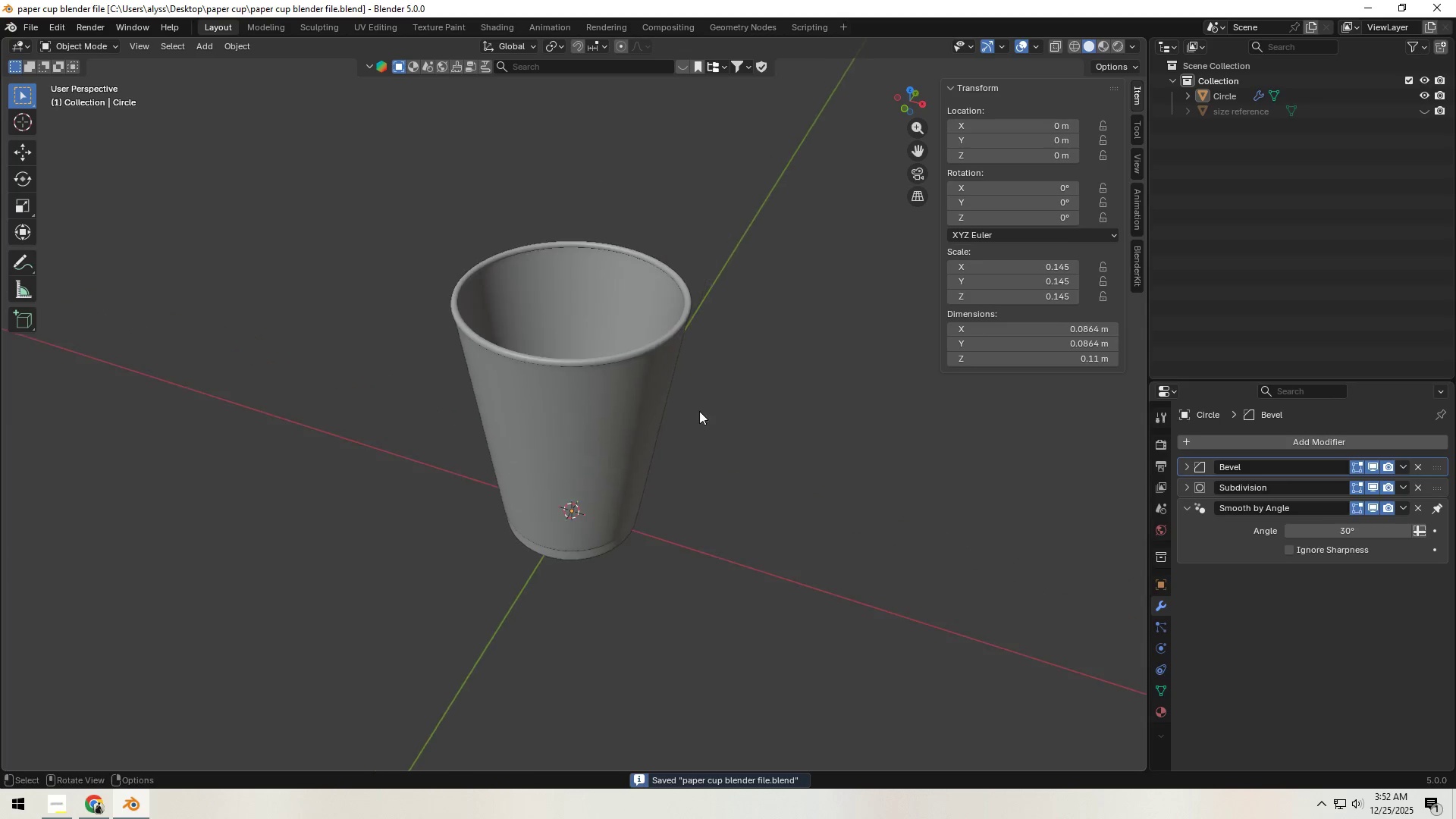 
left_click([673, 378])
 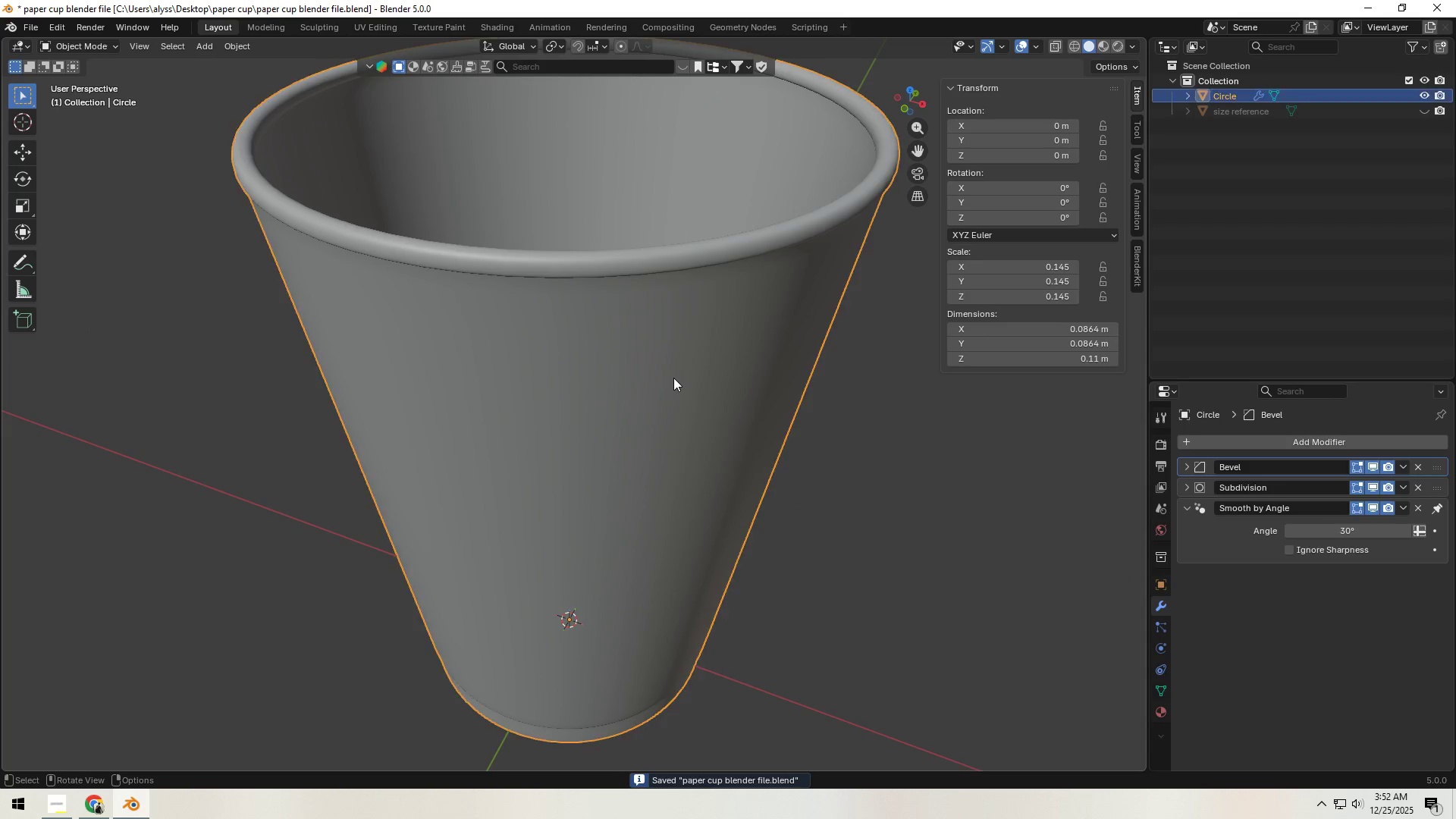 
key(Tab)
 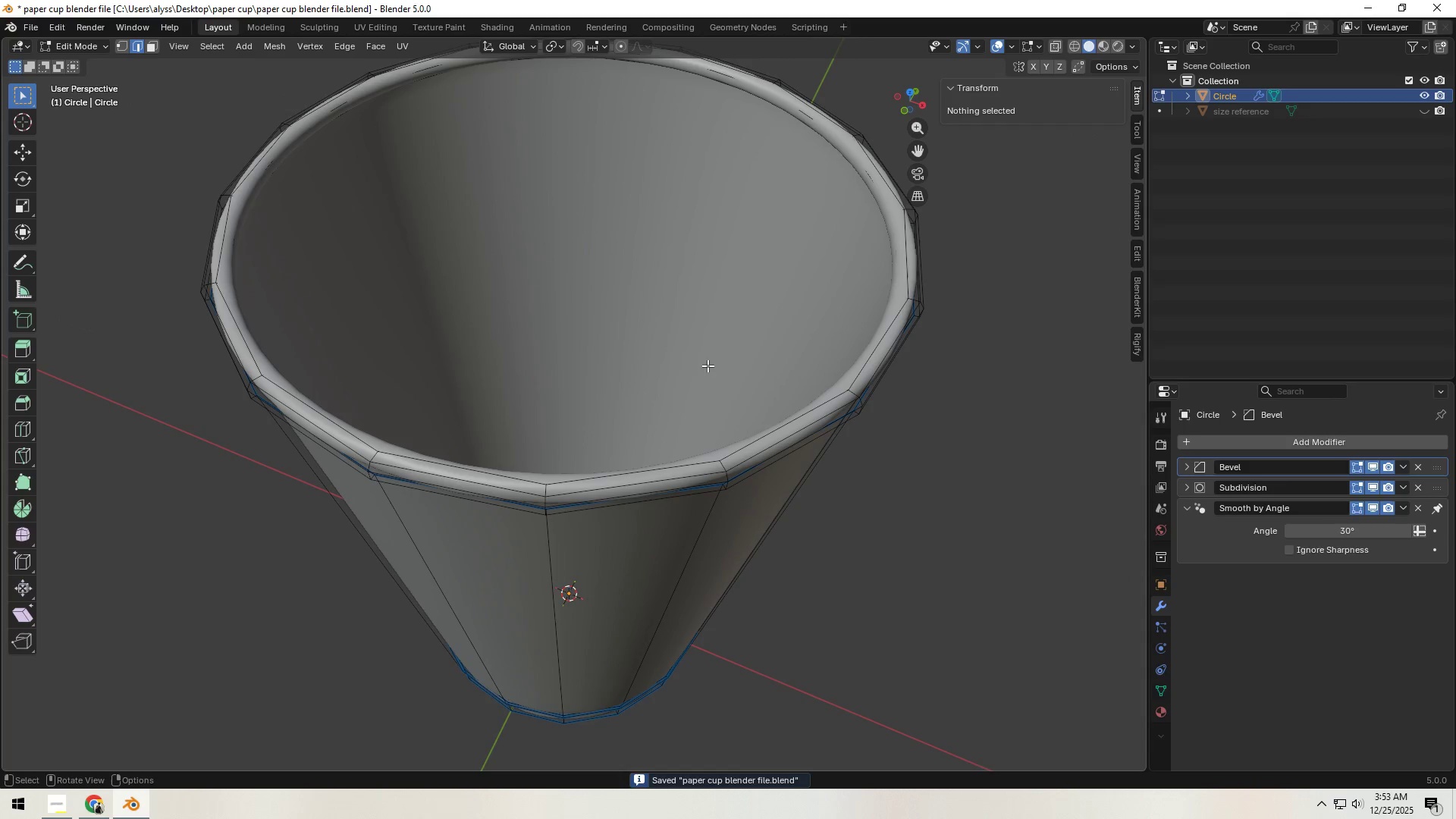 
scroll: coordinate [687, 423], scroll_direction: up, amount: 4.0
 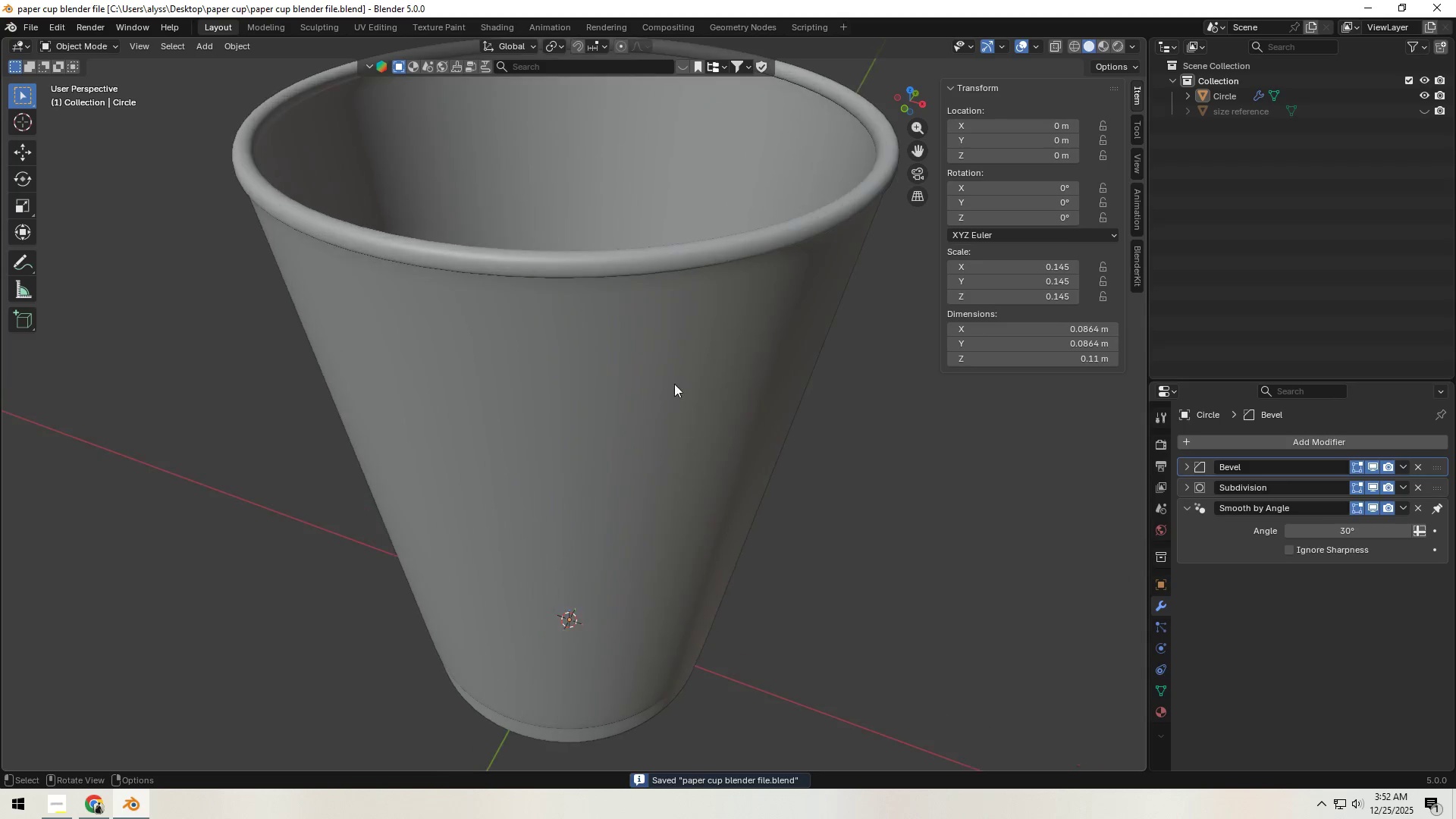 
key(Shift+ShiftLeft)
 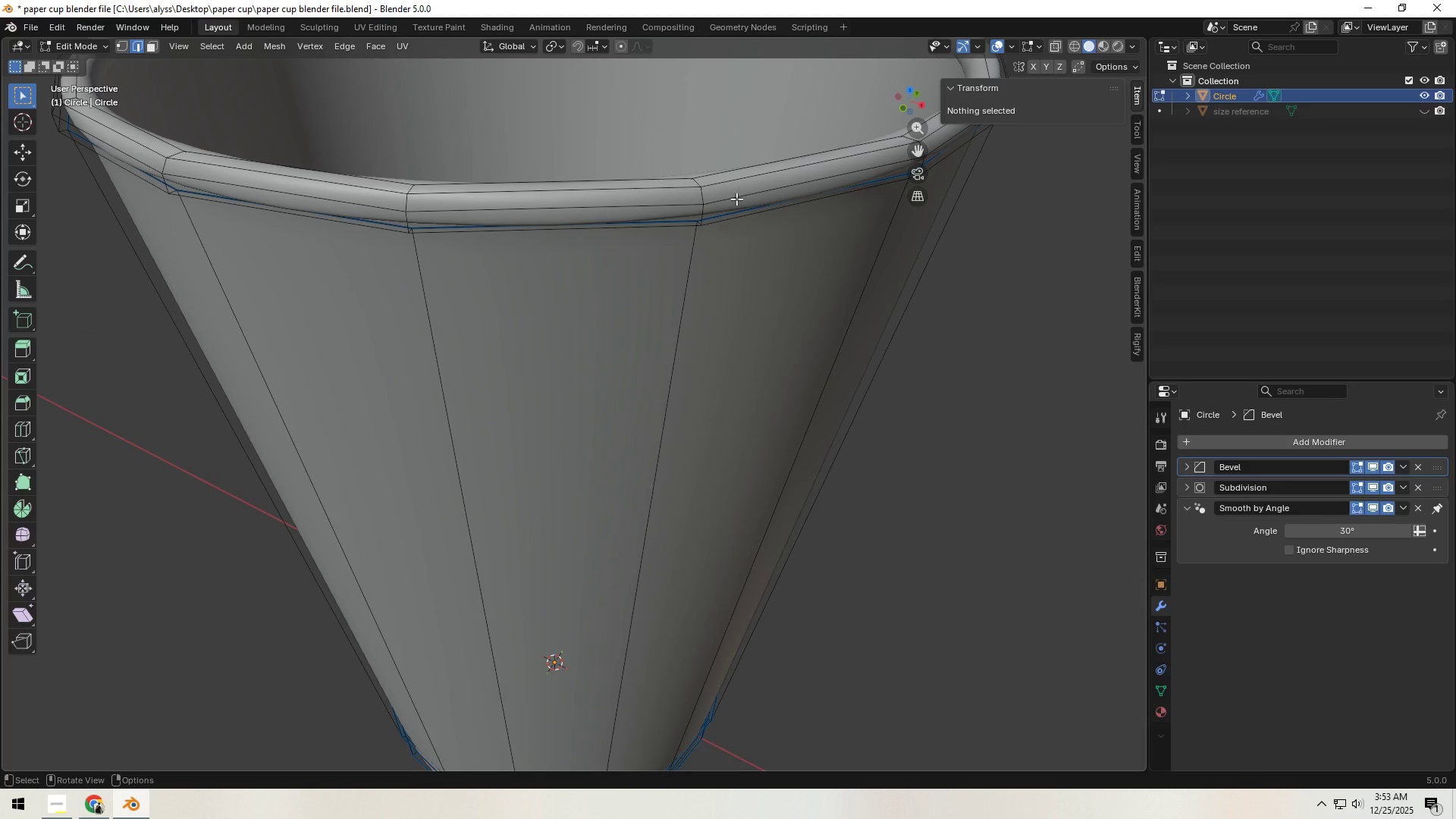 
scroll: coordinate [689, 340], scroll_direction: up, amount: 1.0
 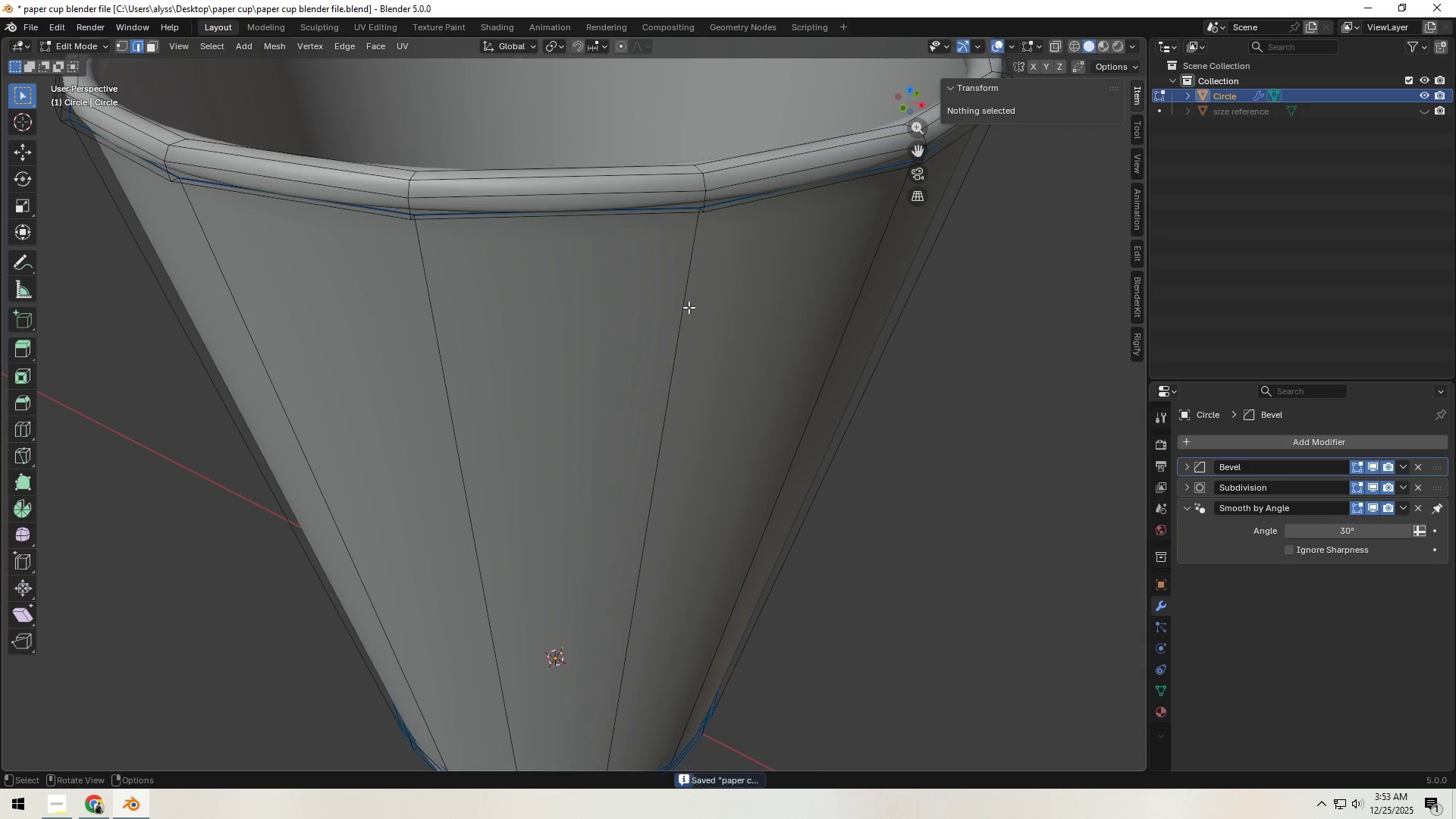 
hold_key(key=AltLeft, duration=0.69)
left_click([742, 182])
 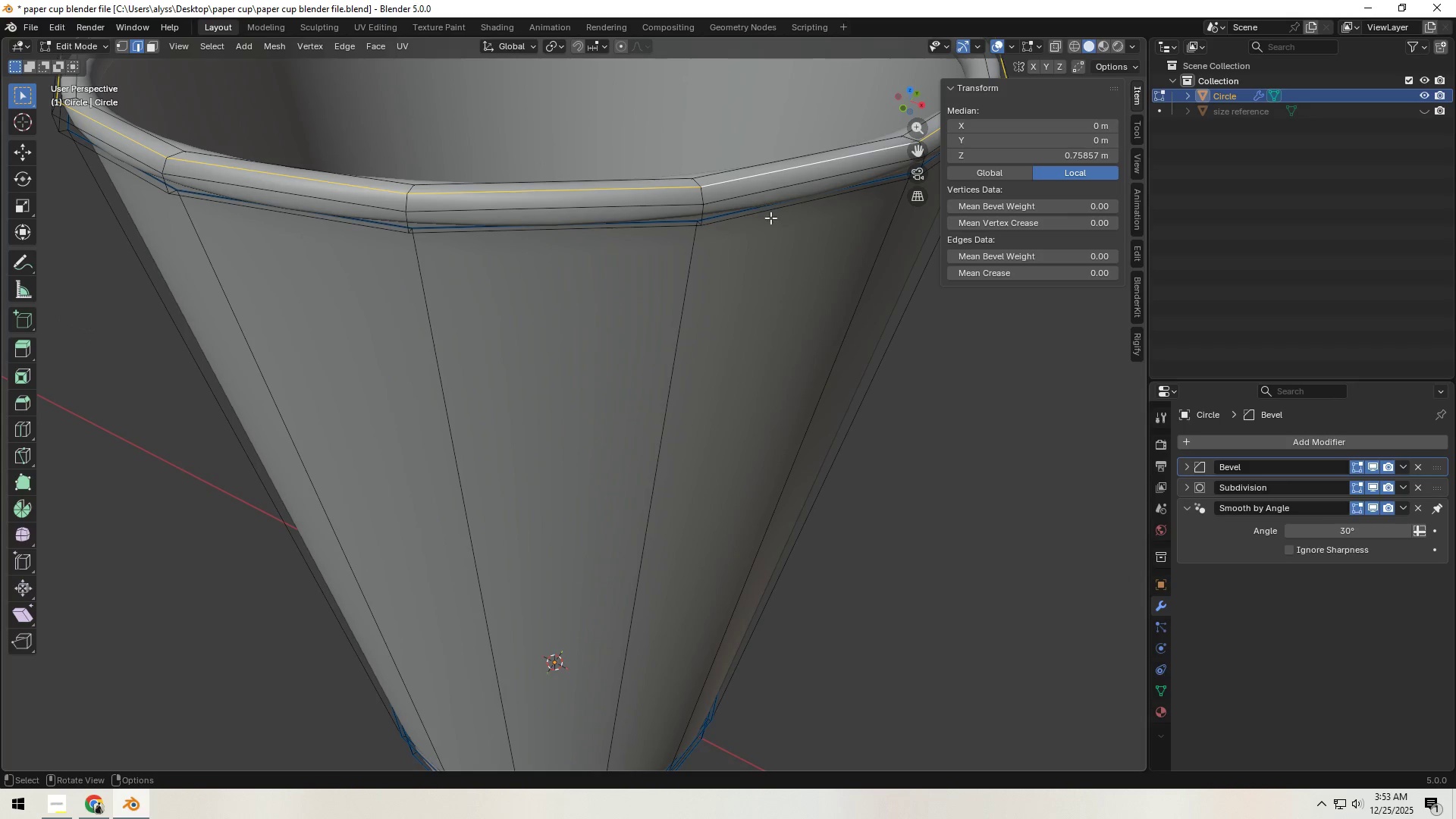 
key(Shift+D)
 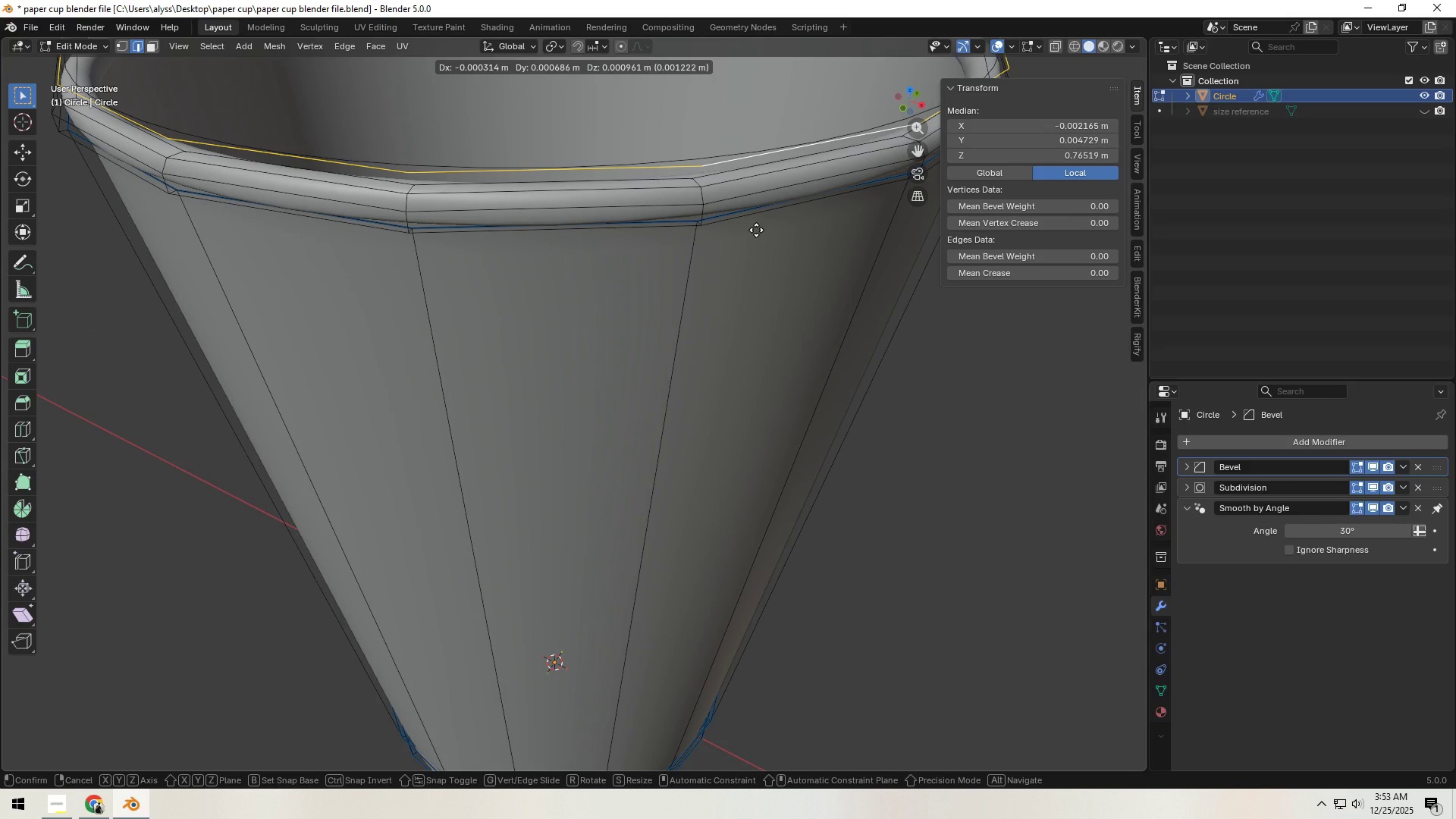 
right_click([756, 230])
 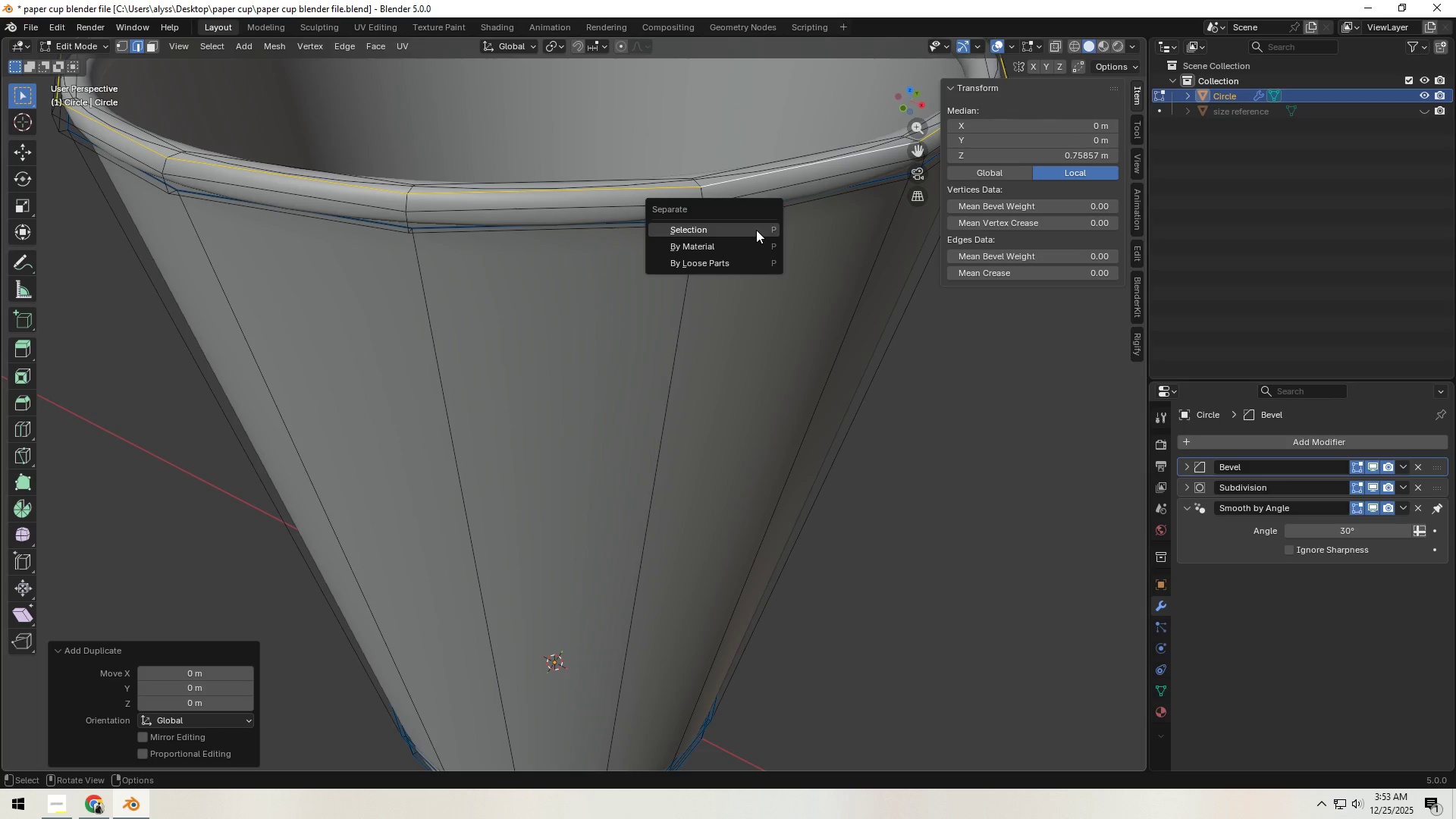 
key(P)
 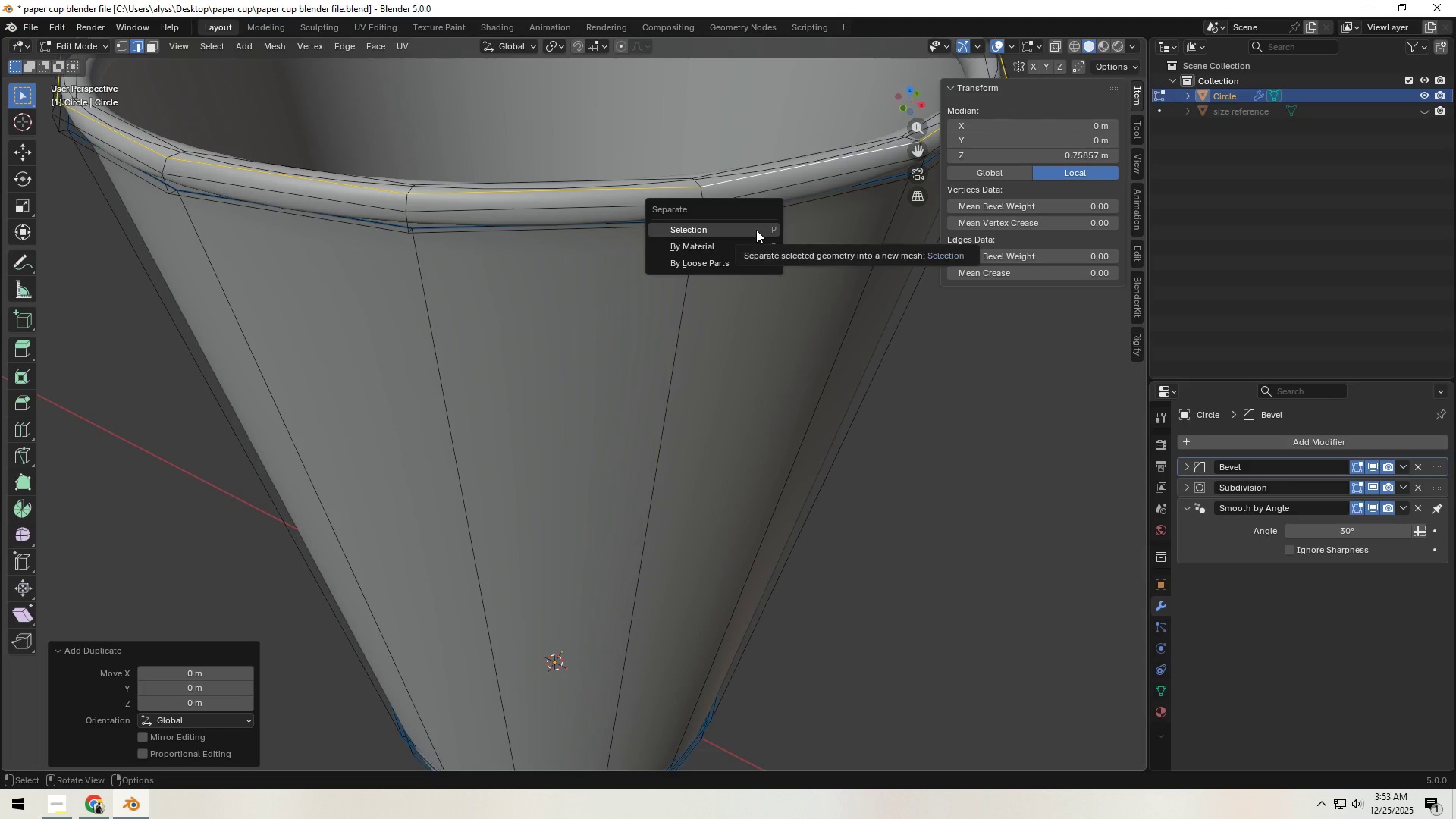 
left_click([756, 230])
 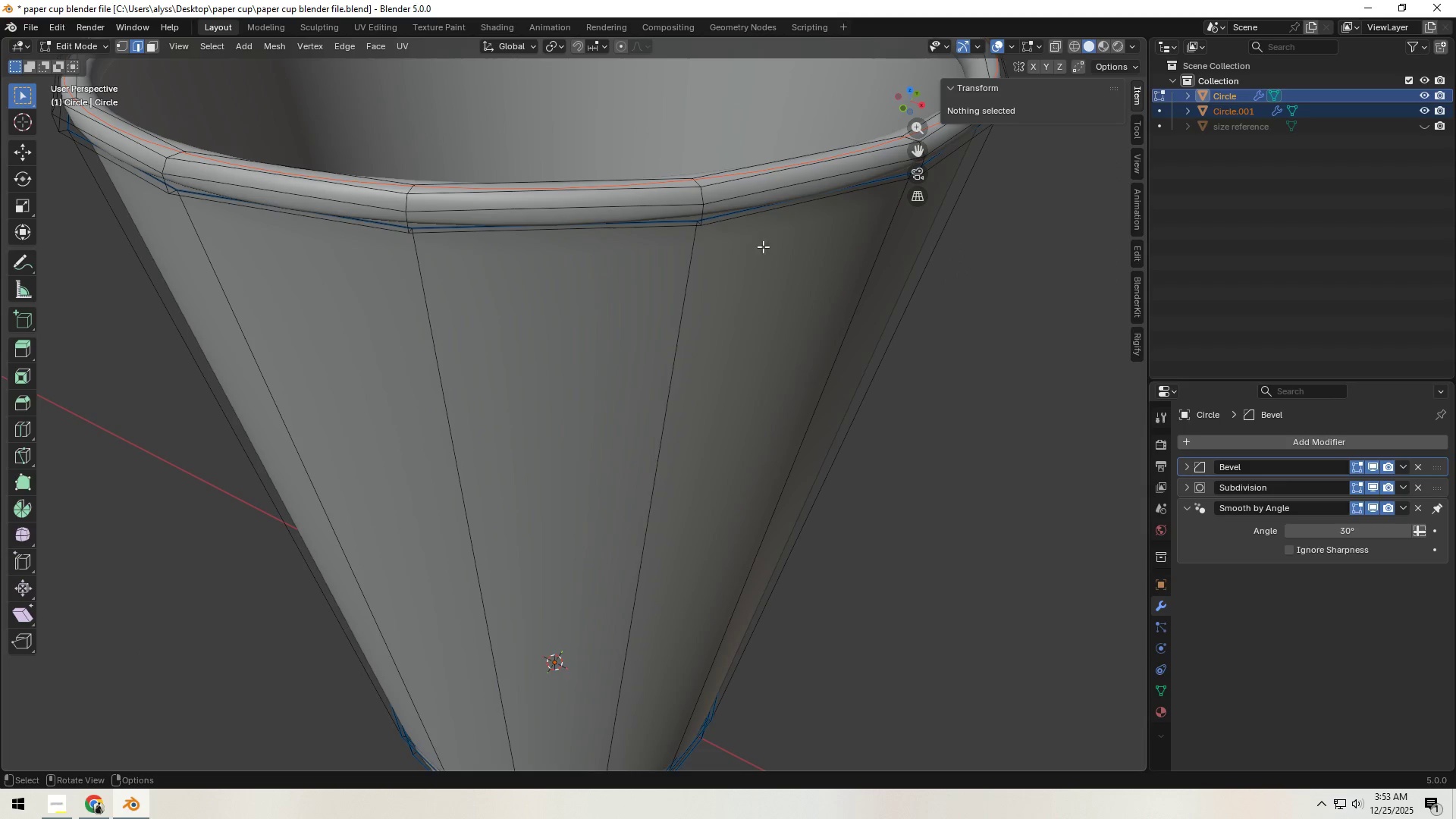 
key(Tab)
 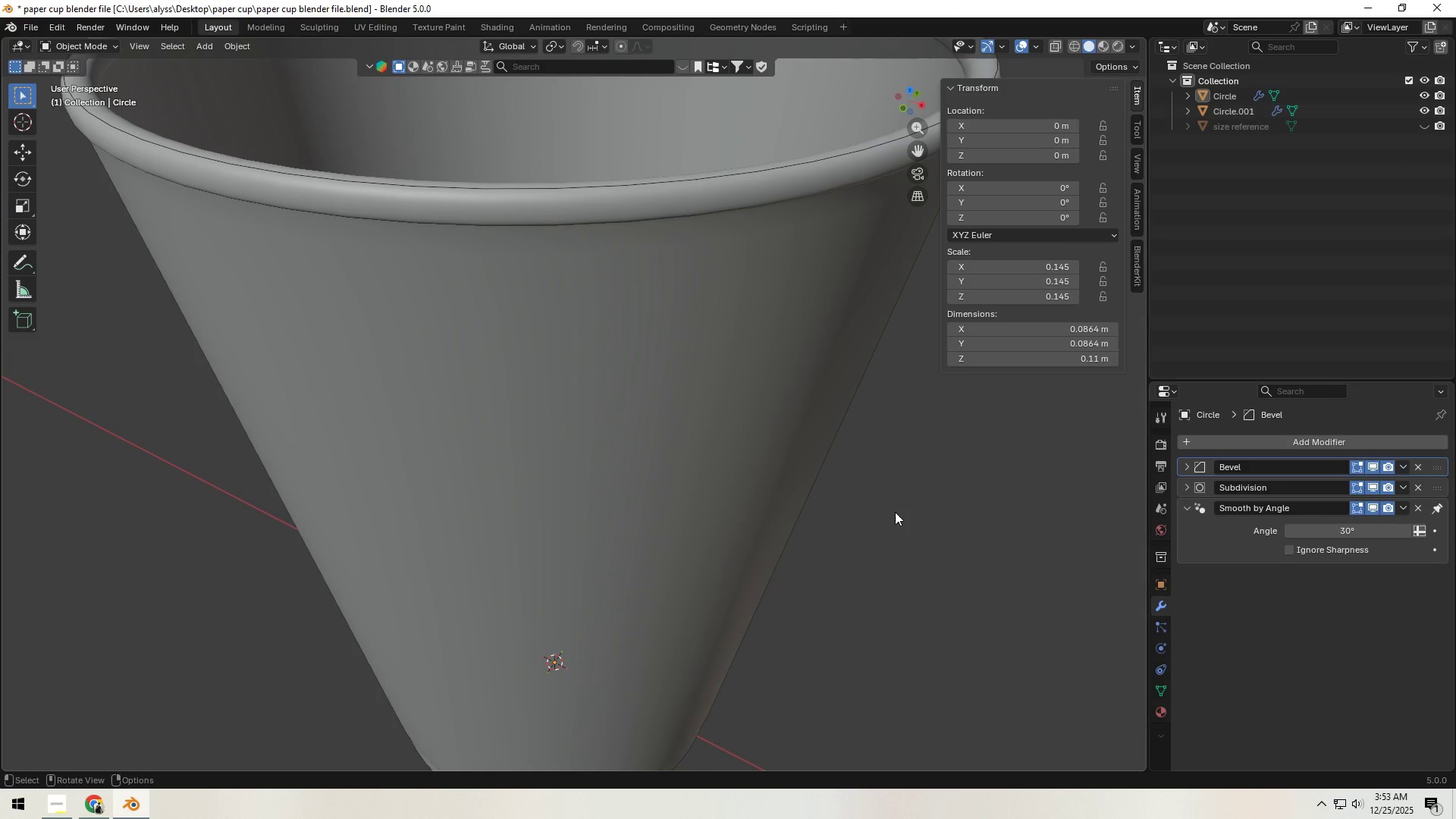 
double_click([703, 501])
 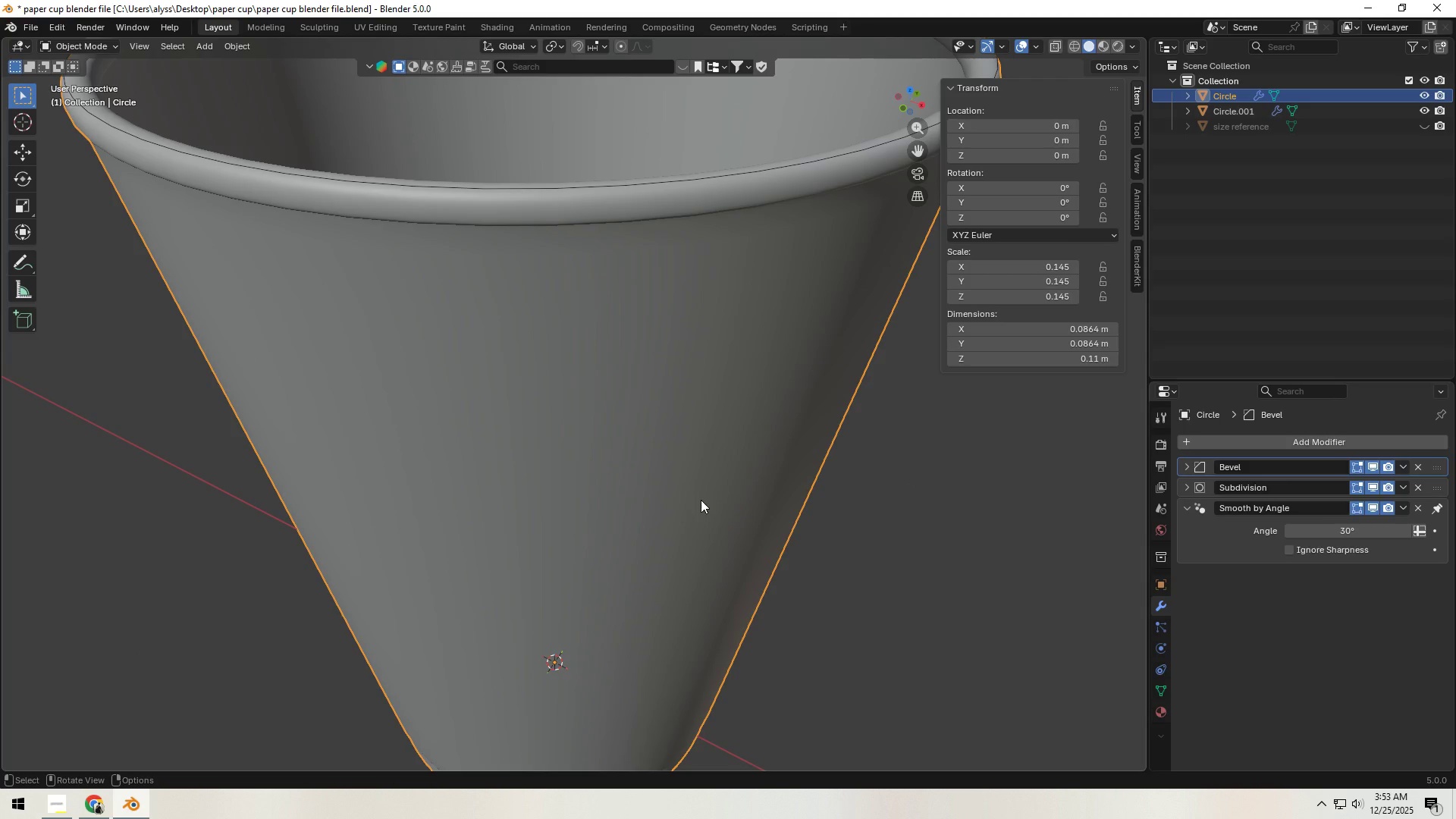 
type([F2]cup)
 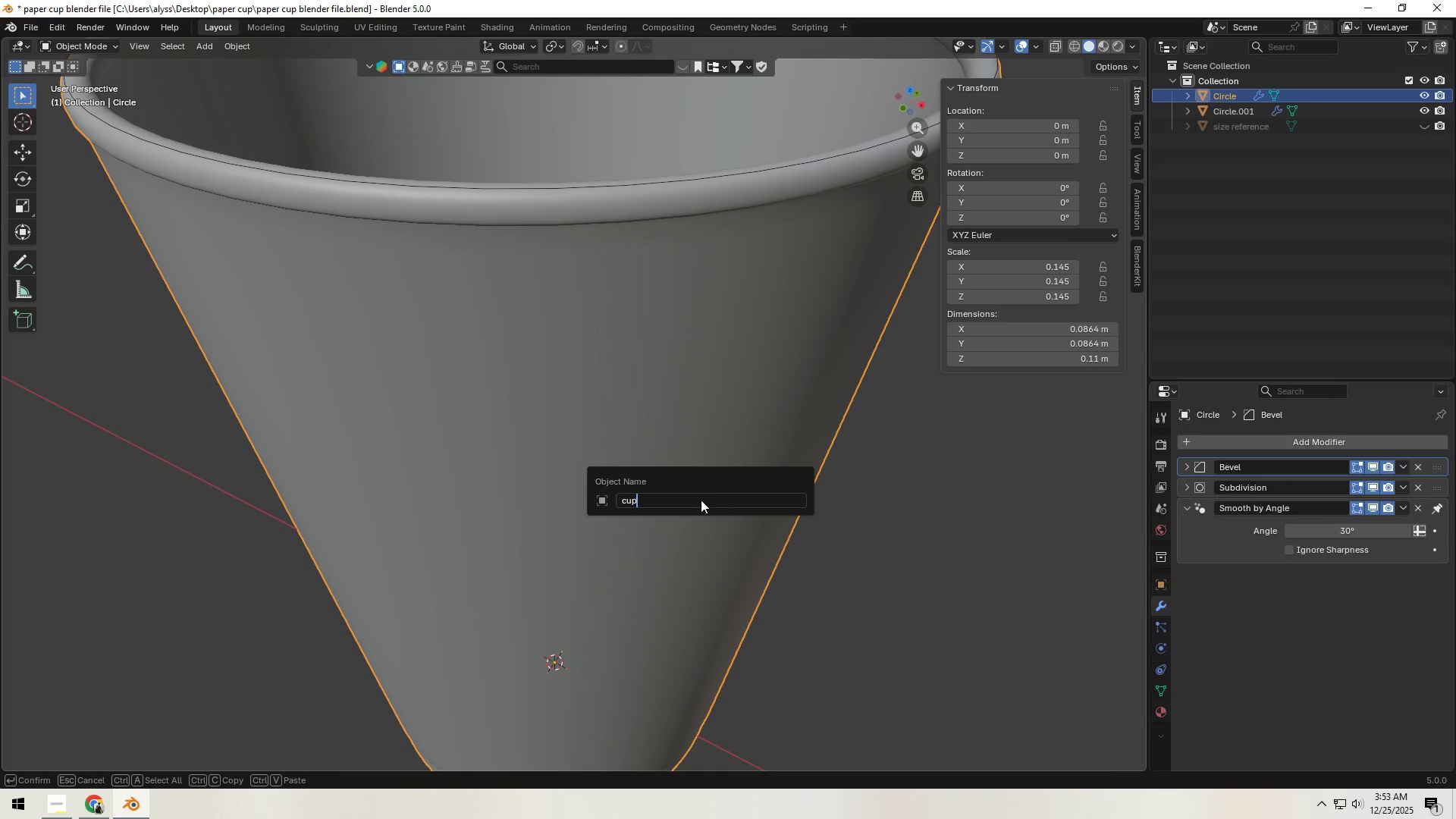 
key(Enter)
 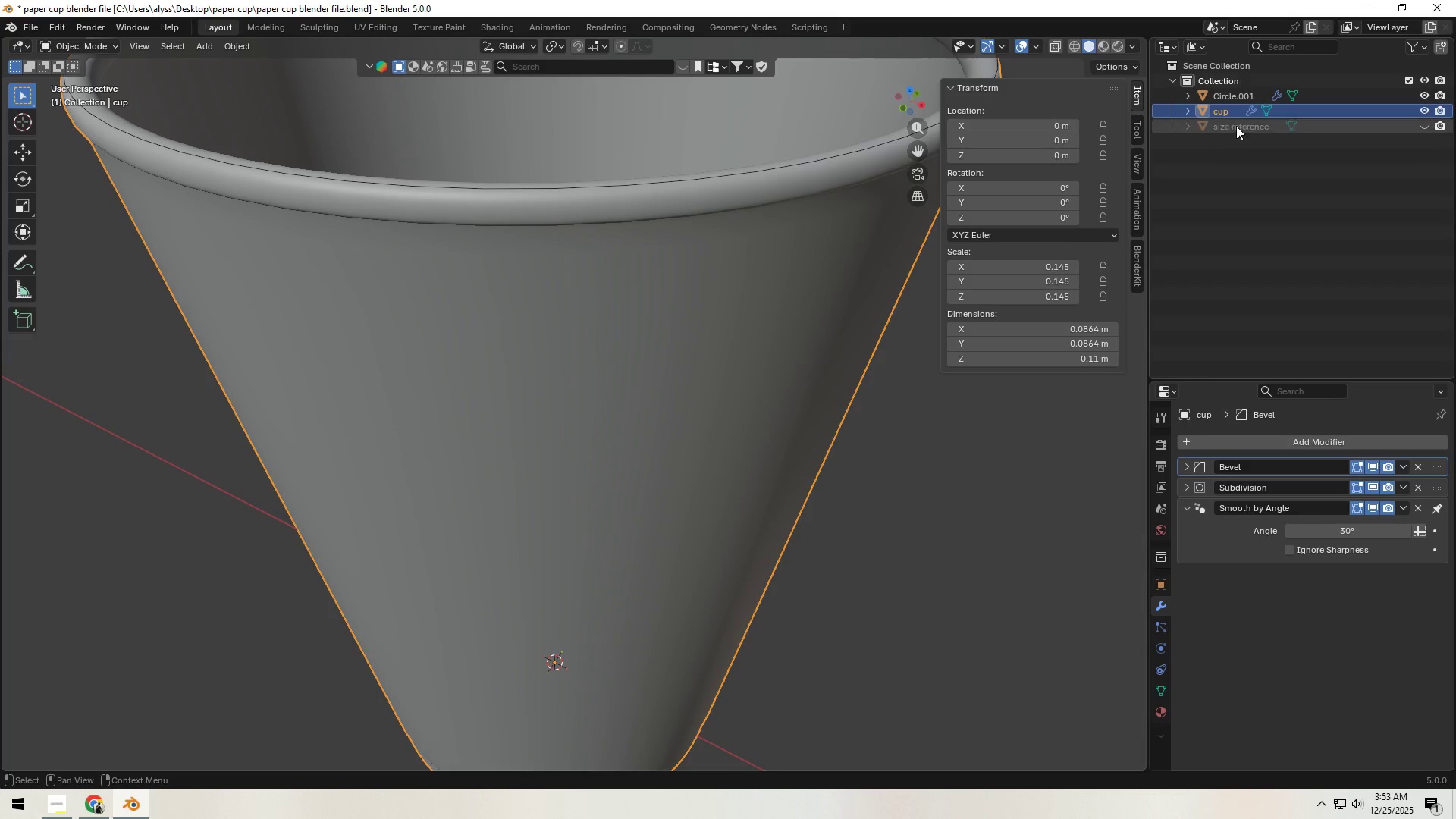 
left_click([1241, 95])
 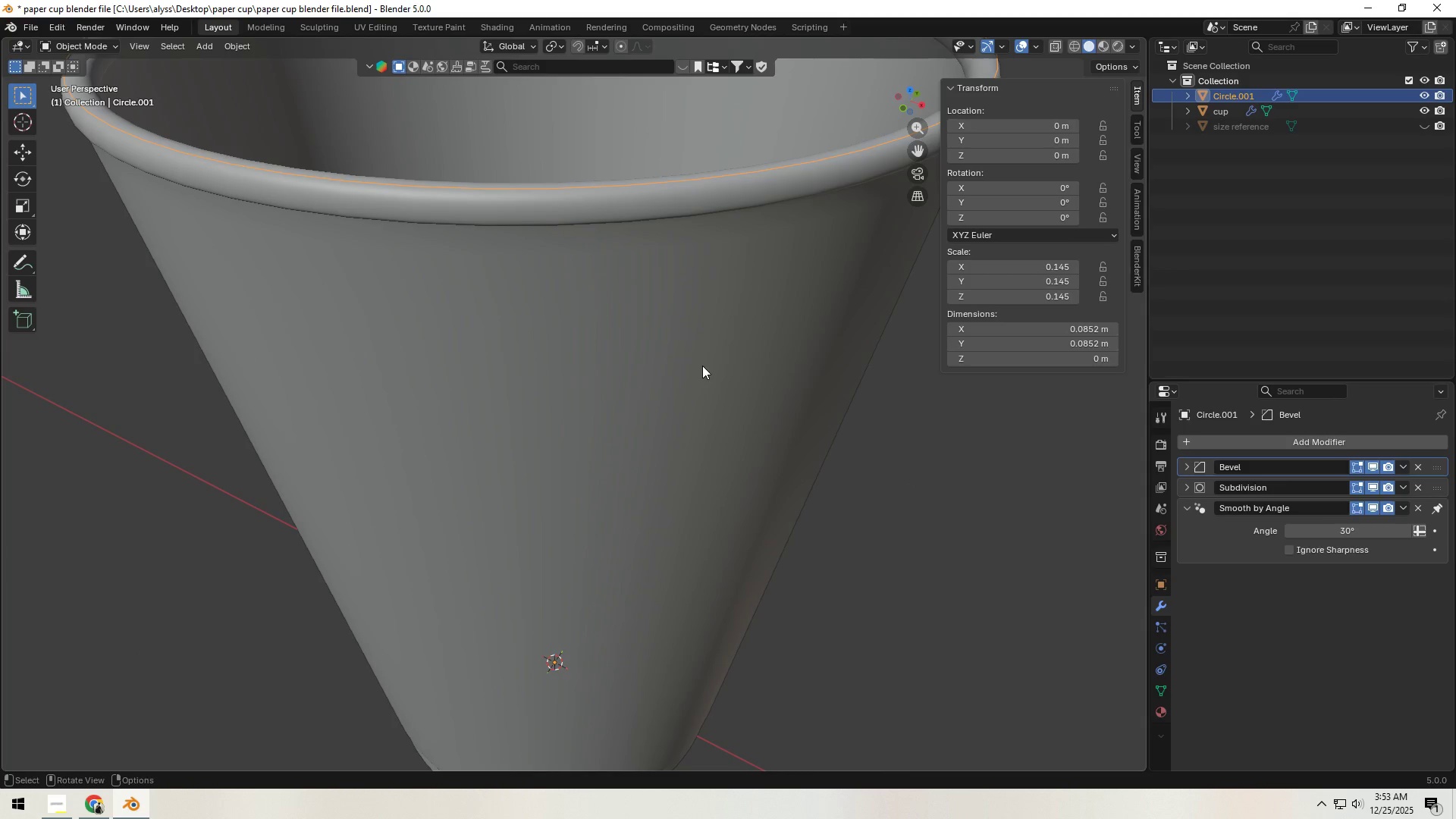 
type([F2]lid)
 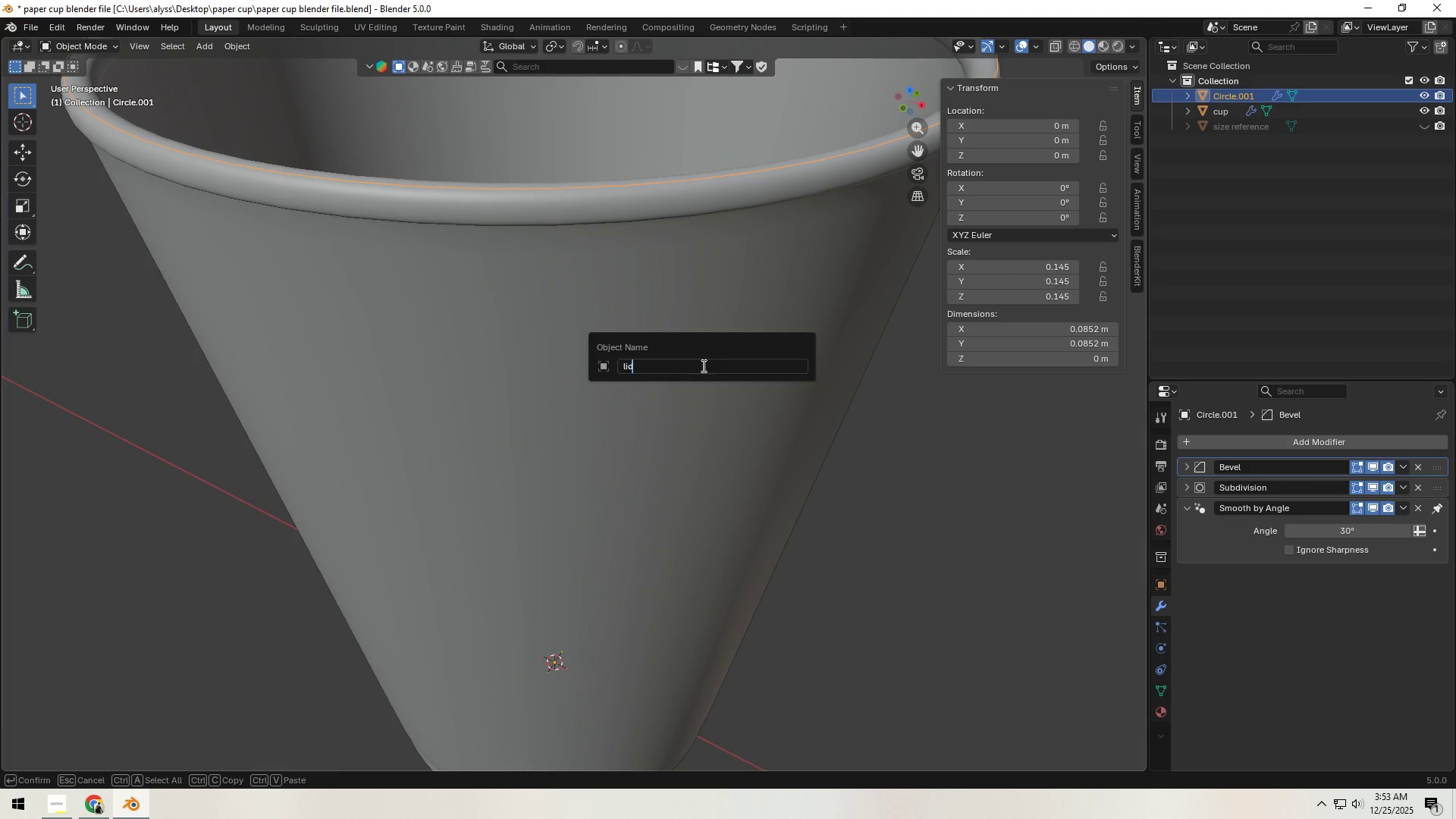 
key(Enter)
 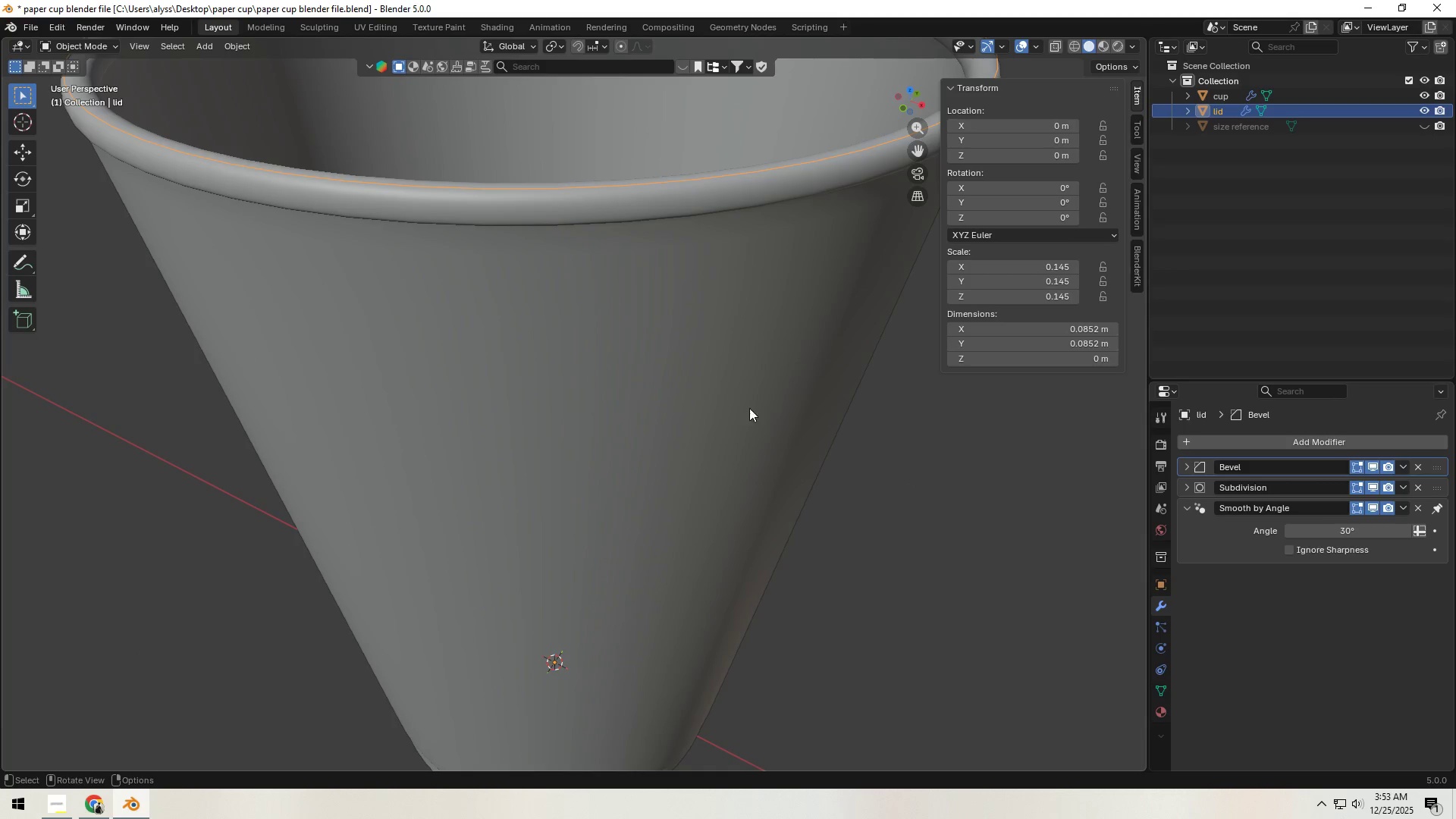 
left_click([944, 523])
 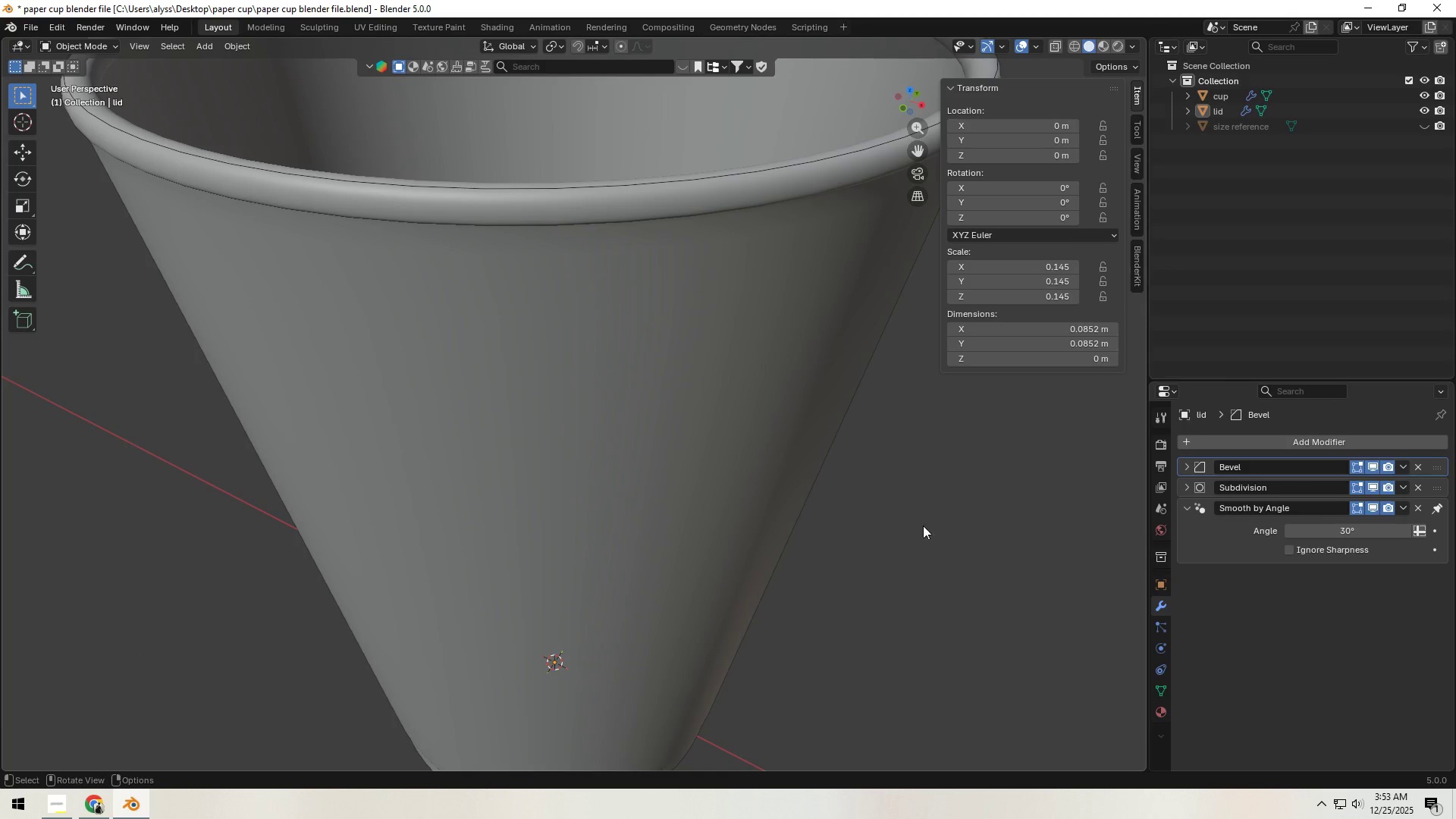 
key(Control+S)
 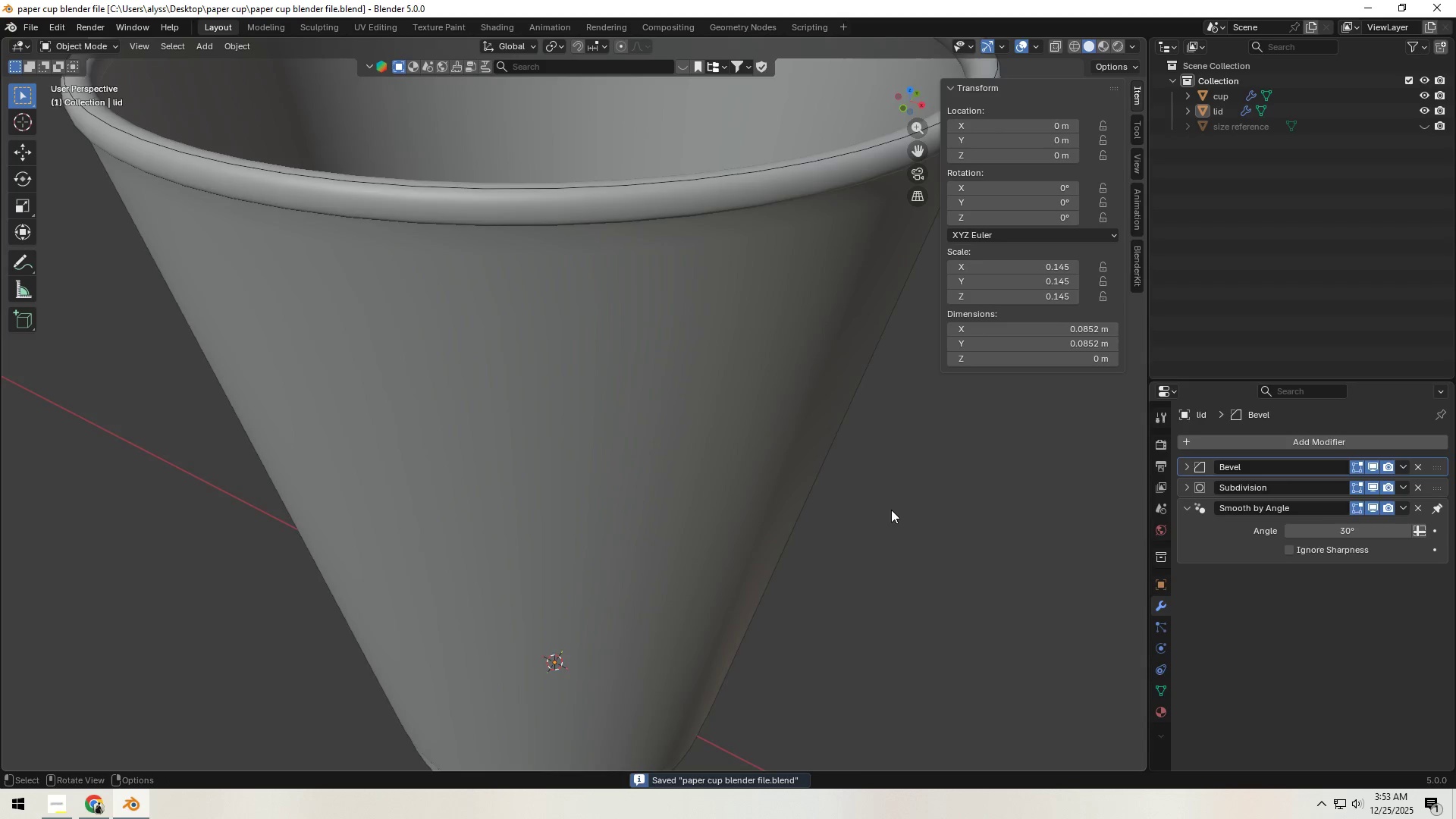 
hold_key(key=ShiftLeft, duration=0.34)
 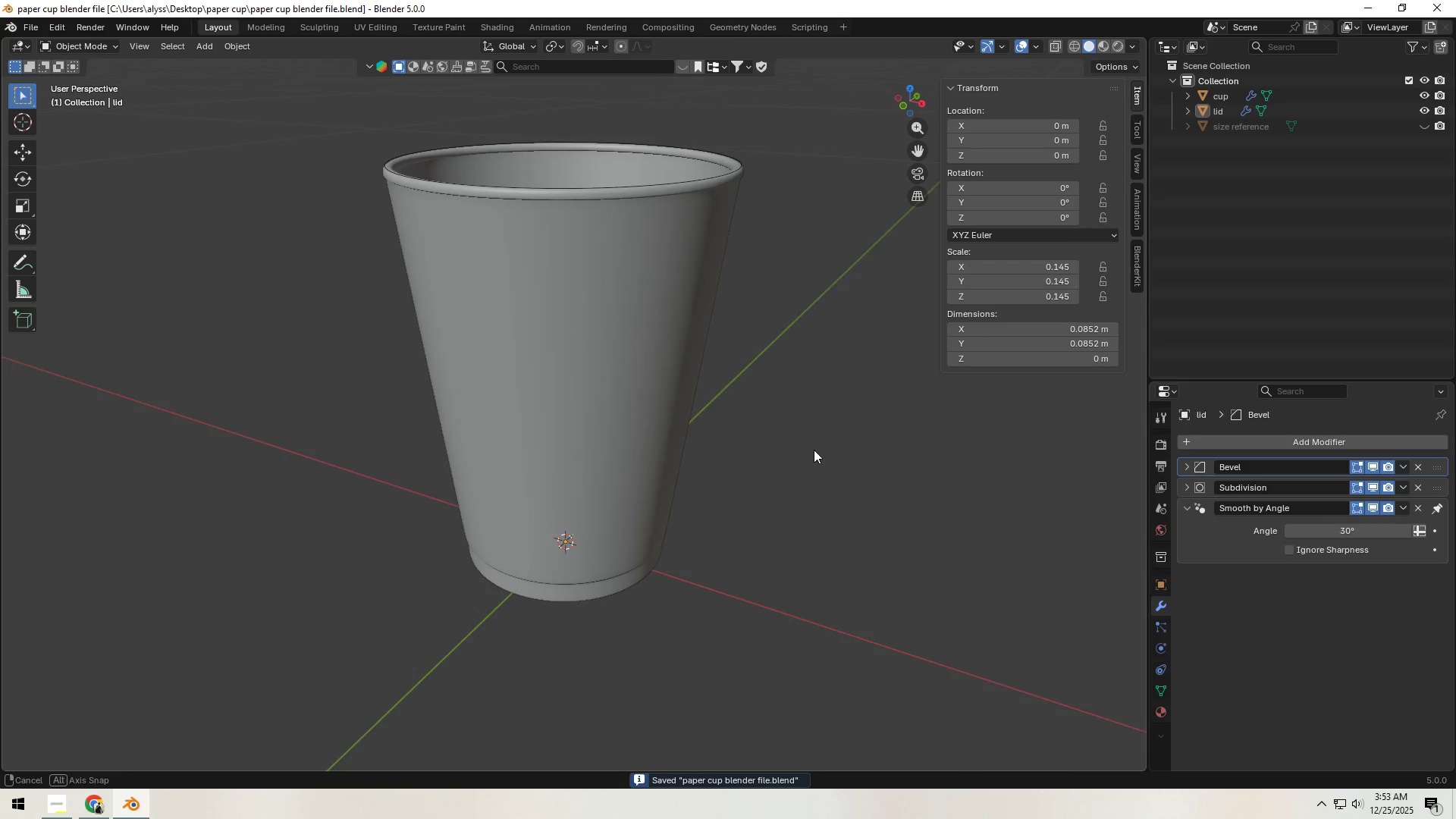 
scroll: coordinate [893, 510], scroll_direction: down, amount: 3.0
 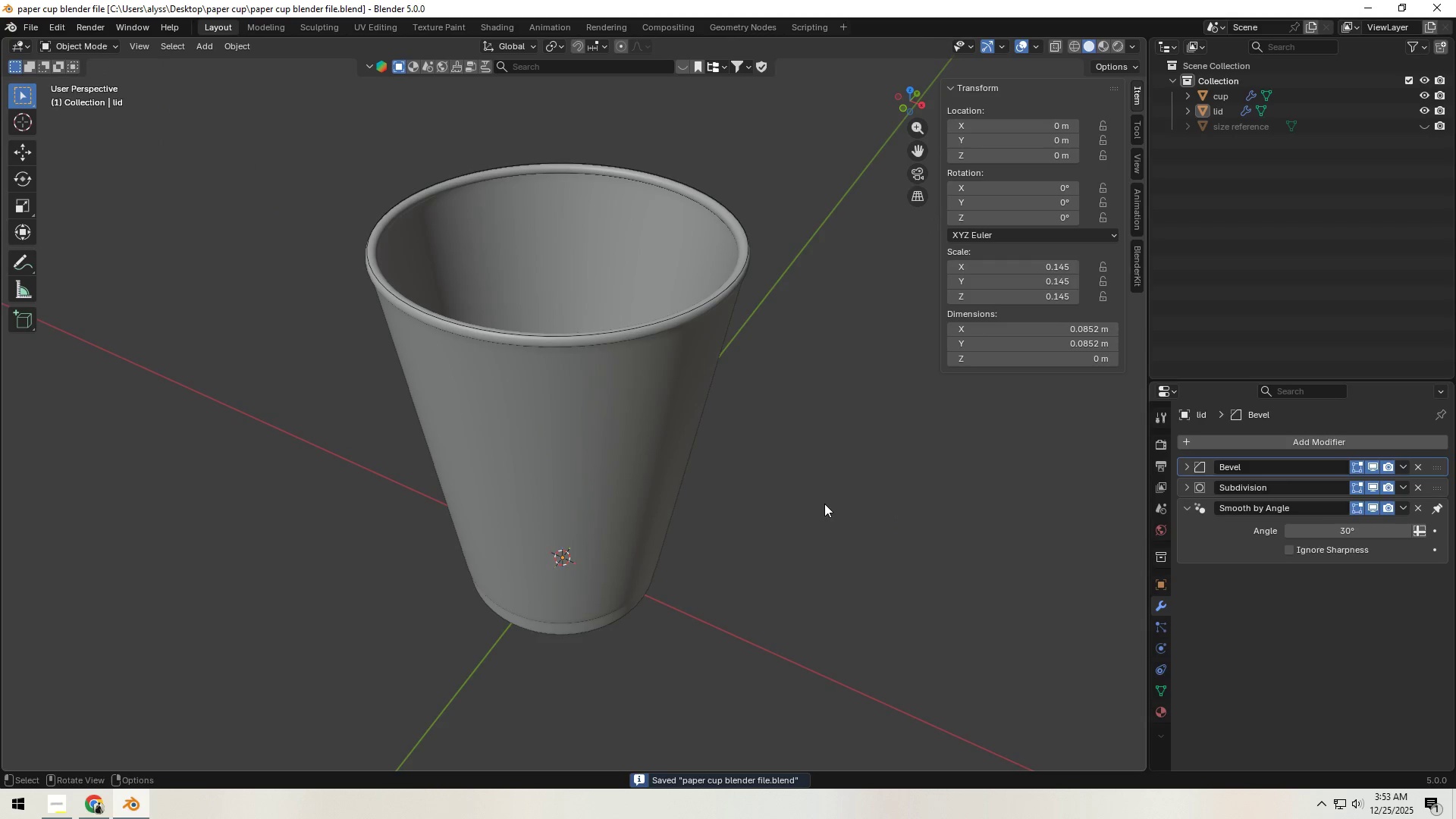 
hold_key(key=ShiftLeft, duration=0.48)
 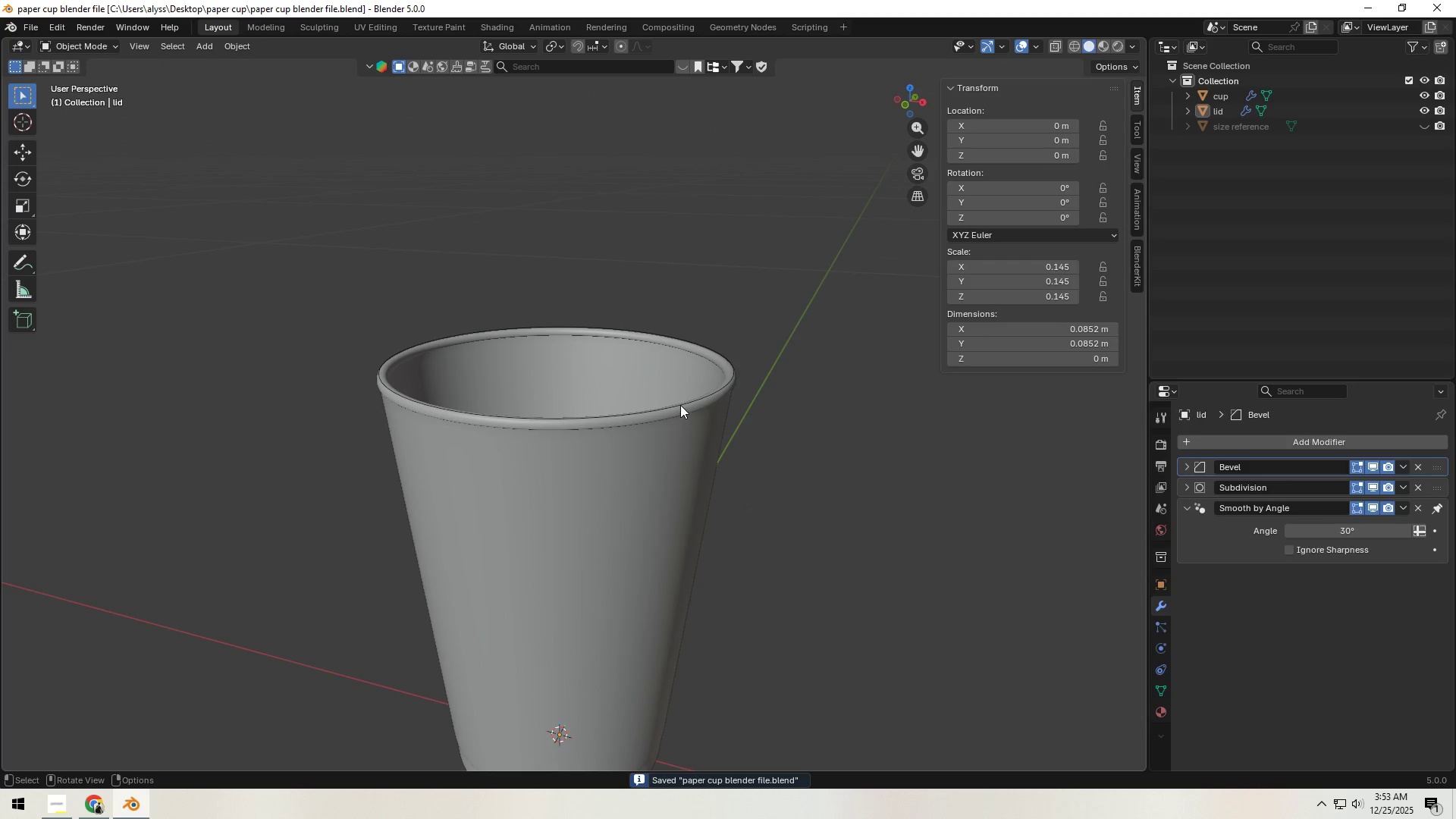 
left_click([679, 401])
 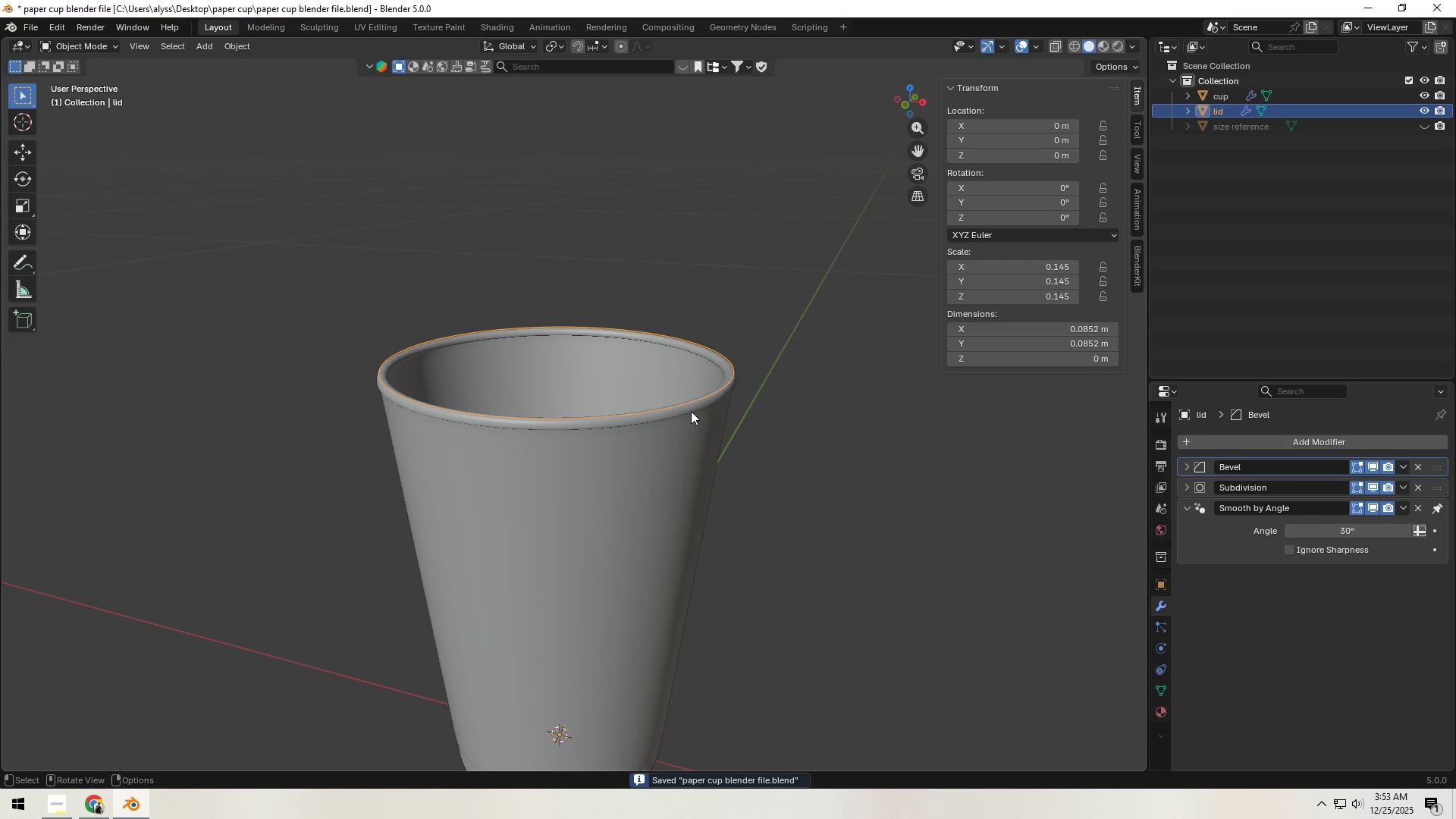 
hold_key(key=Backquote, duration=0.55)
 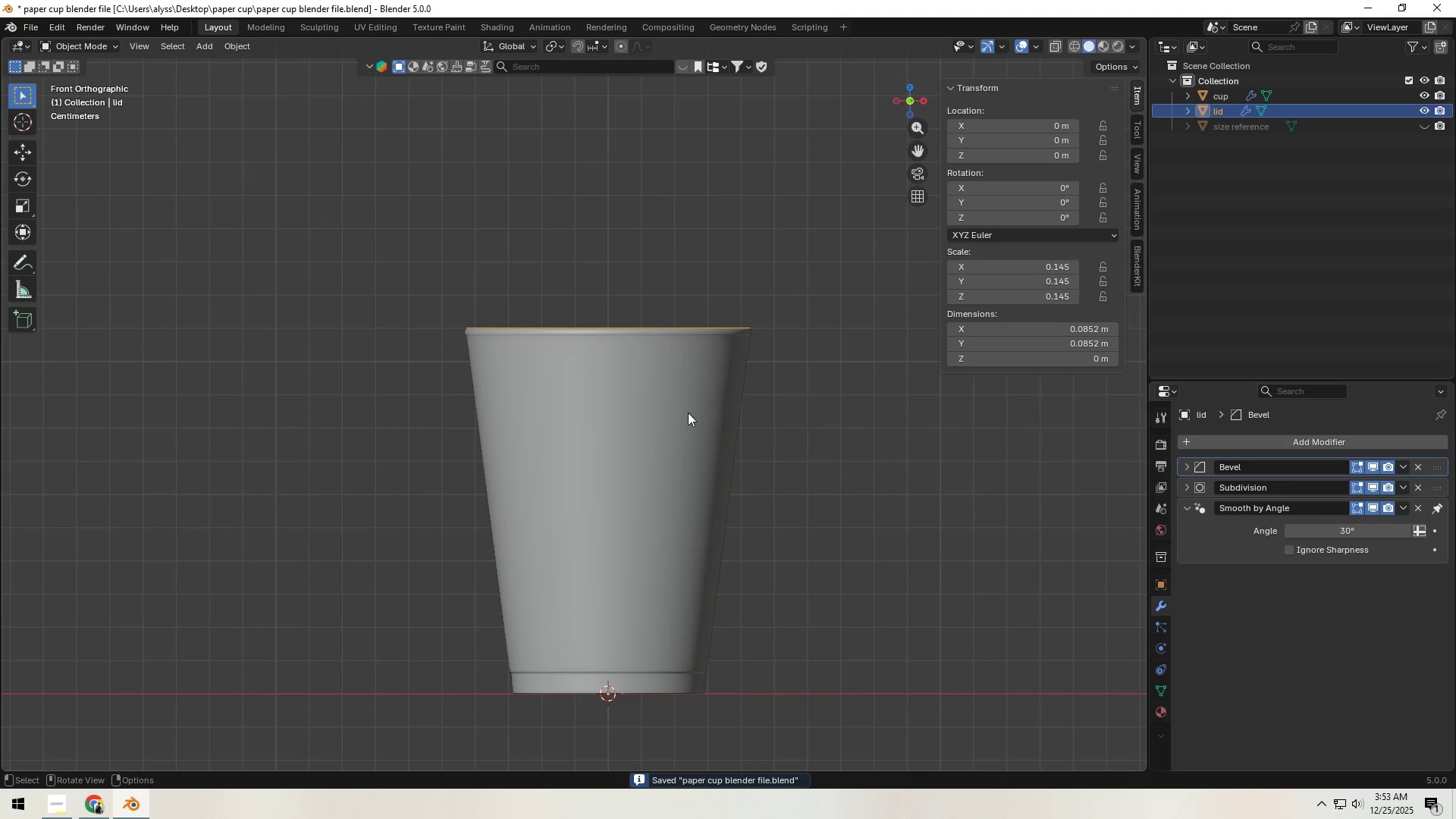 
hold_key(key=ShiftLeft, duration=0.39)
 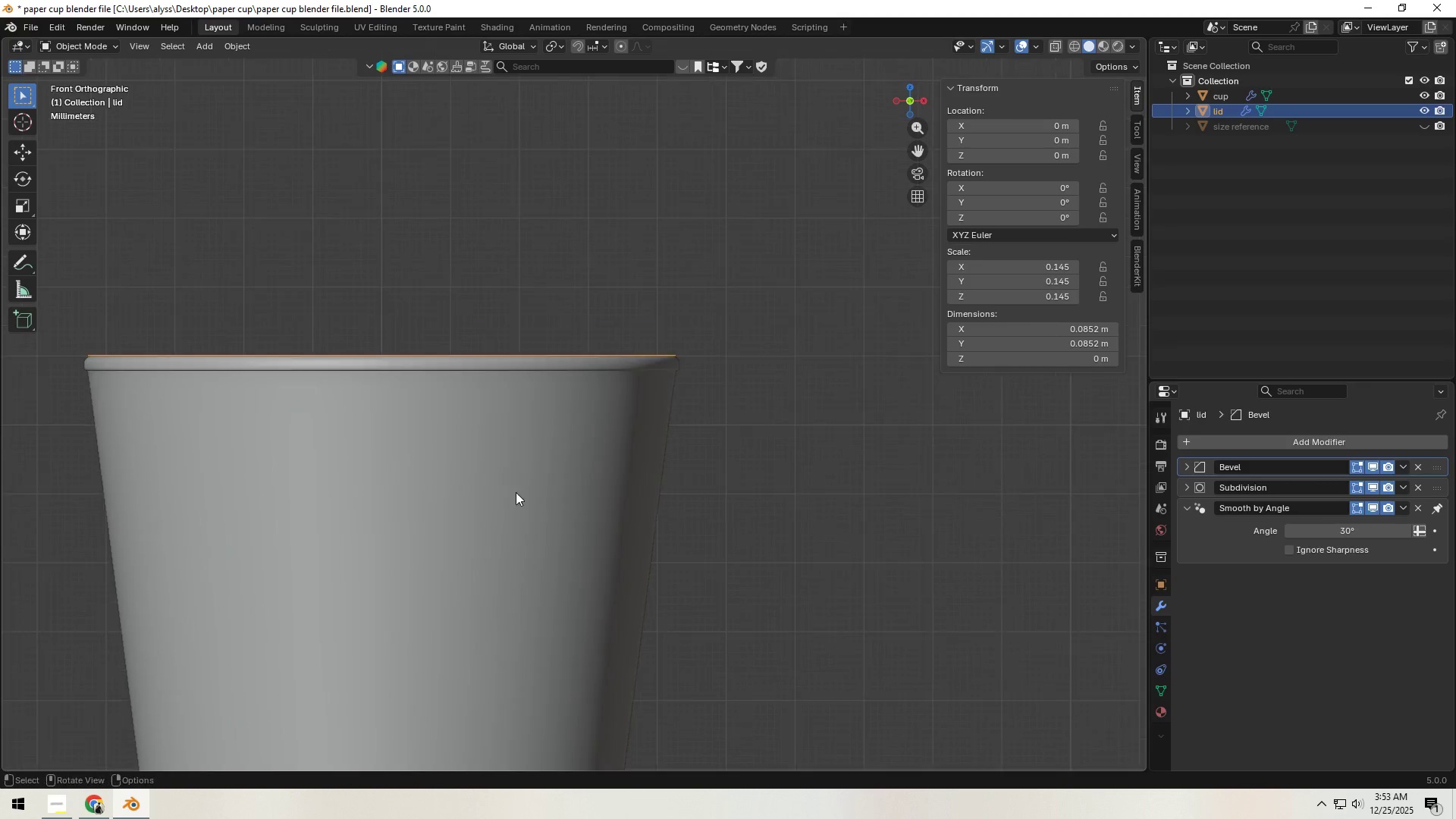 
scroll: coordinate [701, 420], scroll_direction: up, amount: 4.0
 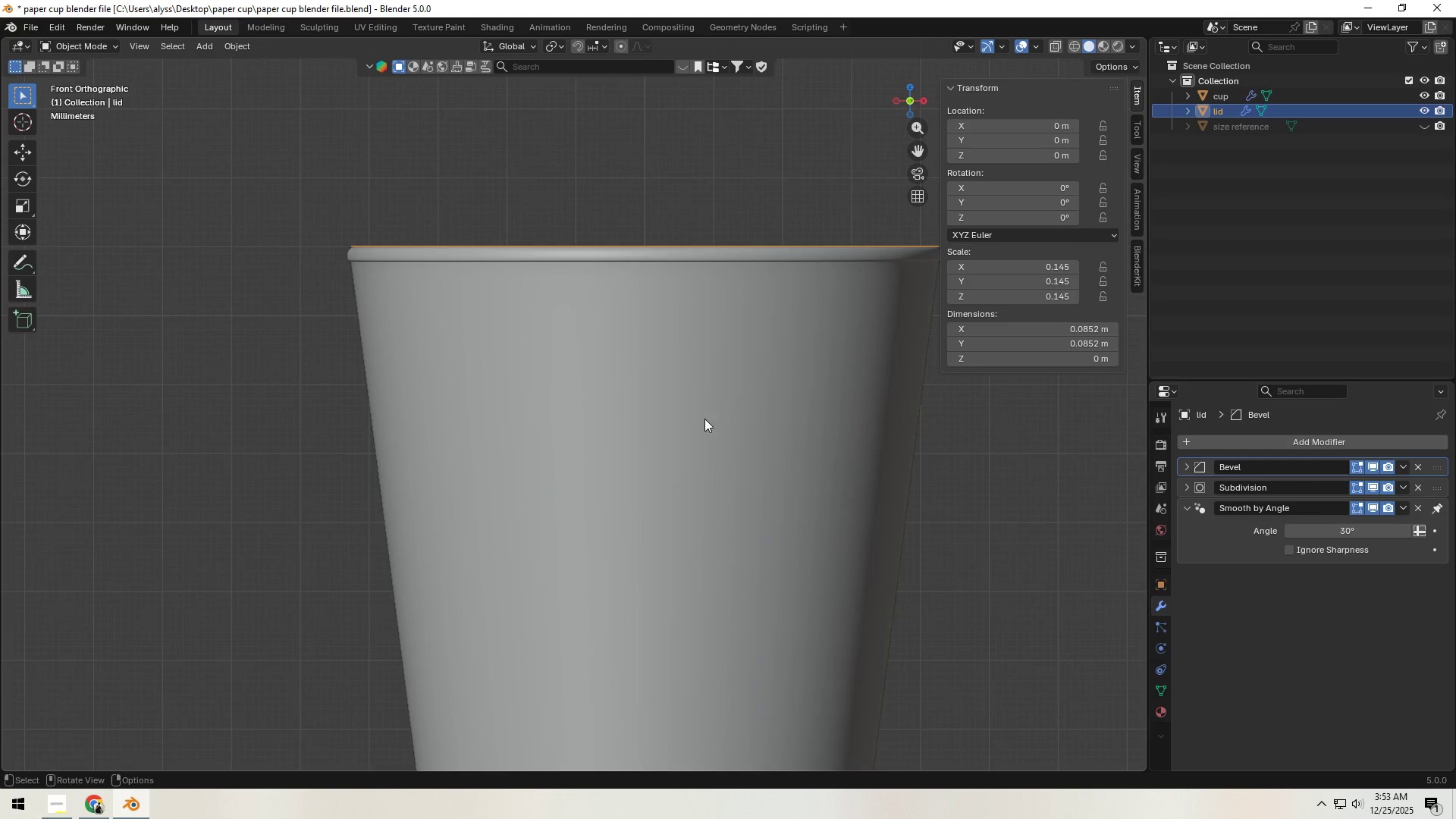 
key(Alt+AltLeft)
 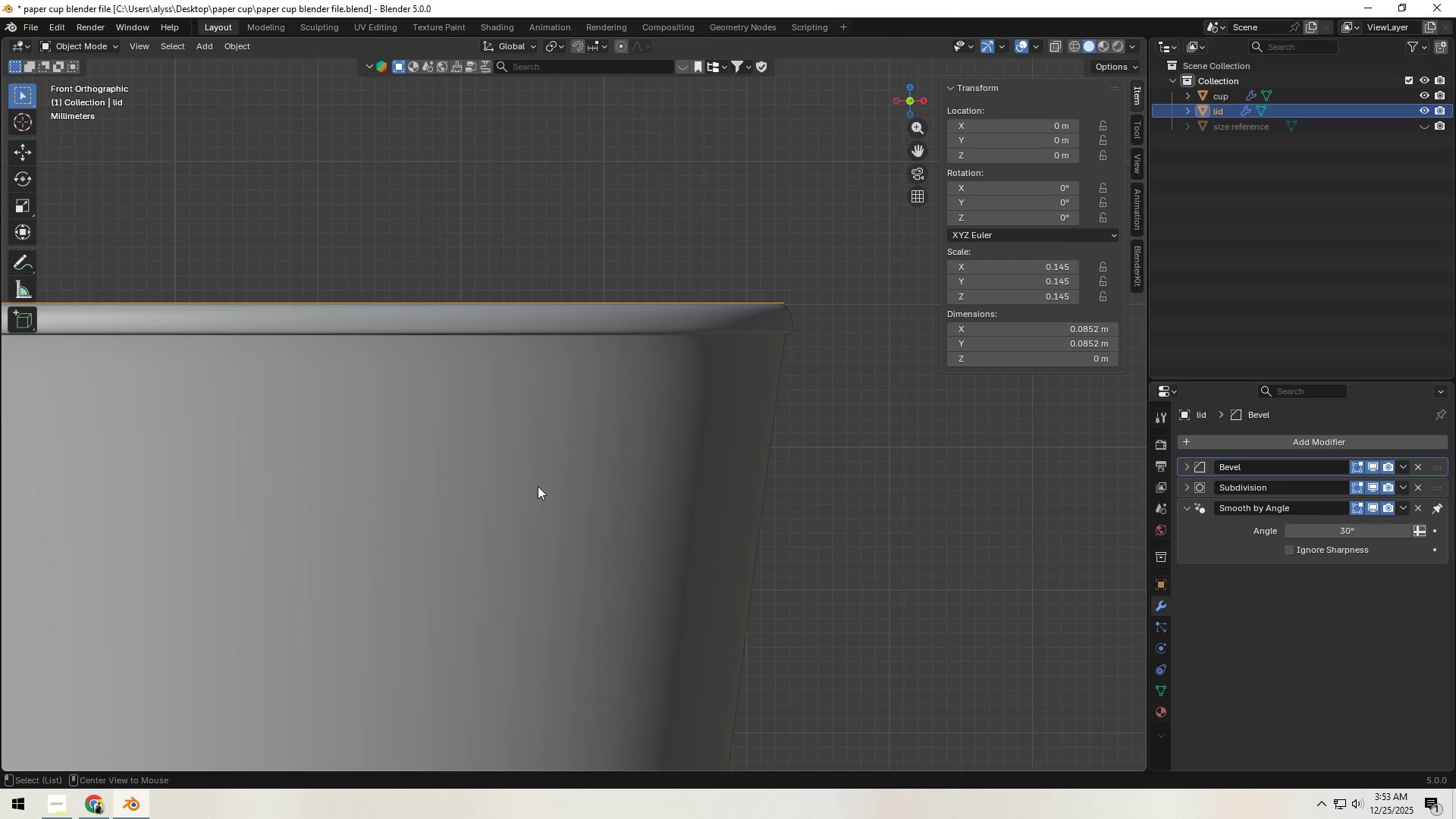 
scroll: coordinate [516, 492], scroll_direction: up, amount: 4.0
 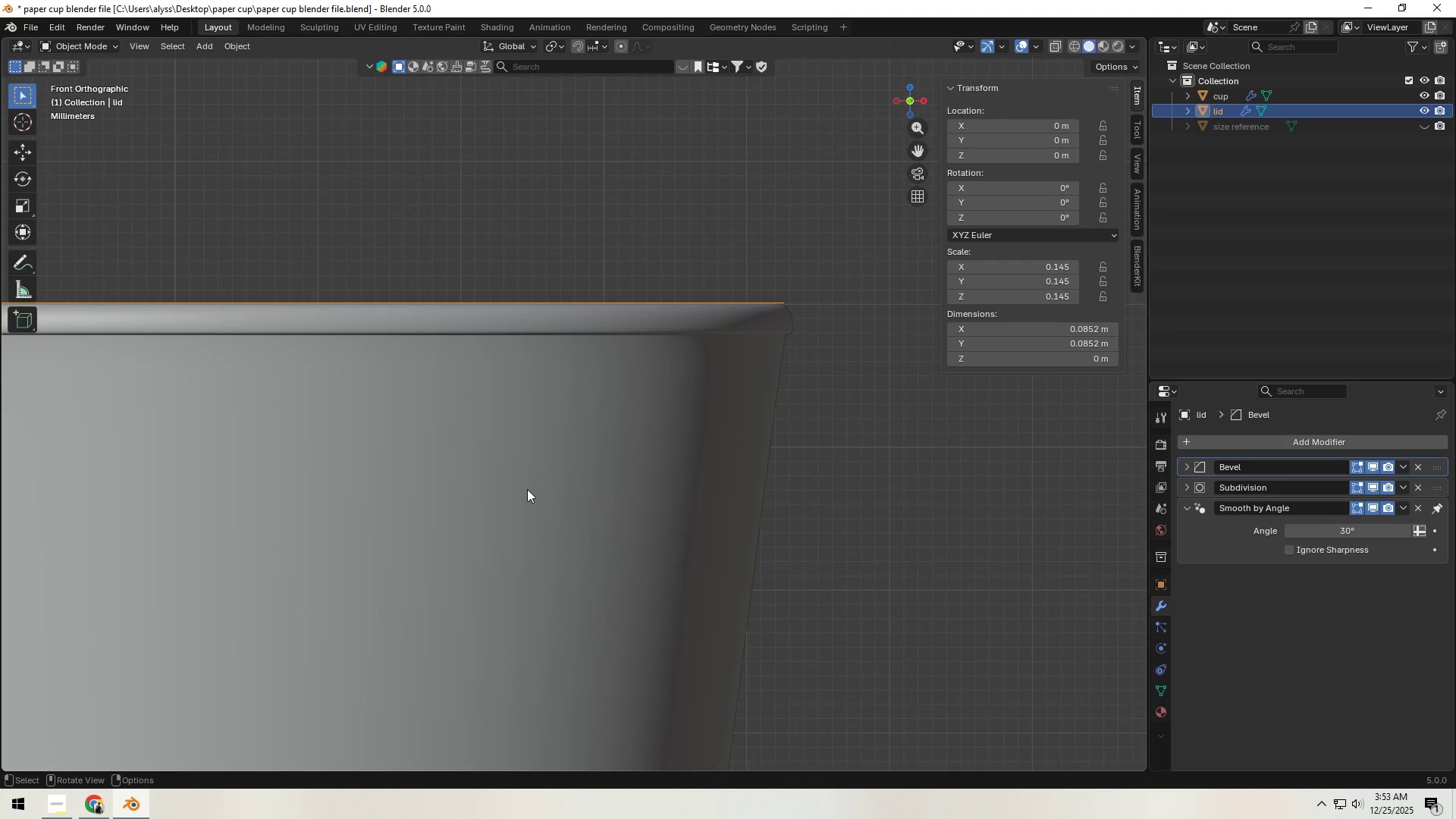 
key(Alt+Tab)
 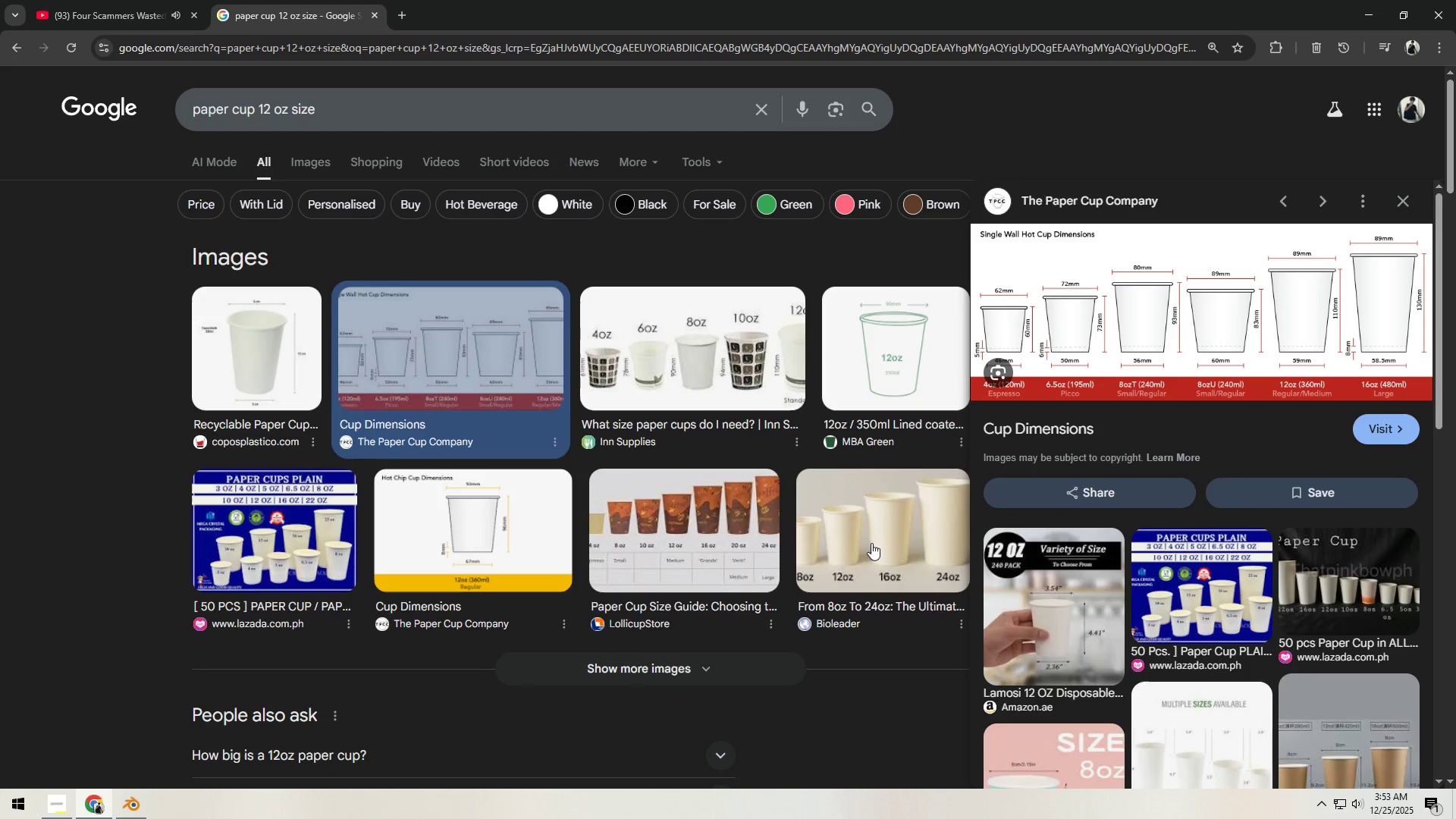 
scroll: coordinate [649, 508], scroll_direction: down, amount: 7.0
 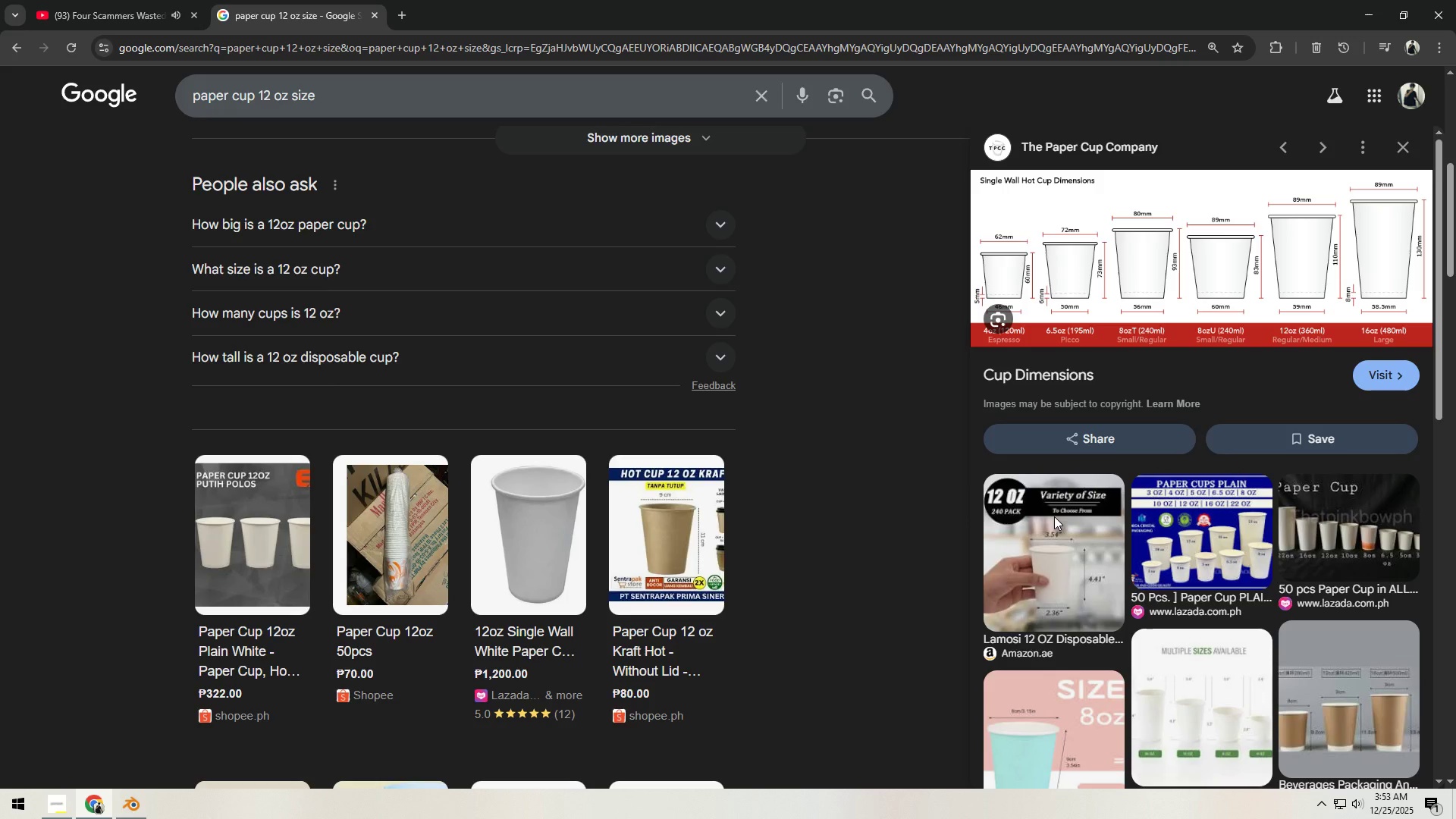 
scroll: coordinate [908, 527], scroll_direction: none, amount: 0.0
 